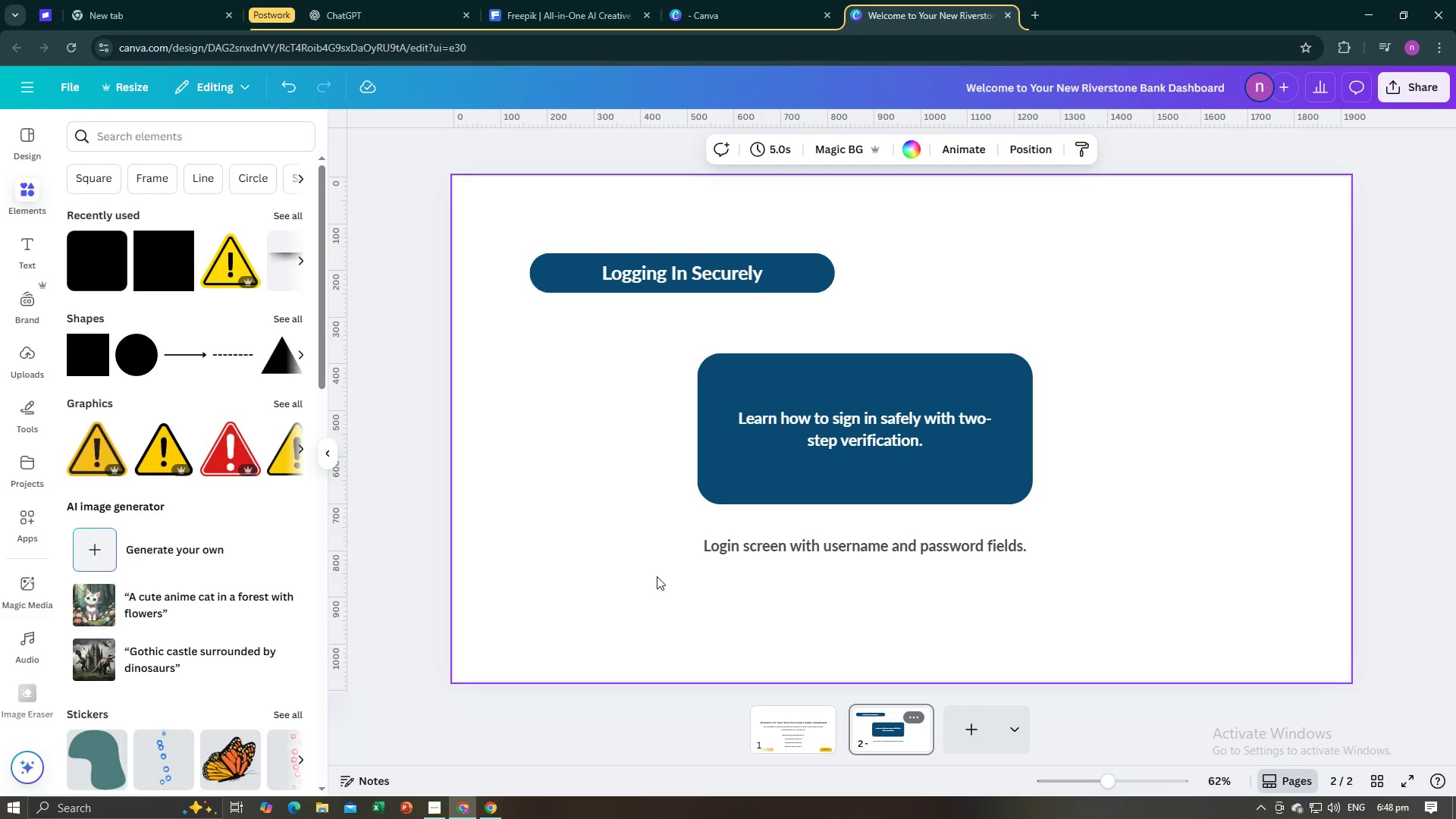 
left_click([757, 488])
 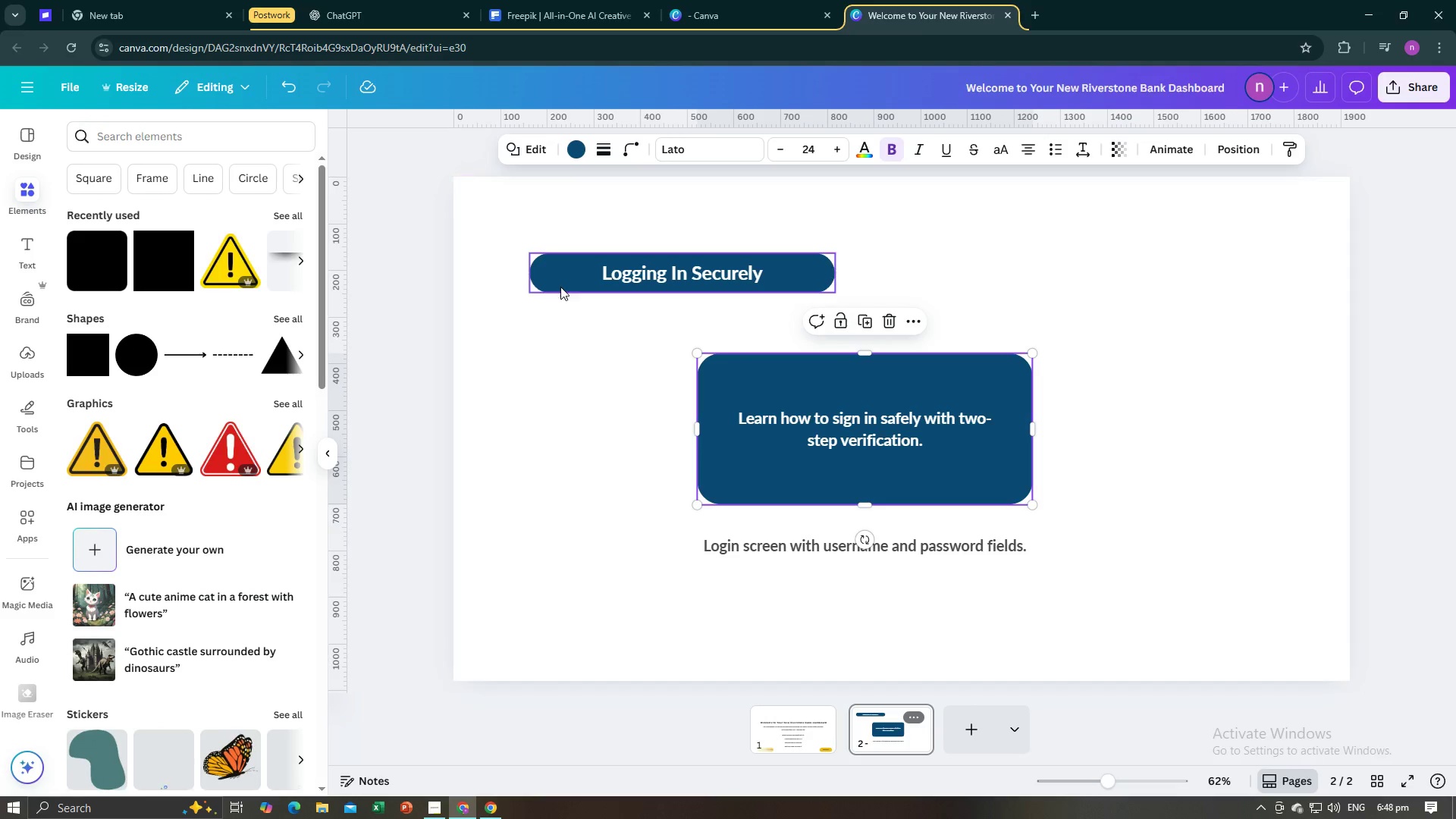 
left_click([560, 281])
 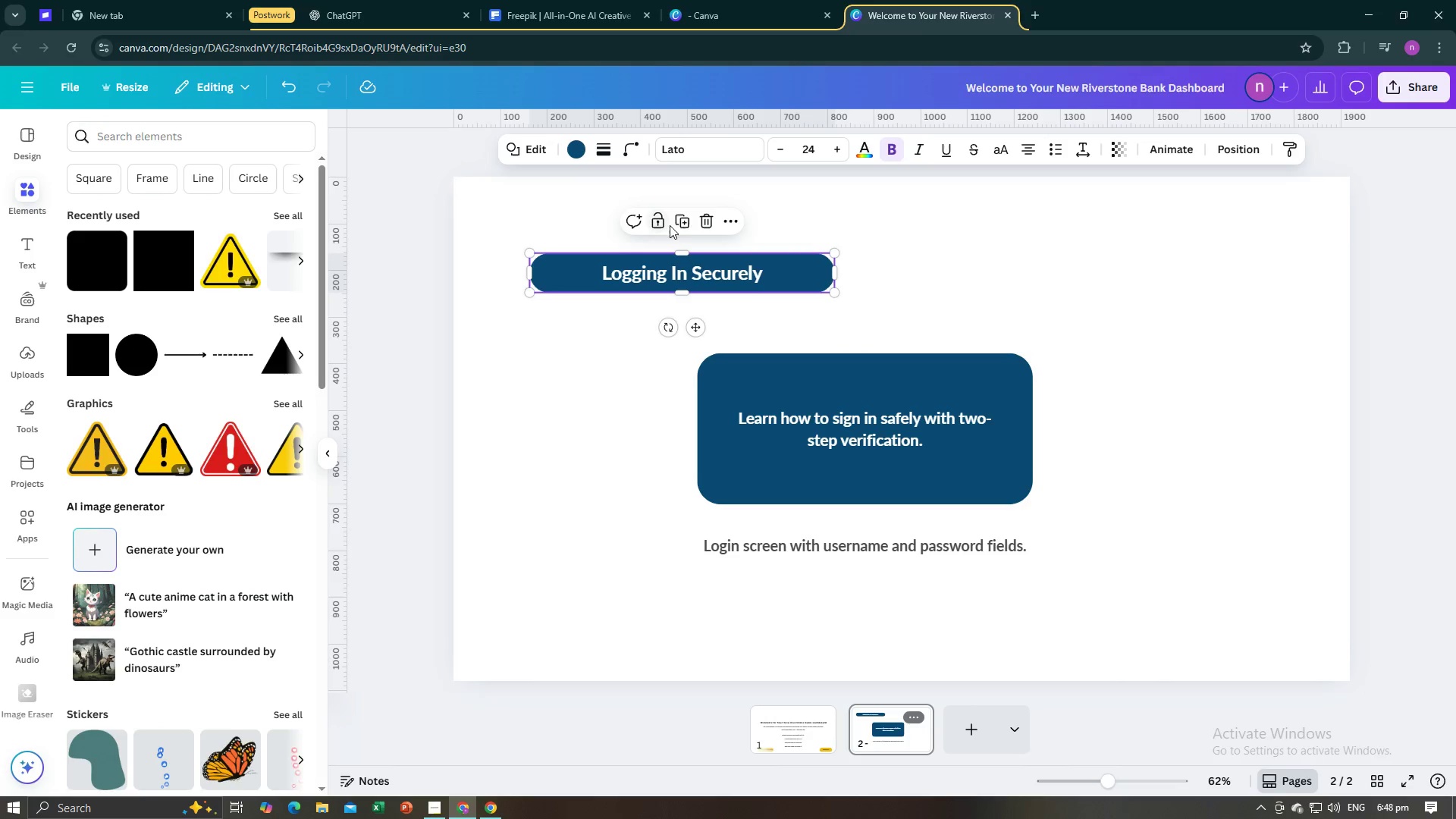 
left_click([681, 220])
 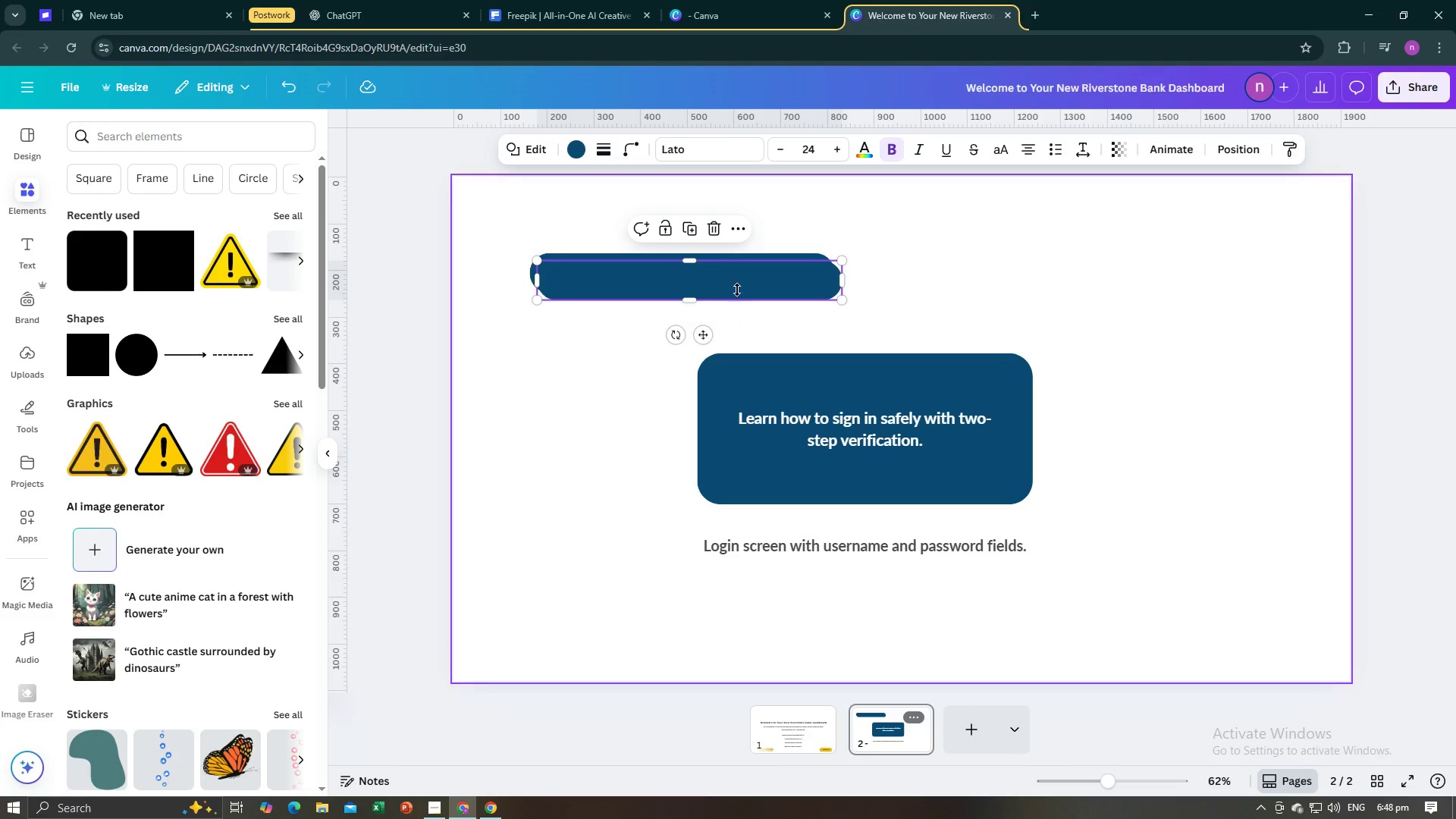 
left_click_drag(start_coordinate=[738, 285], to_coordinate=[895, 557])
 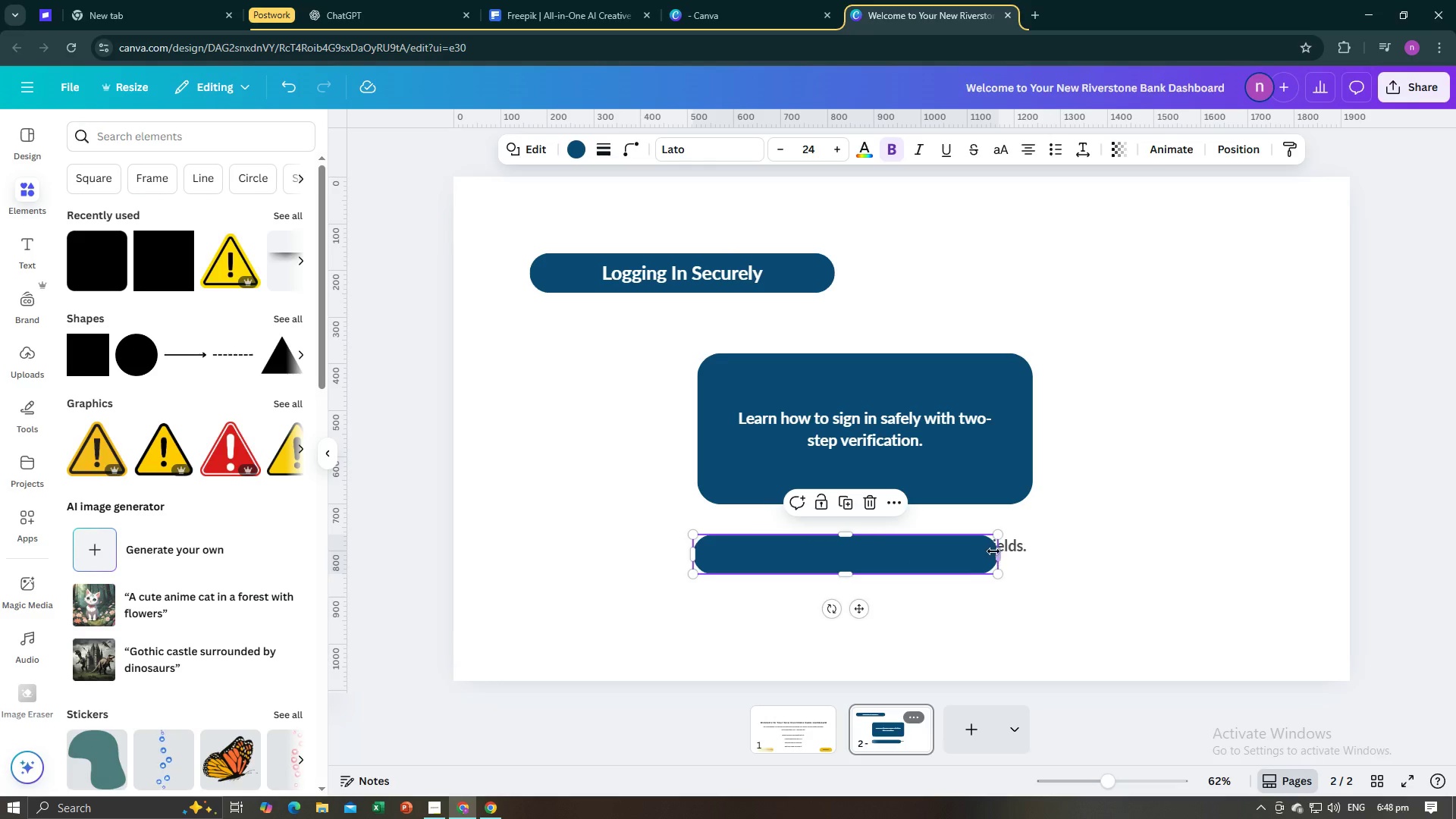 
left_click_drag(start_coordinate=[996, 553], to_coordinate=[1043, 548])
 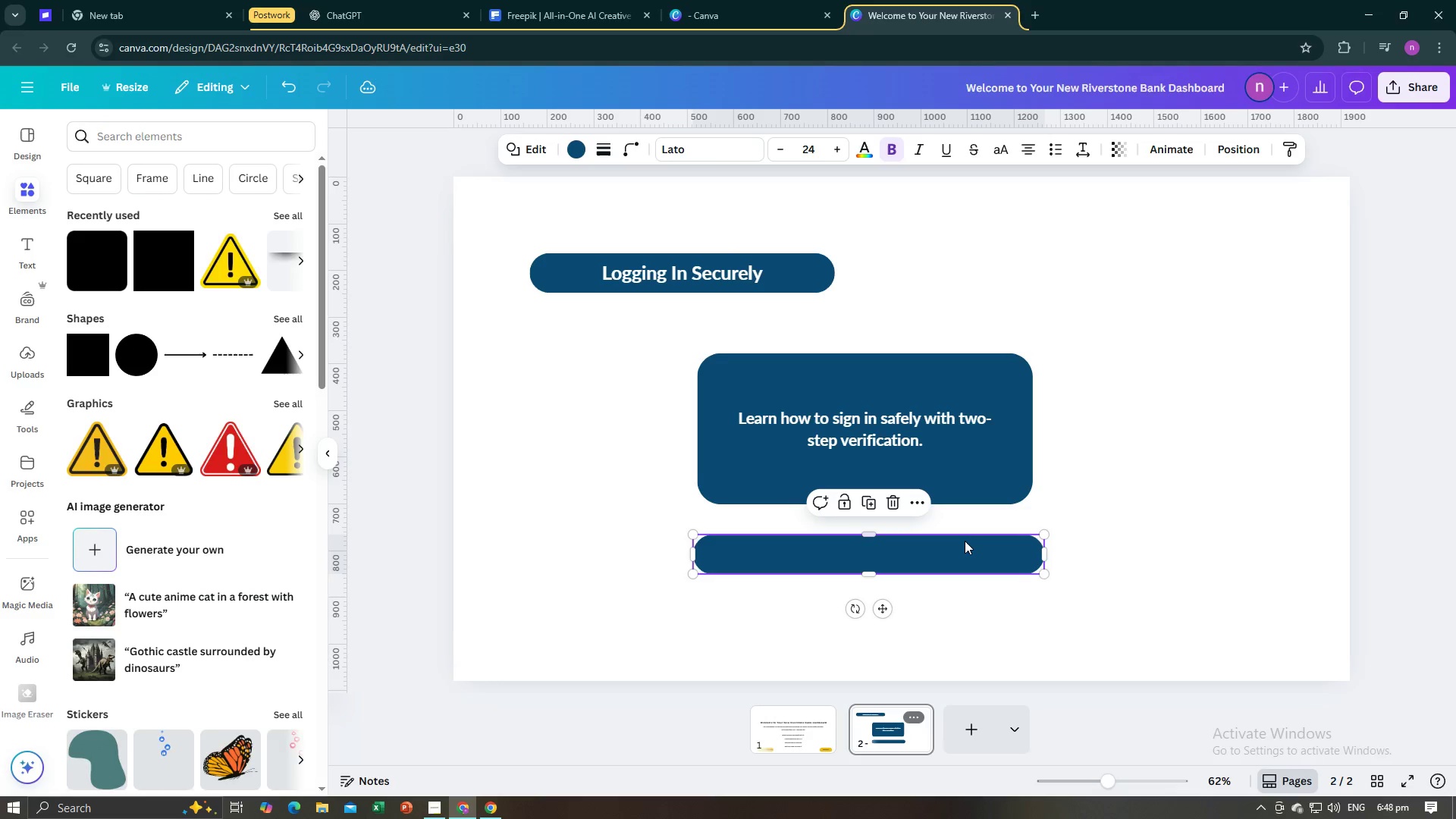 
right_click([965, 541])
 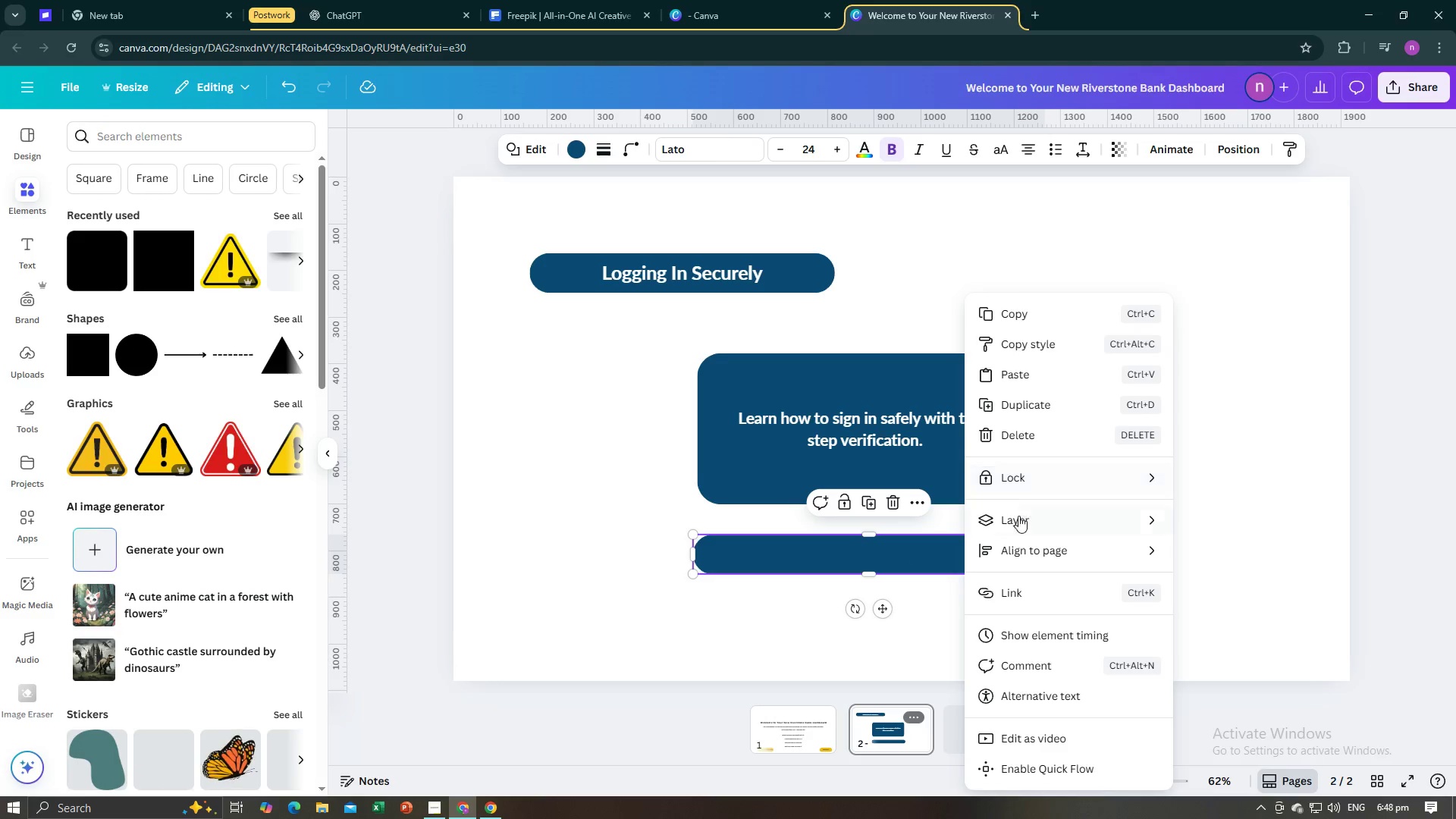 
left_click([1018, 516])
 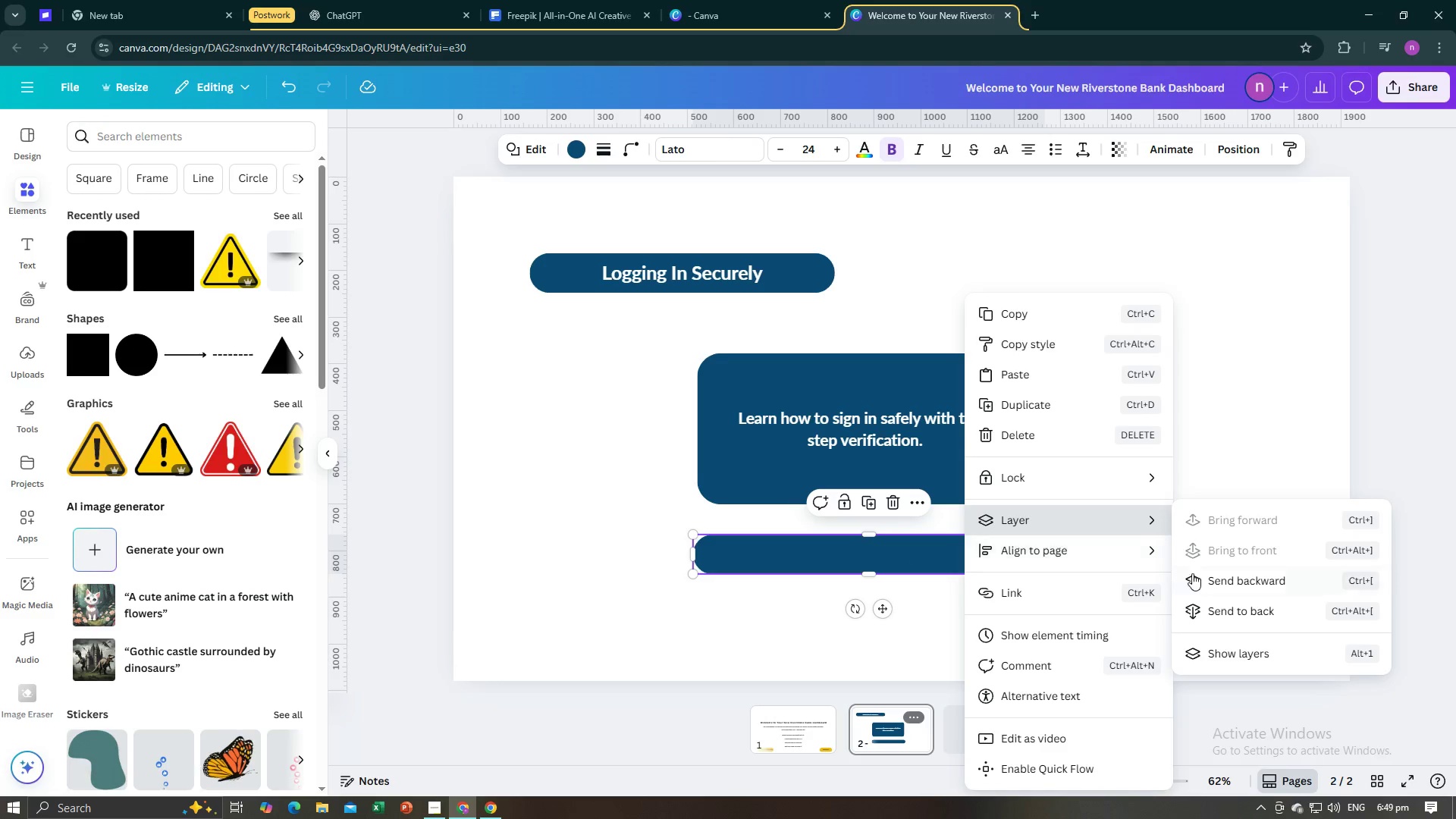 
left_click([1207, 573])
 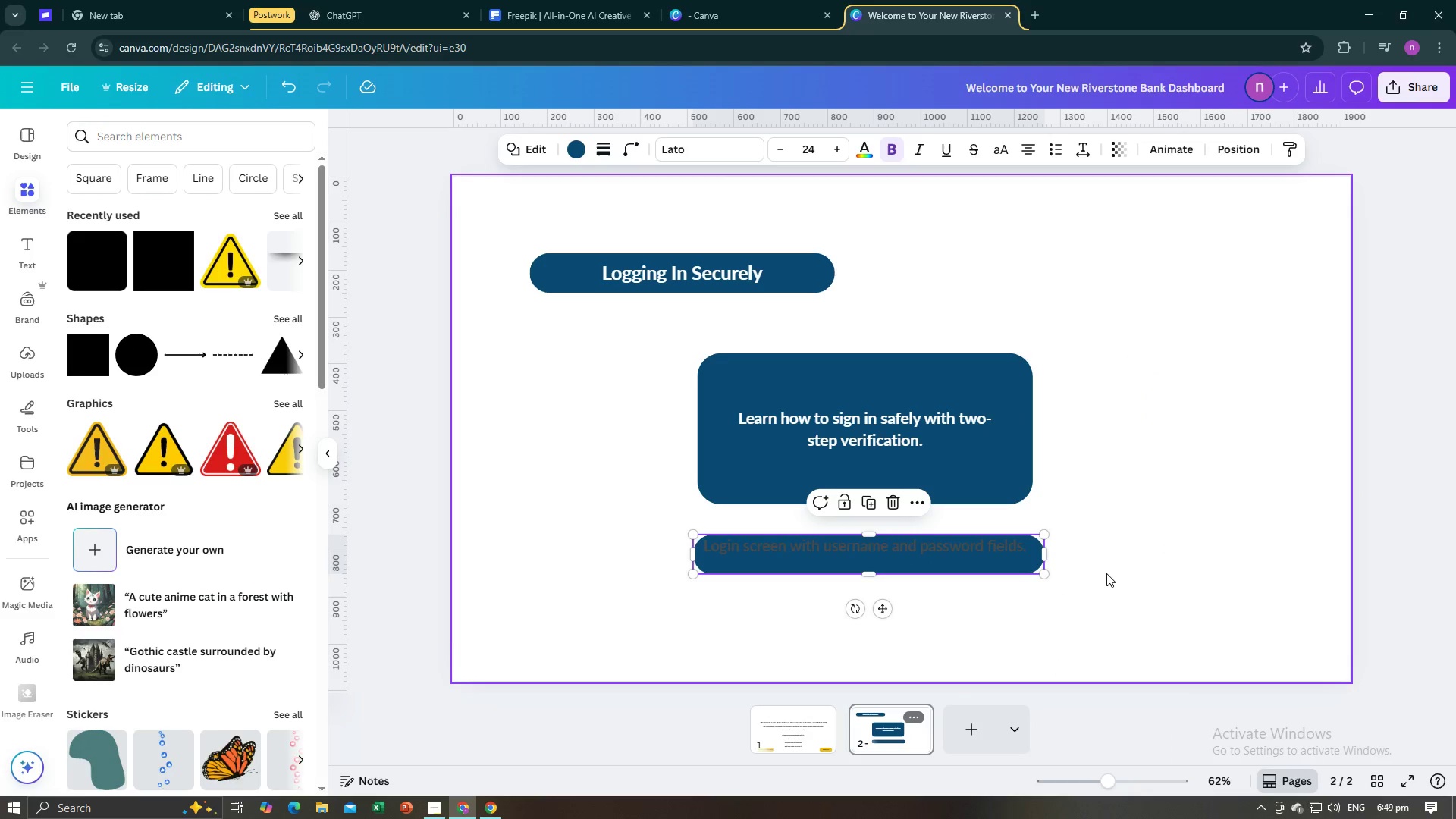 
left_click([1106, 573])
 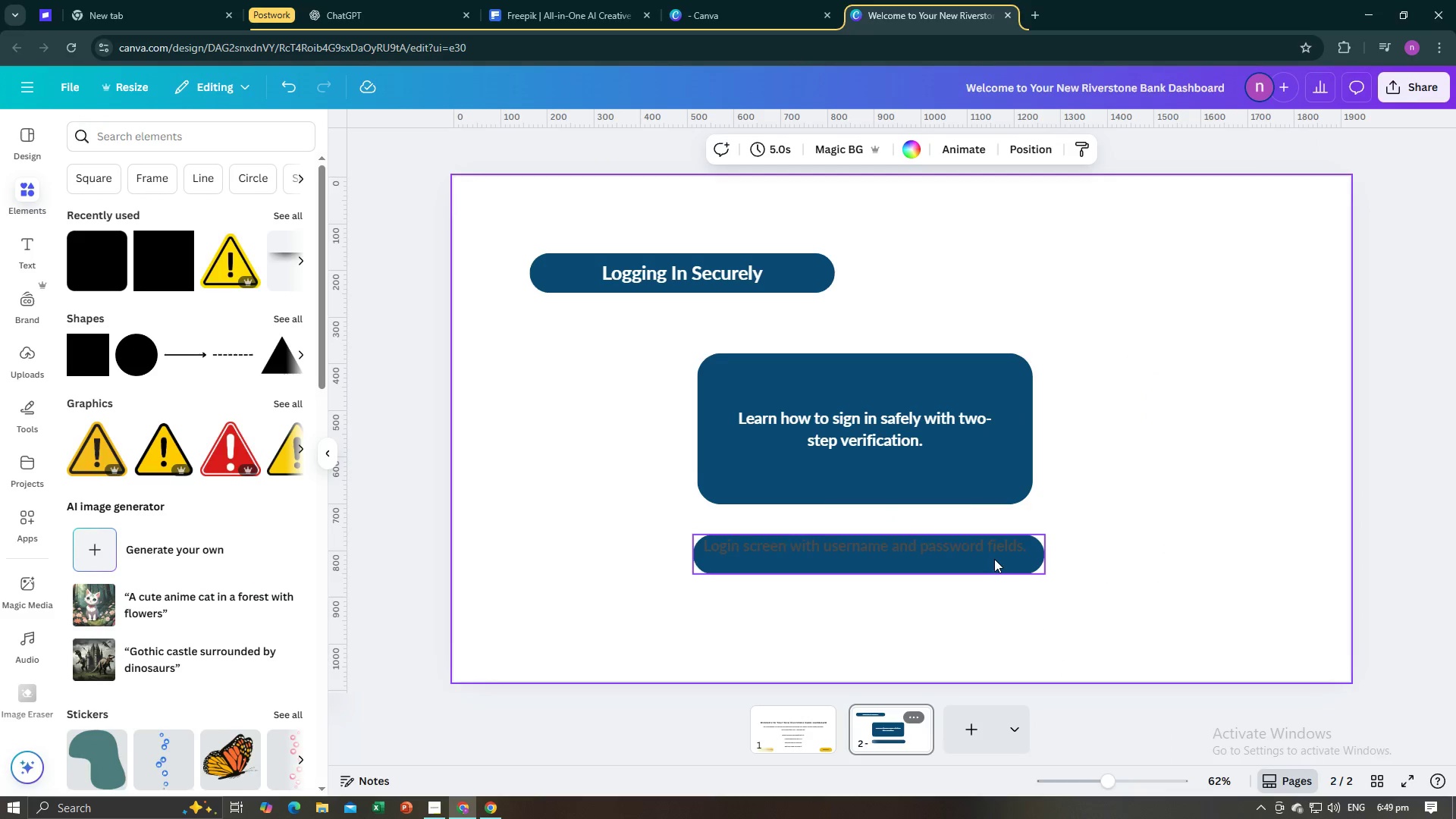 
left_click_drag(start_coordinate=[994, 559], to_coordinate=[990, 554])
 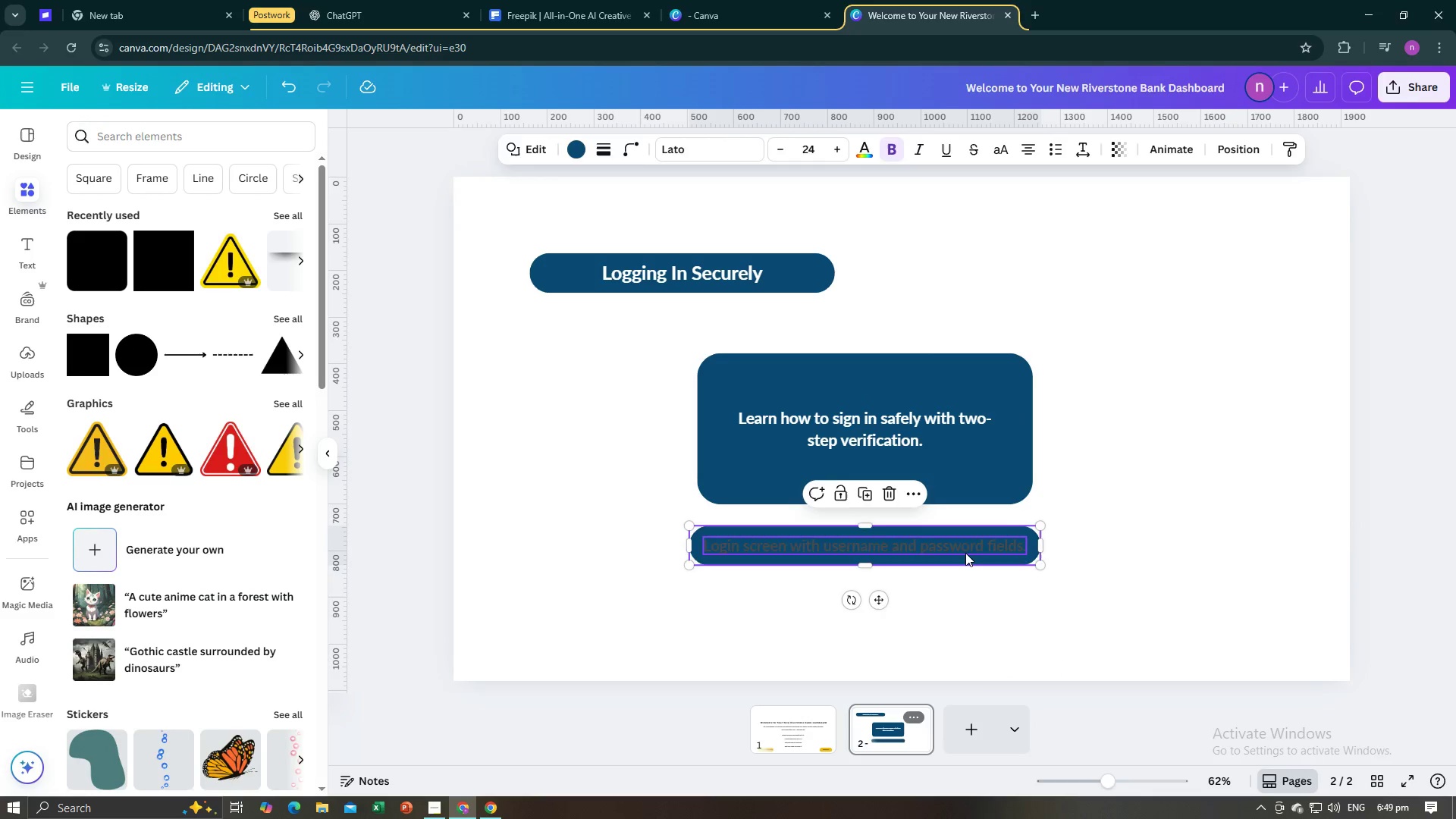 
left_click([965, 553])
 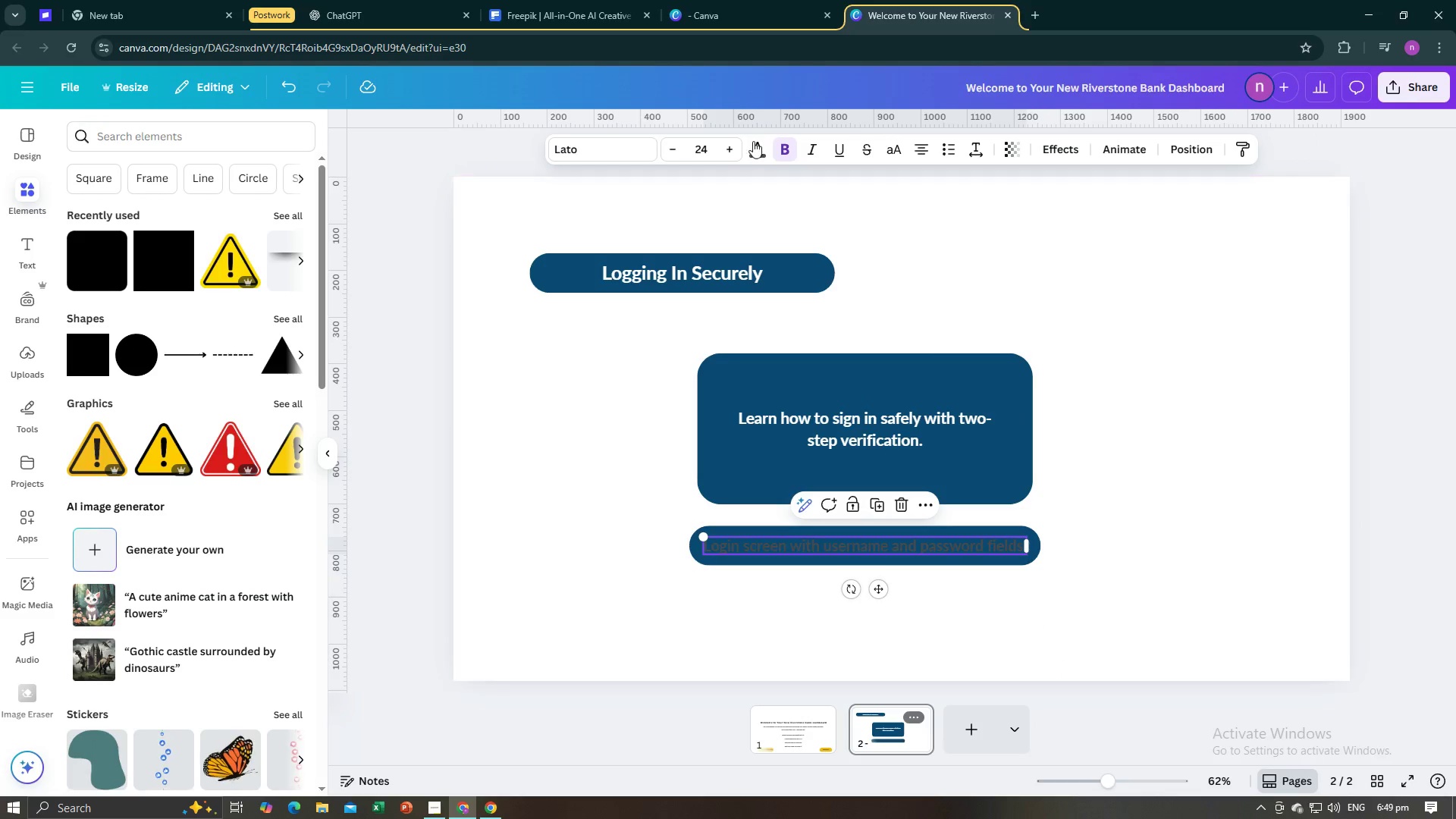 
left_click([752, 135])
 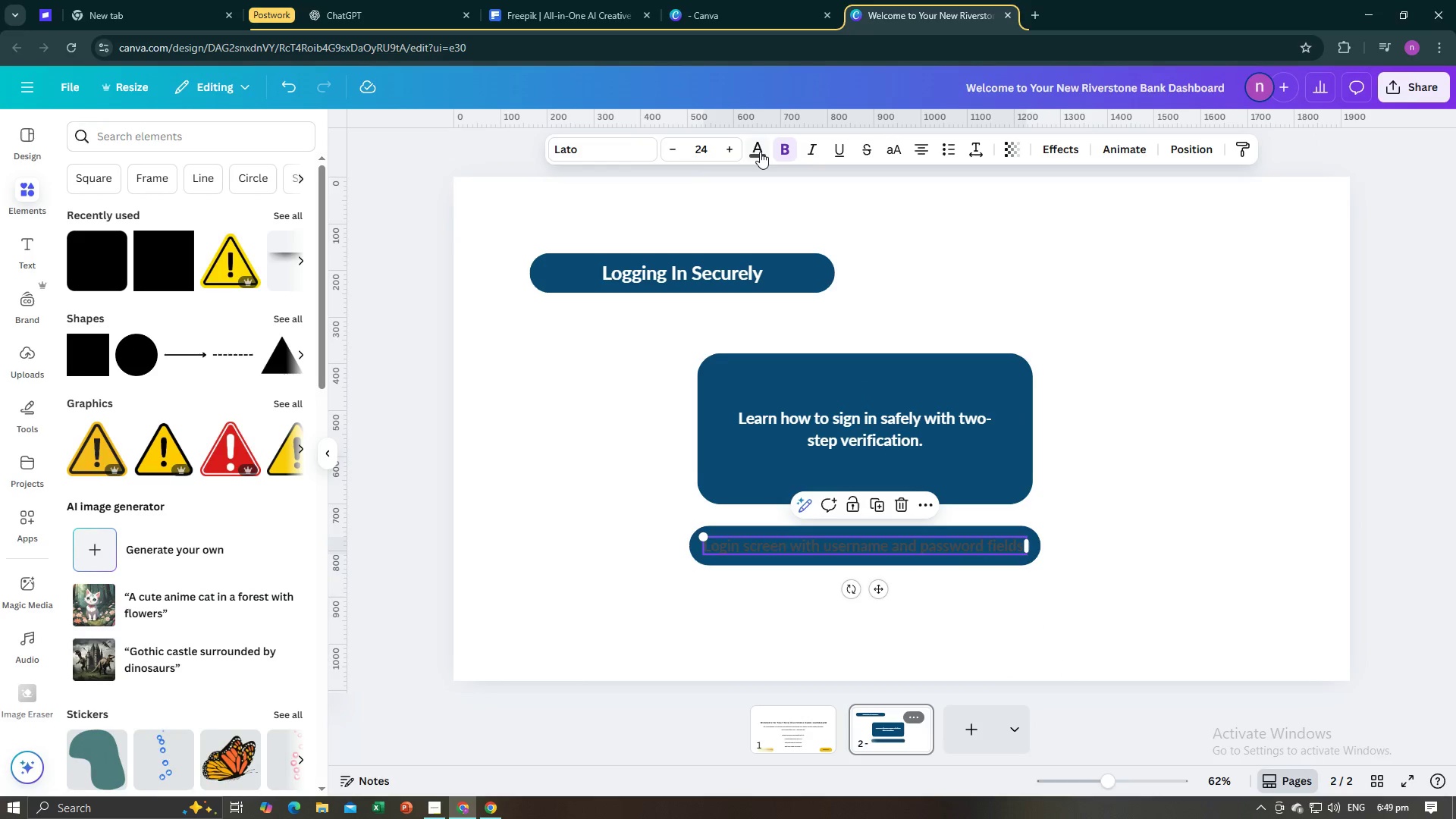 
left_click([760, 152])
 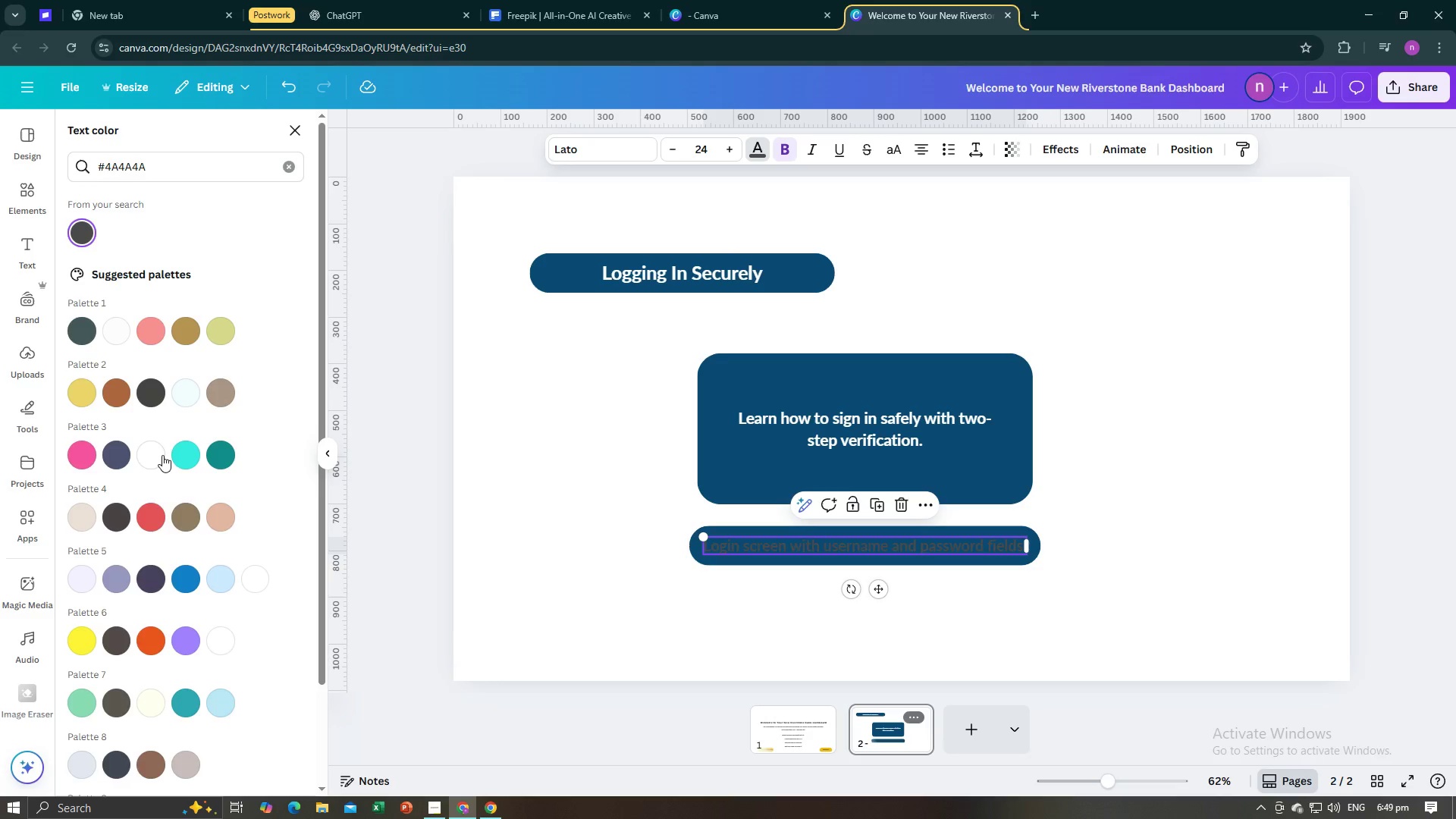 
left_click([161, 459])
 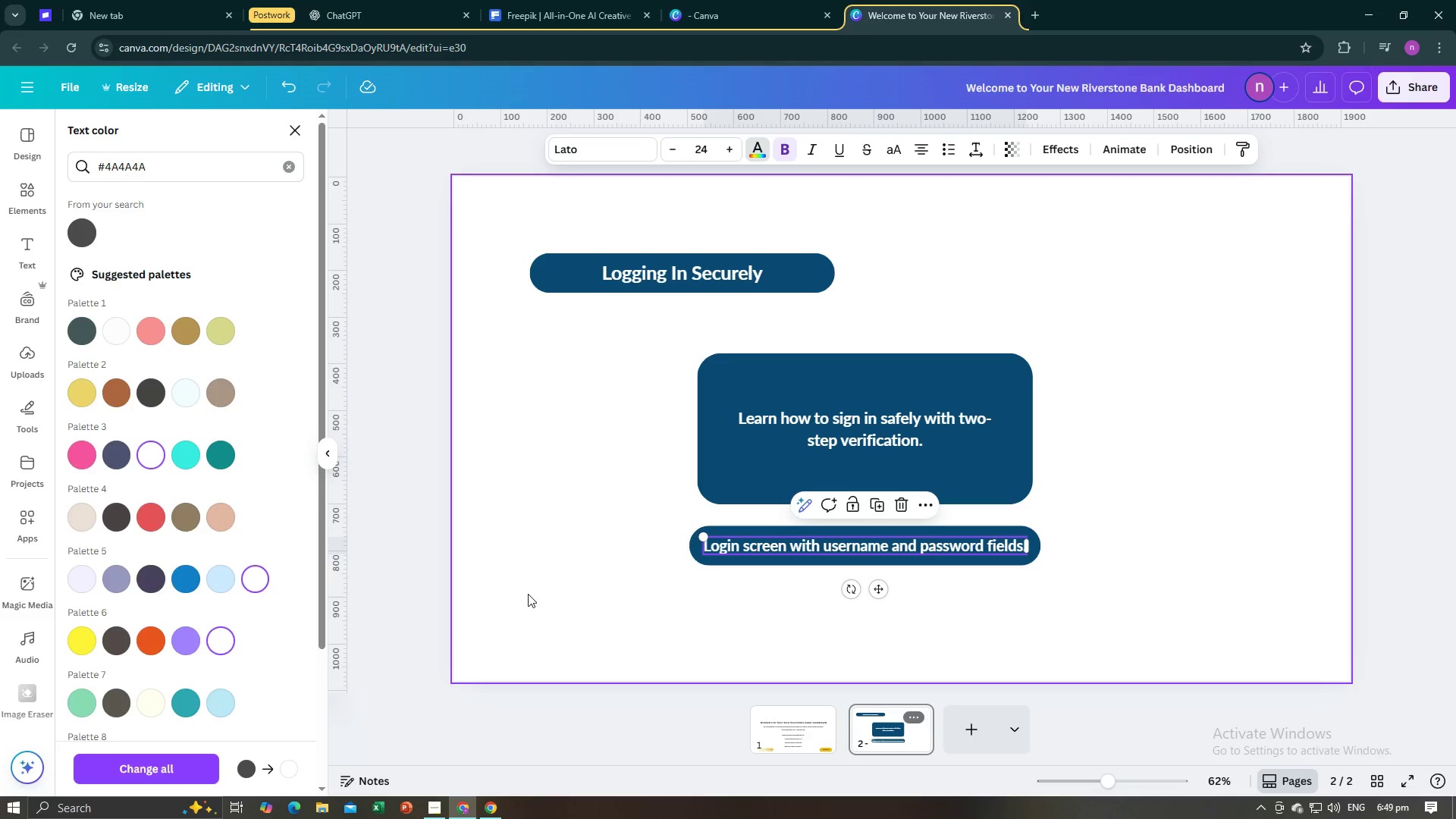 
left_click([528, 594])
 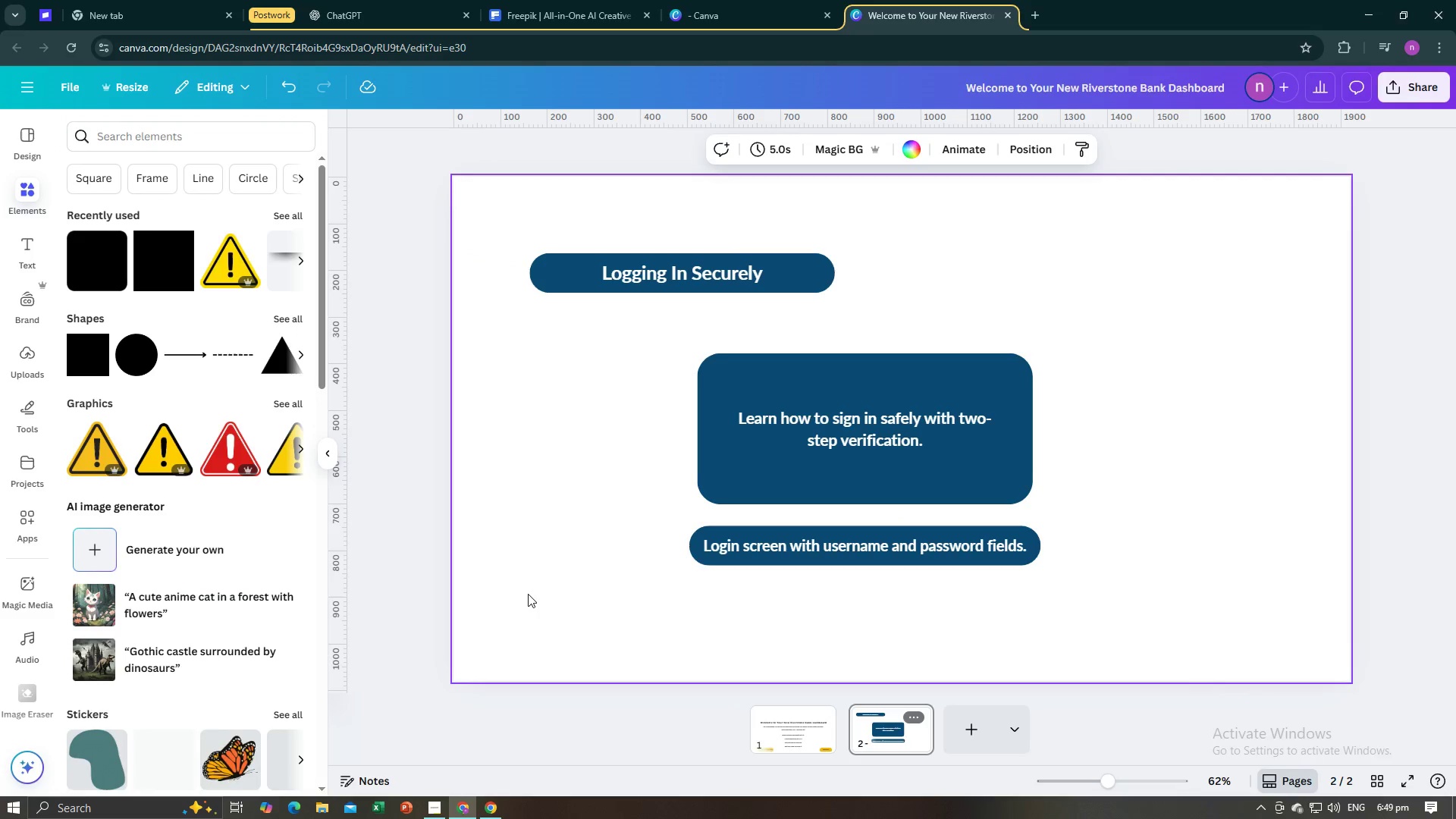 
left_click([529, 595])
 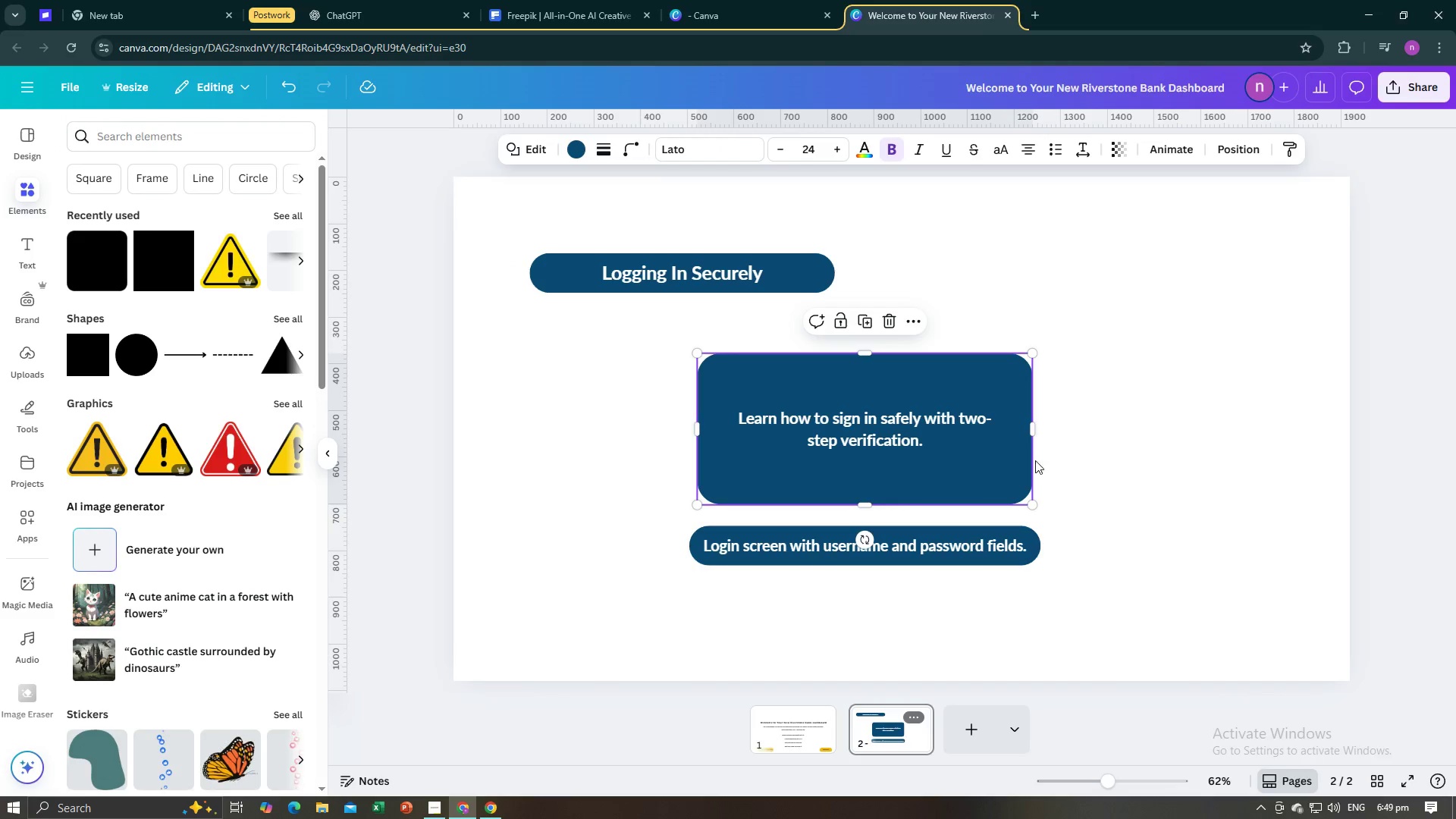 
left_click_drag(start_coordinate=[1035, 435], to_coordinate=[1208, 434])
 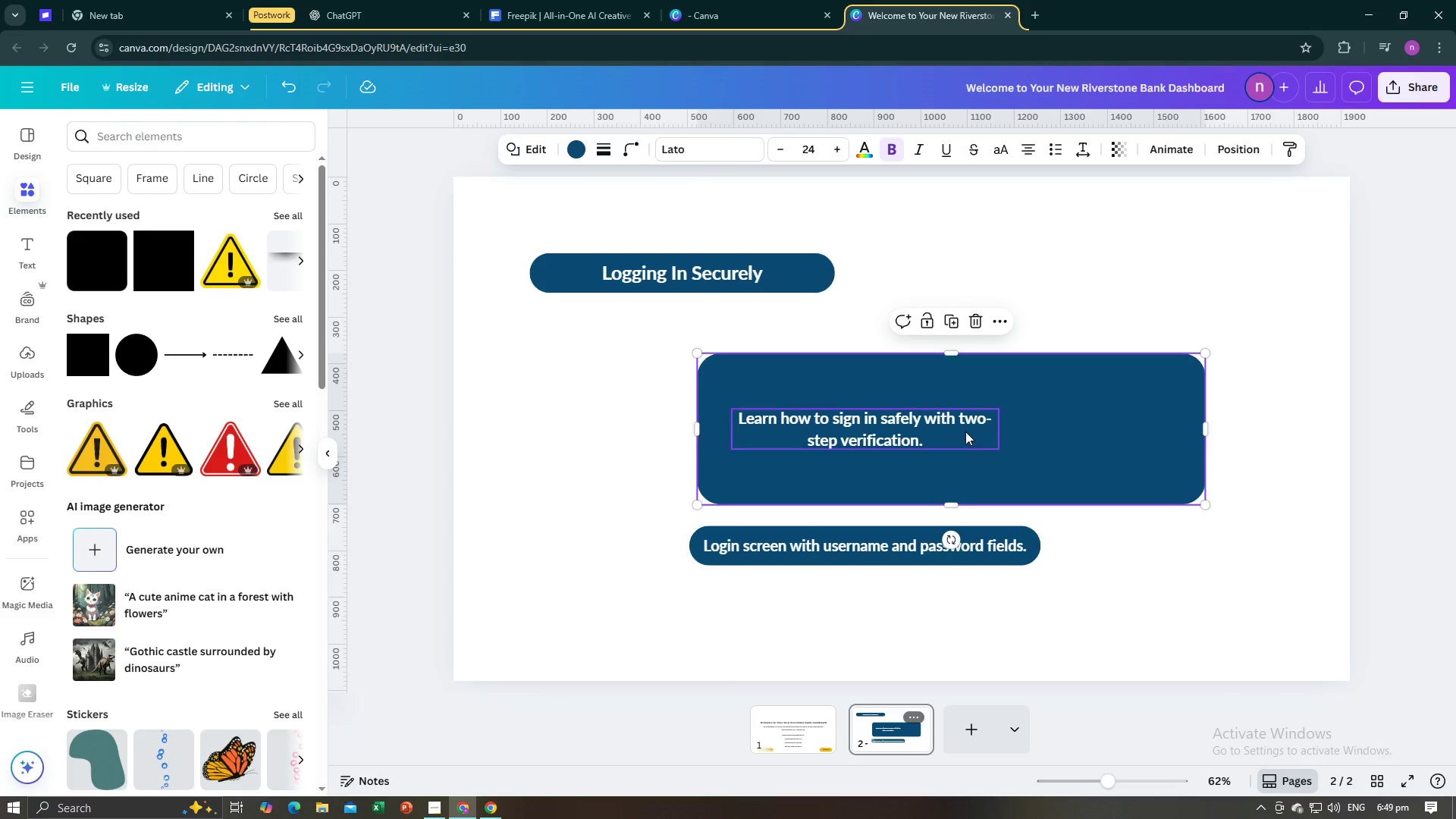 
left_click([965, 431])
 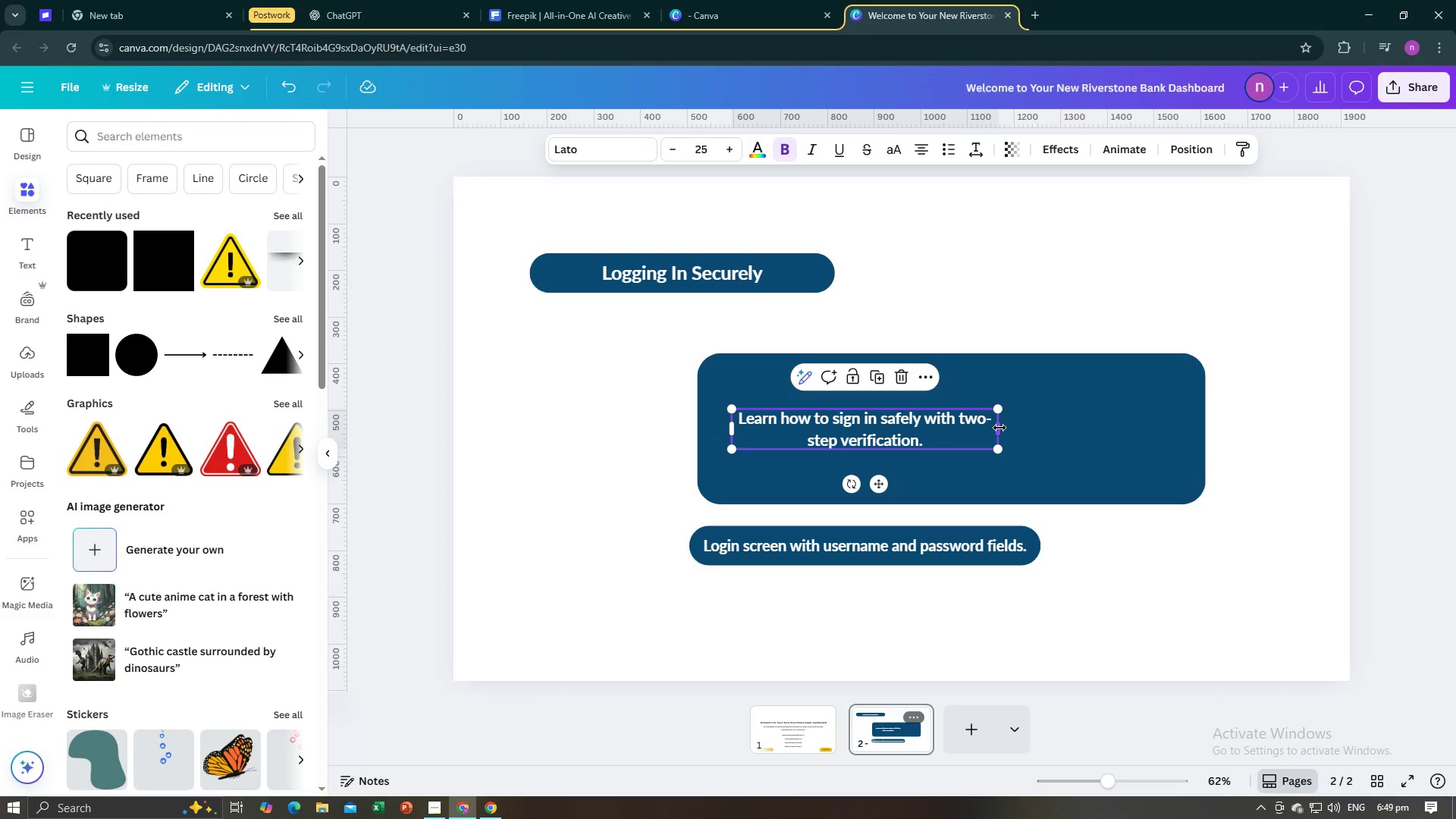 
left_click_drag(start_coordinate=[999, 428], to_coordinate=[1163, 428])
 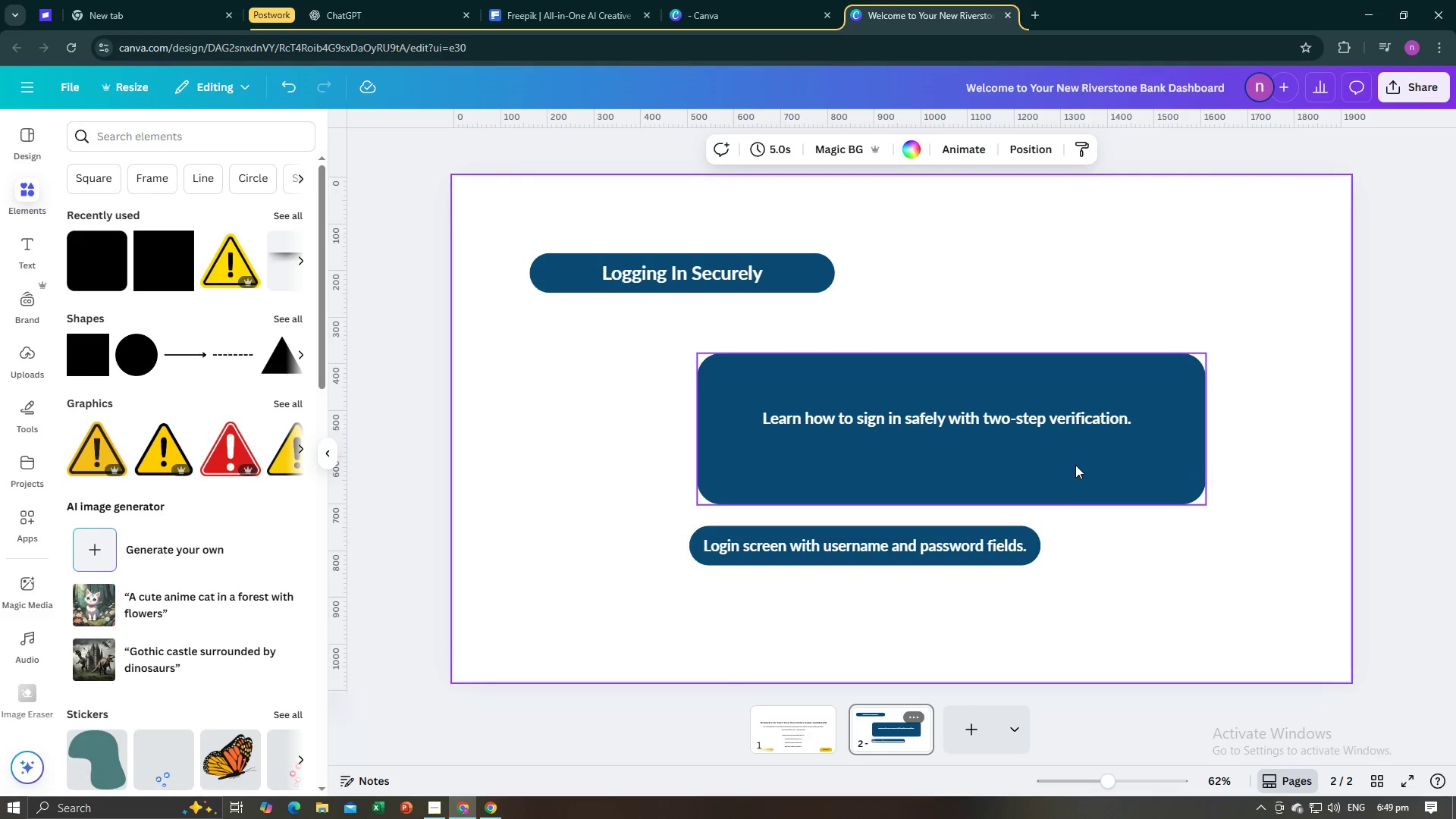 
double_click([1075, 465])
 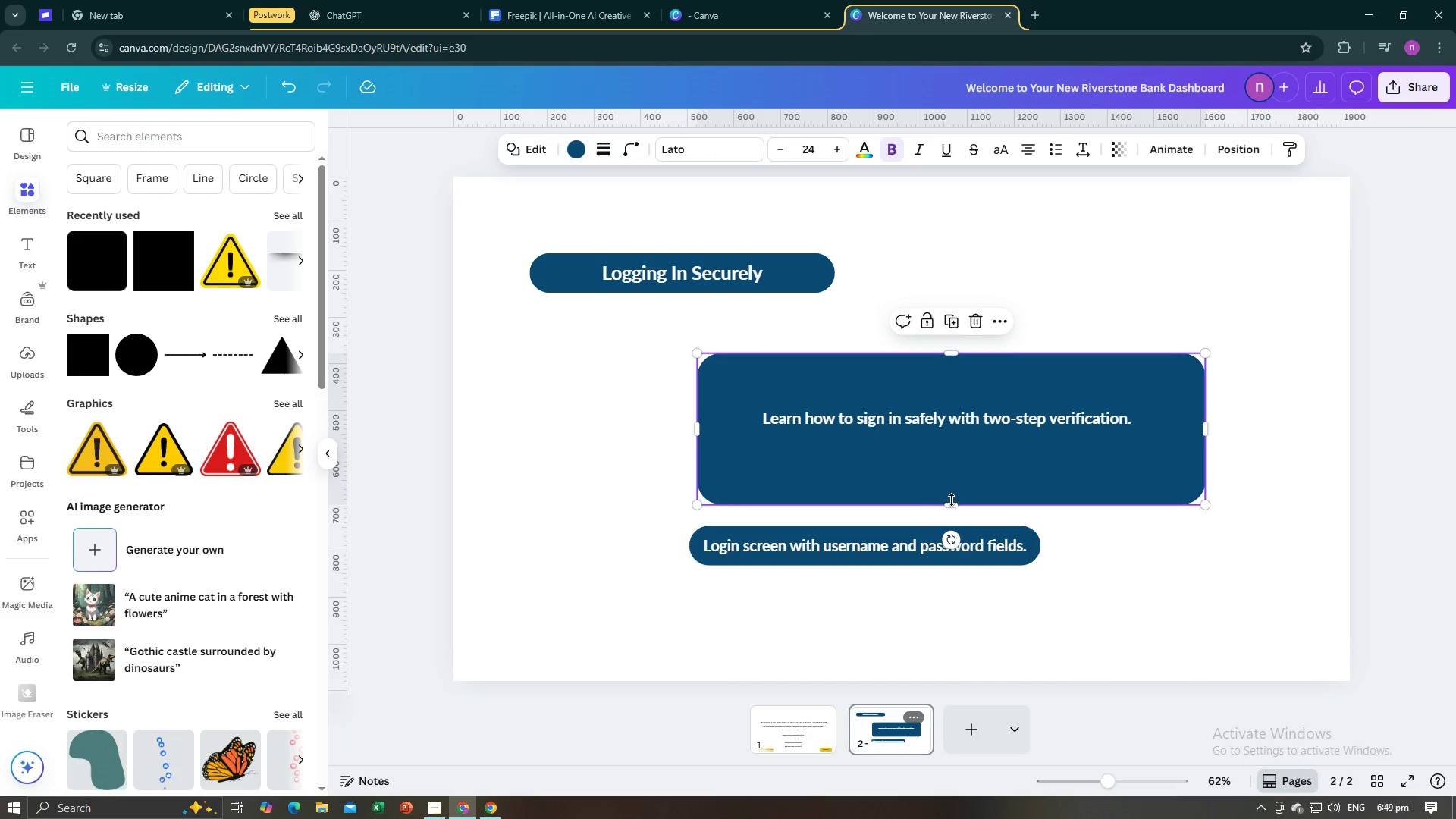 
left_click_drag(start_coordinate=[952, 500], to_coordinate=[949, 475])
 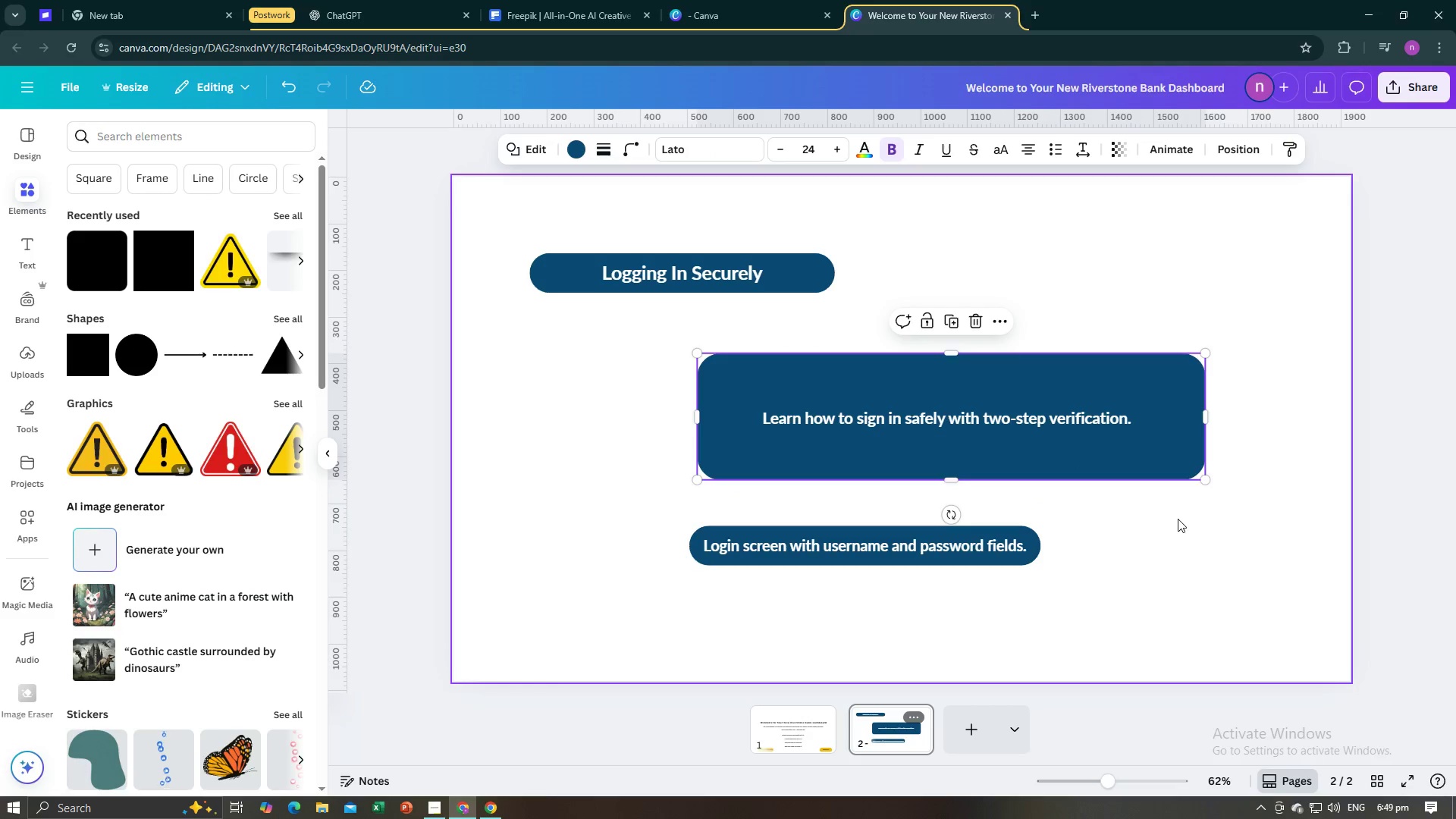 
left_click([1178, 519])
 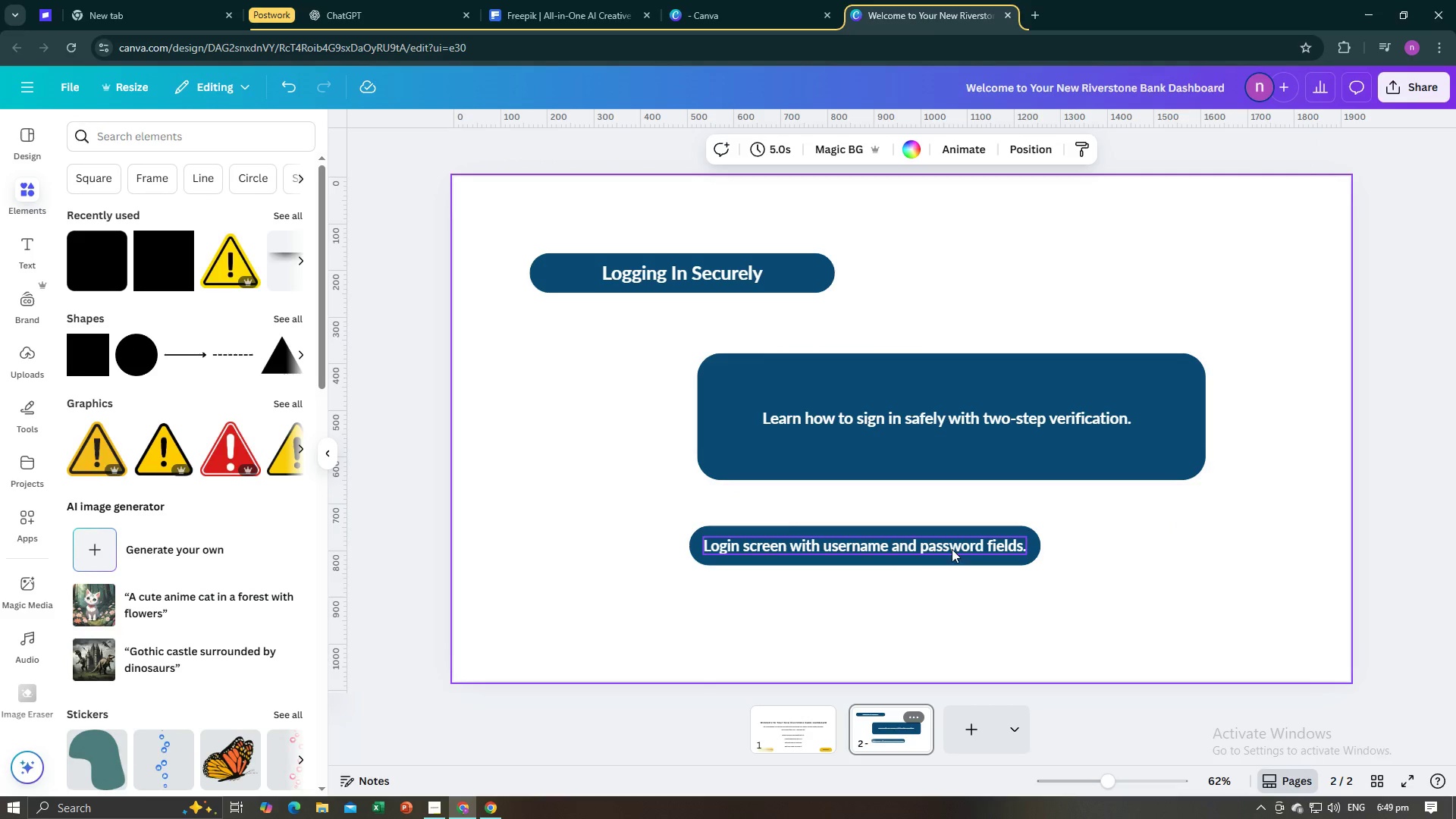 
left_click([904, 544])
 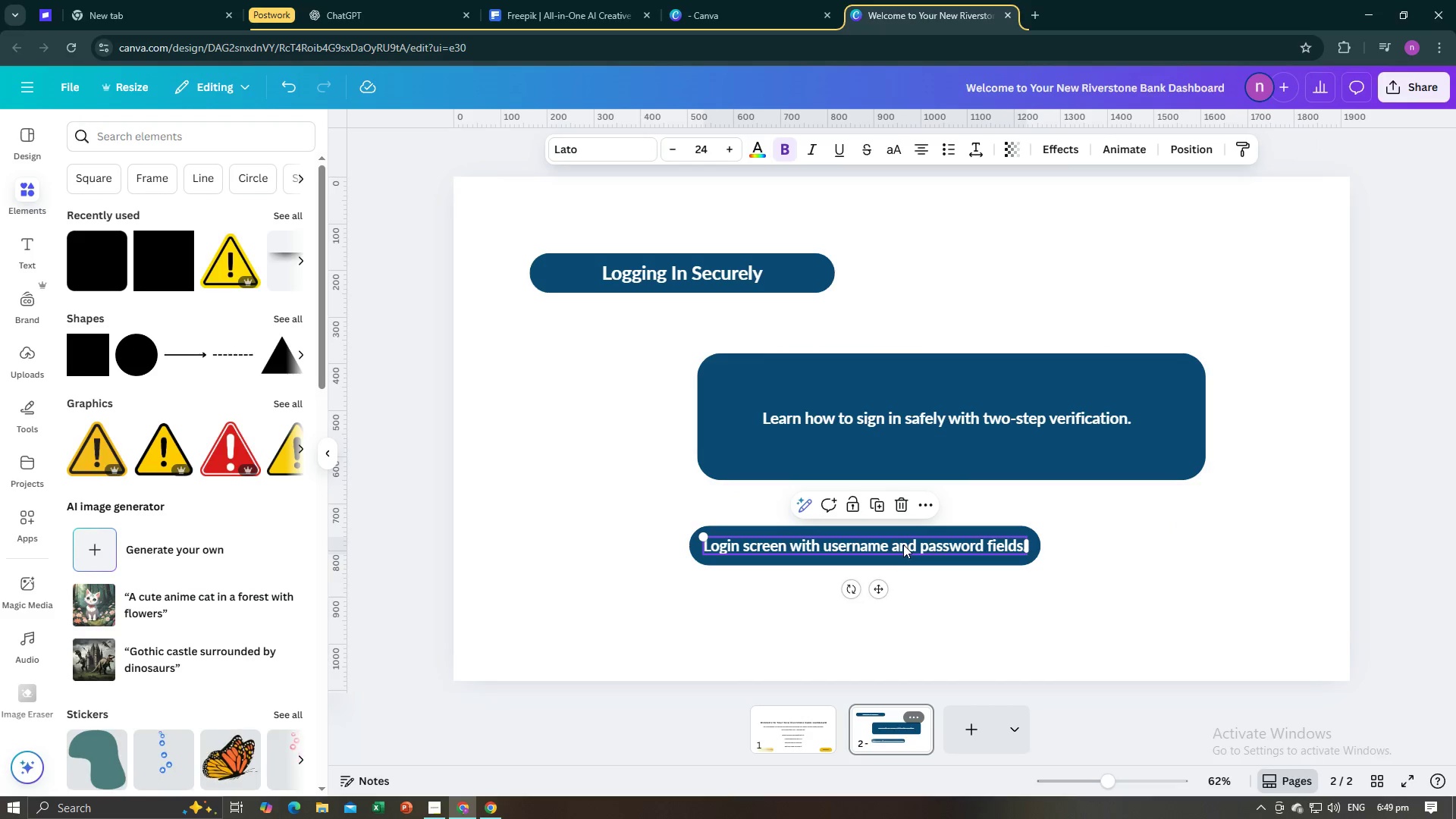 
left_click_drag(start_coordinate=[903, 544], to_coordinate=[949, 536])
 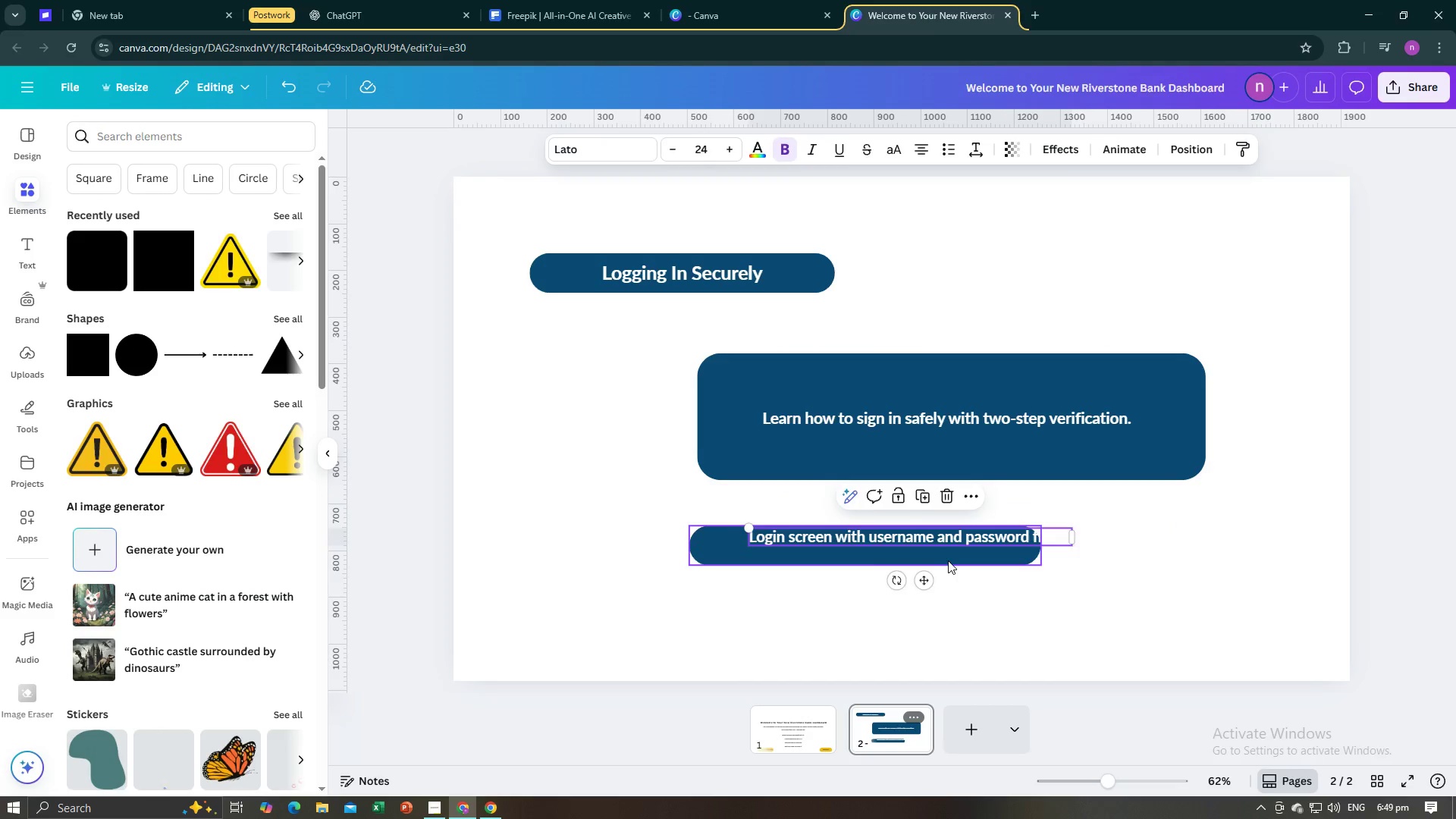 
left_click([948, 560])
 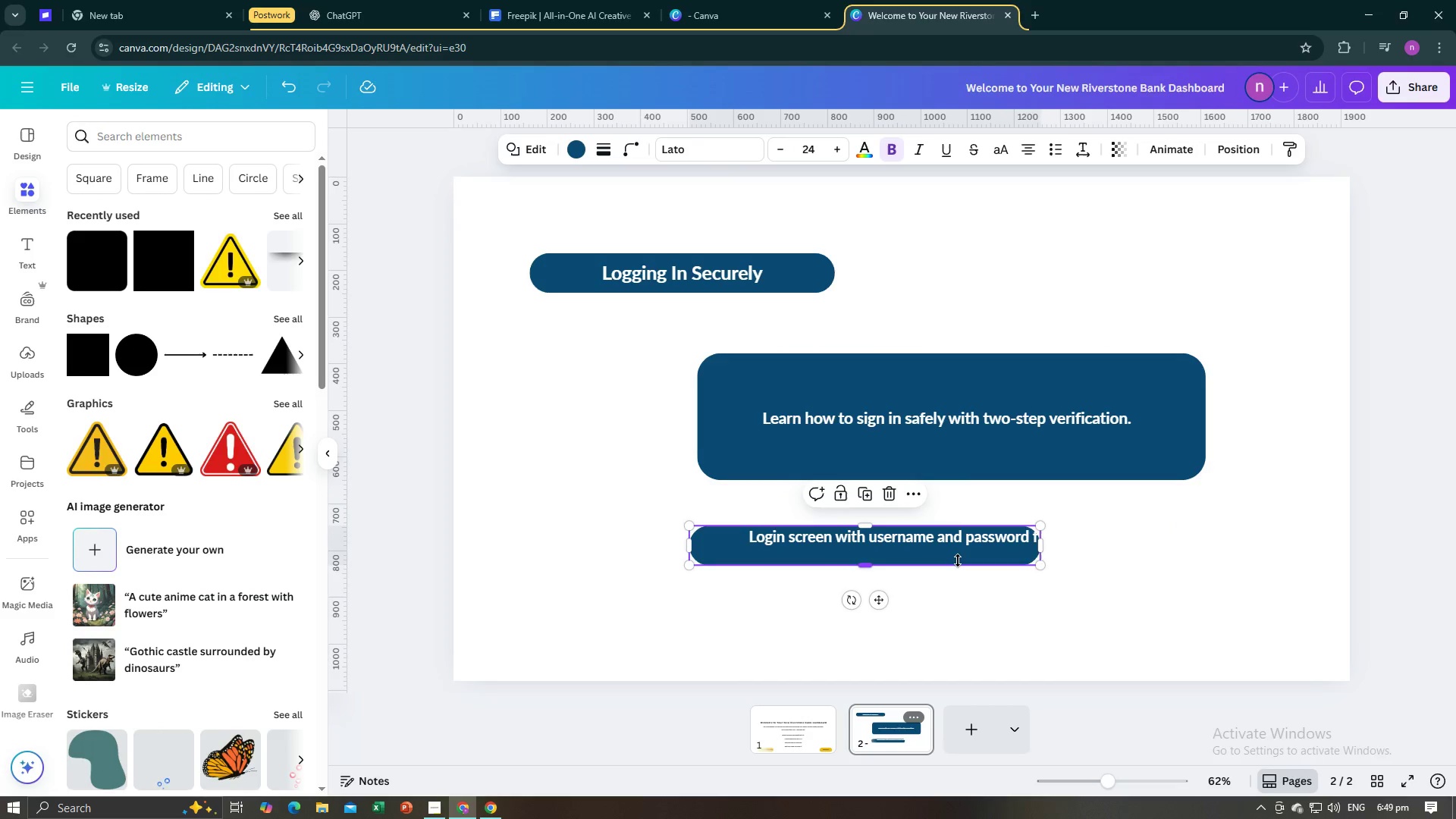 
left_click_drag(start_coordinate=[958, 560], to_coordinate=[982, 554])
 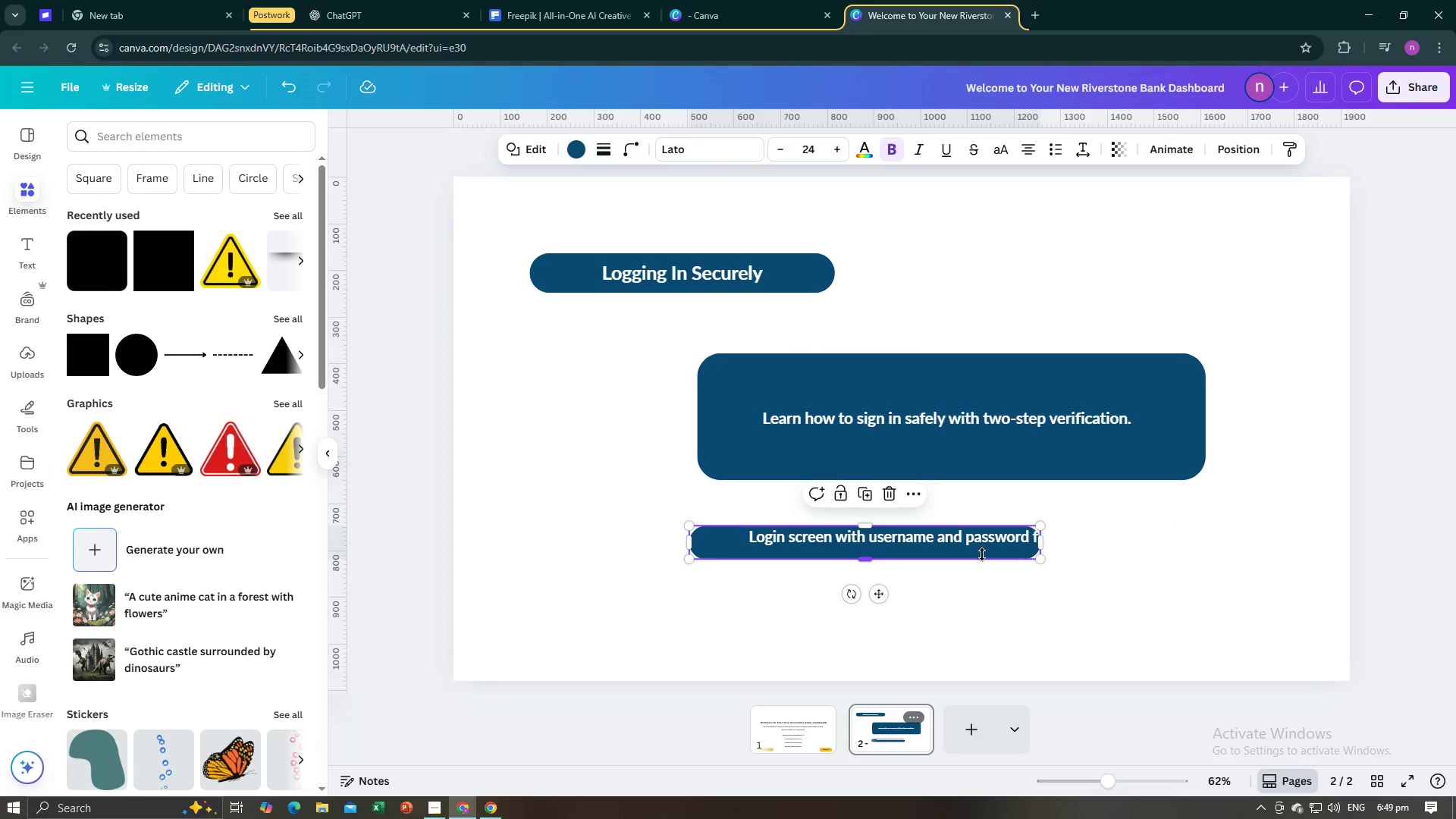 
key(Control+Z)
 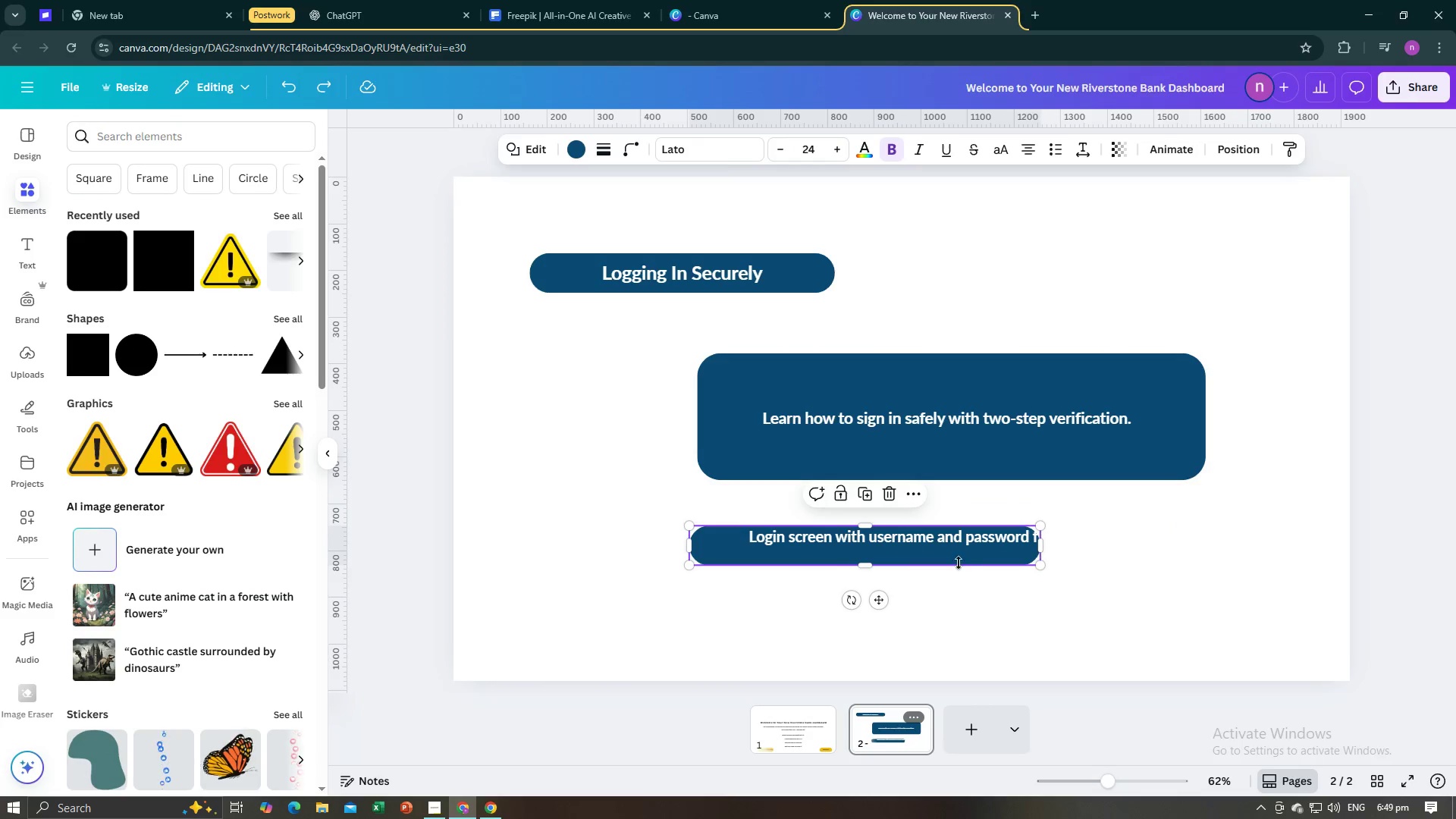 
left_click([959, 589])
 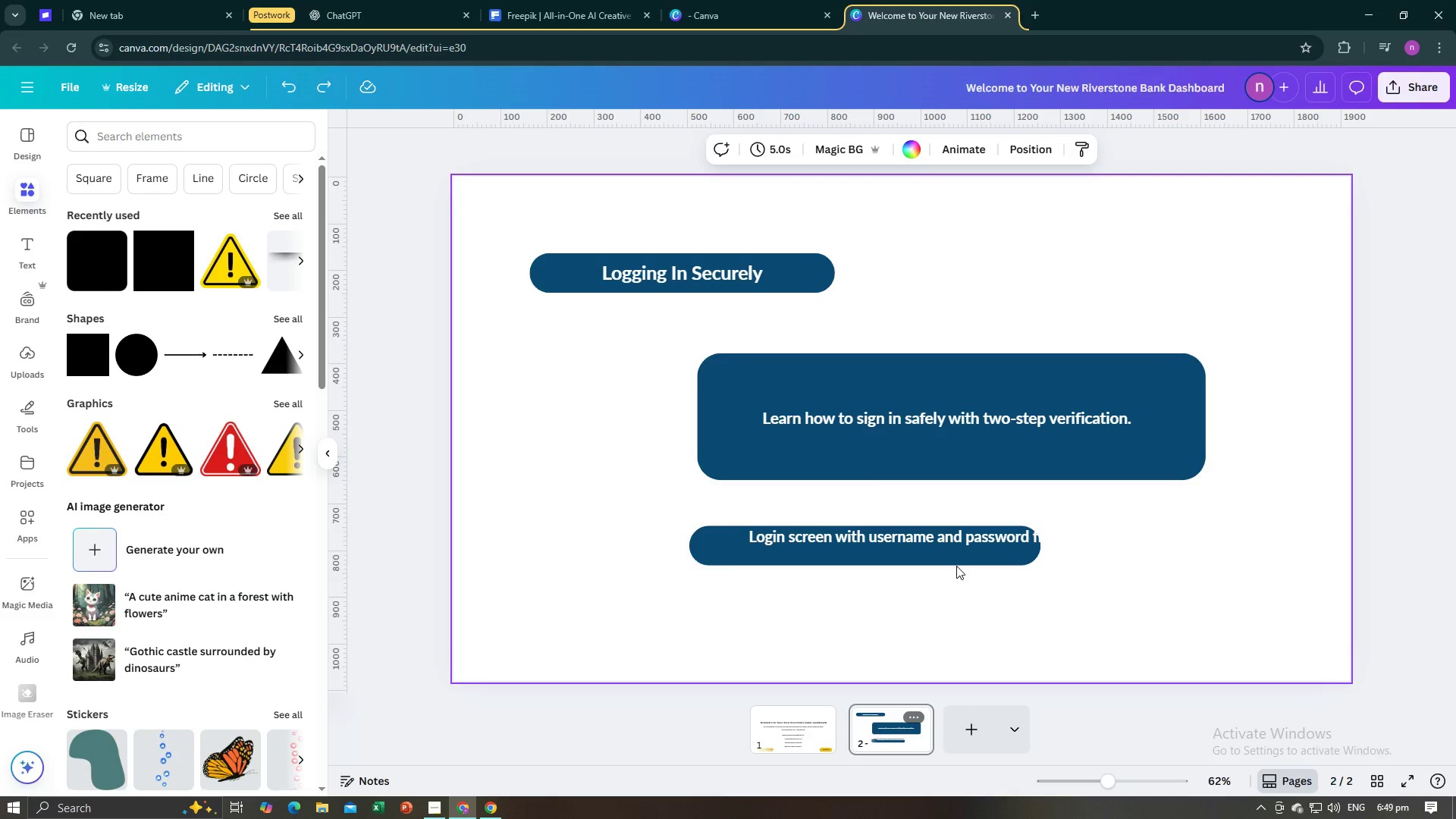 
left_click([956, 566])
 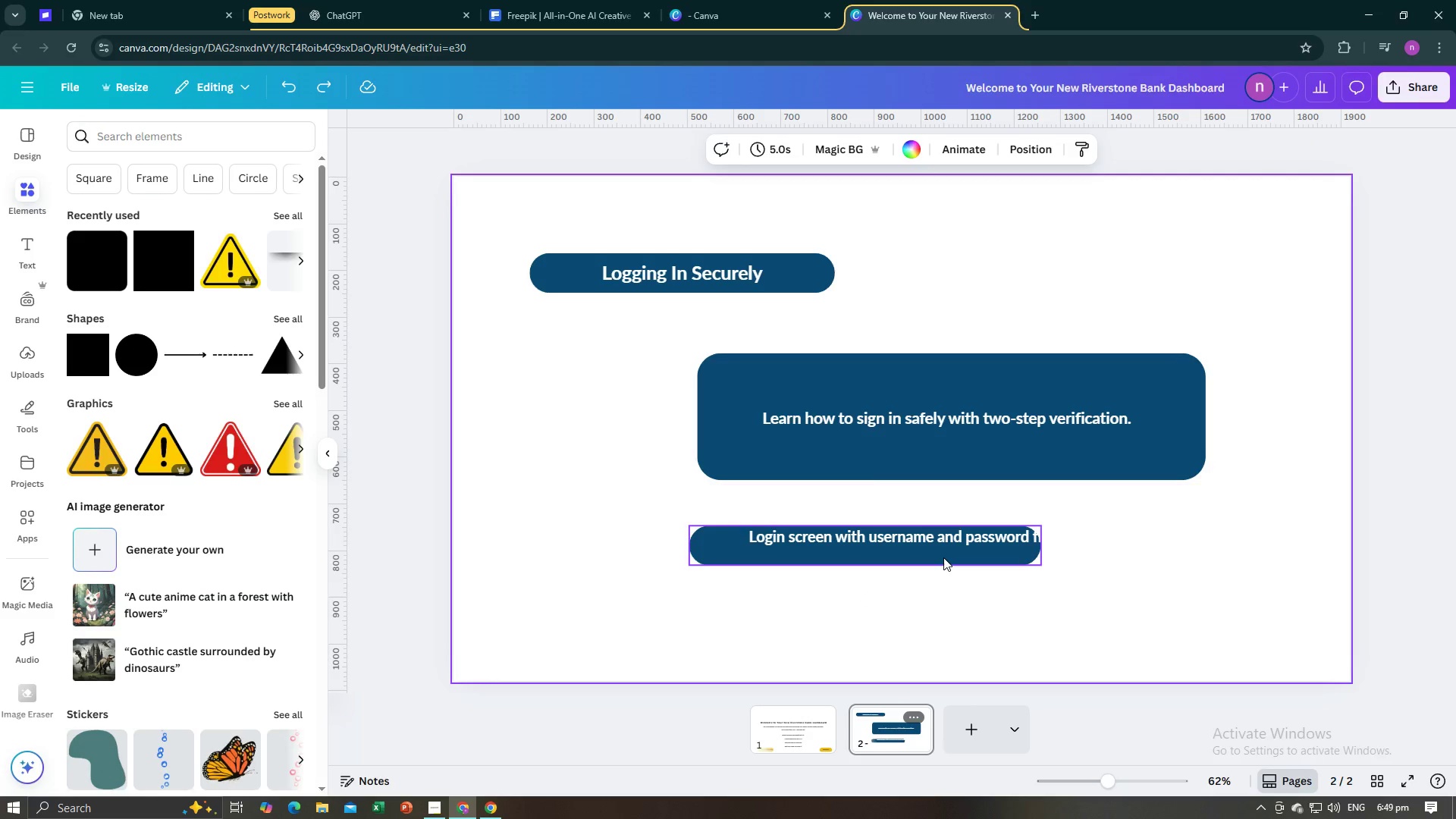 
left_click([943, 557])
 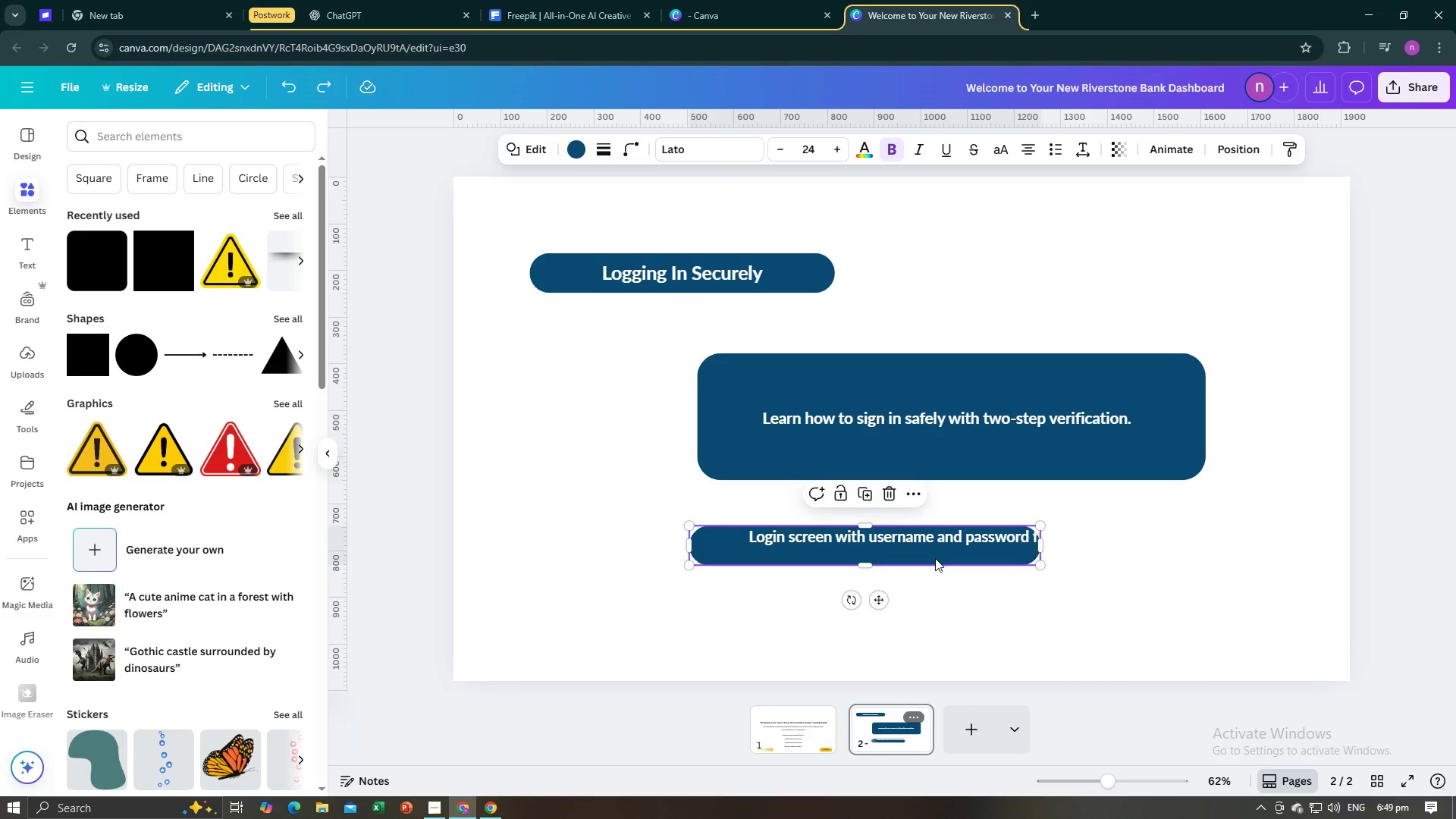 
left_click_drag(start_coordinate=[935, 558], to_coordinate=[981, 551])
 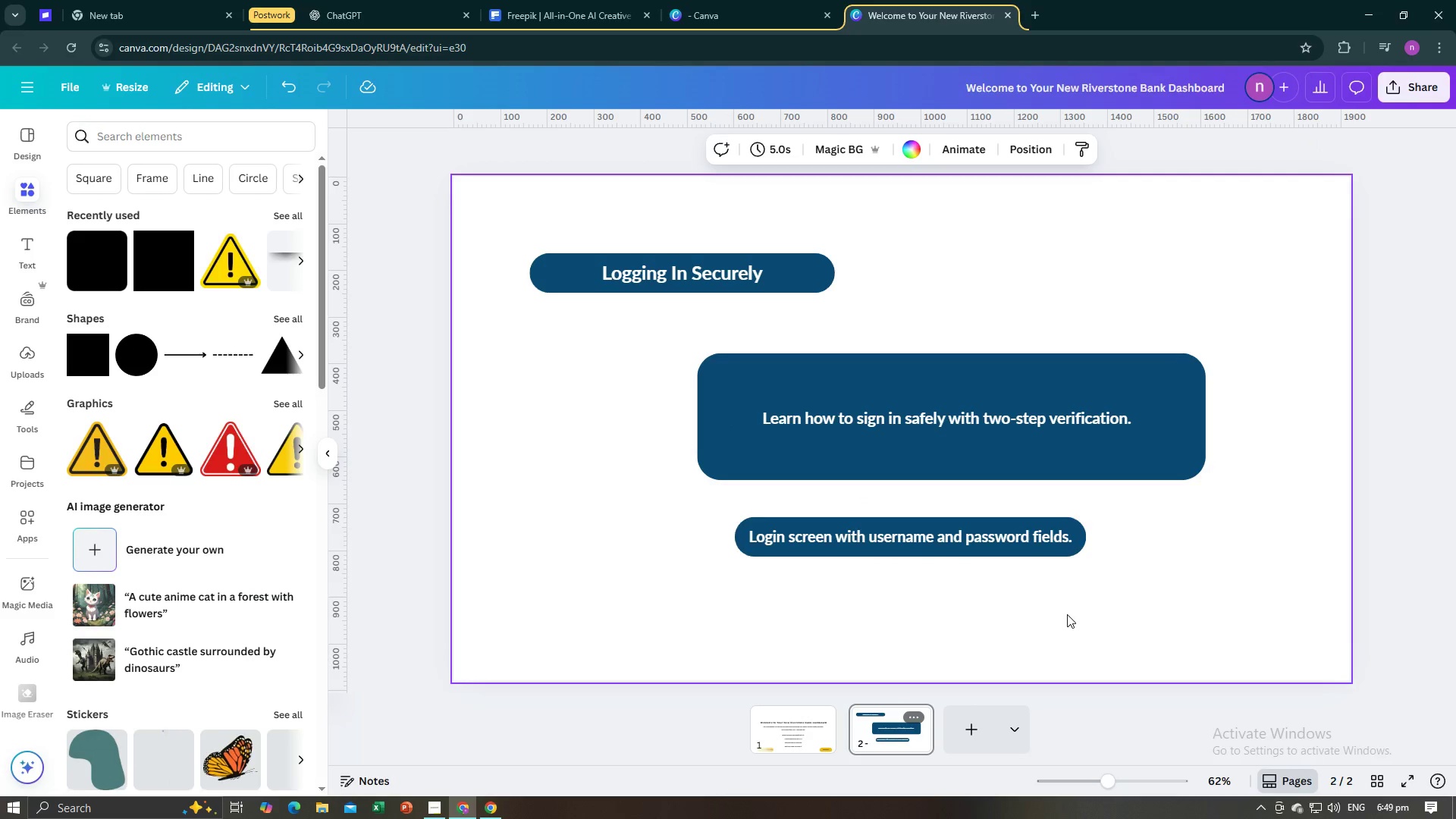 
key(Alt+AltLeft)
 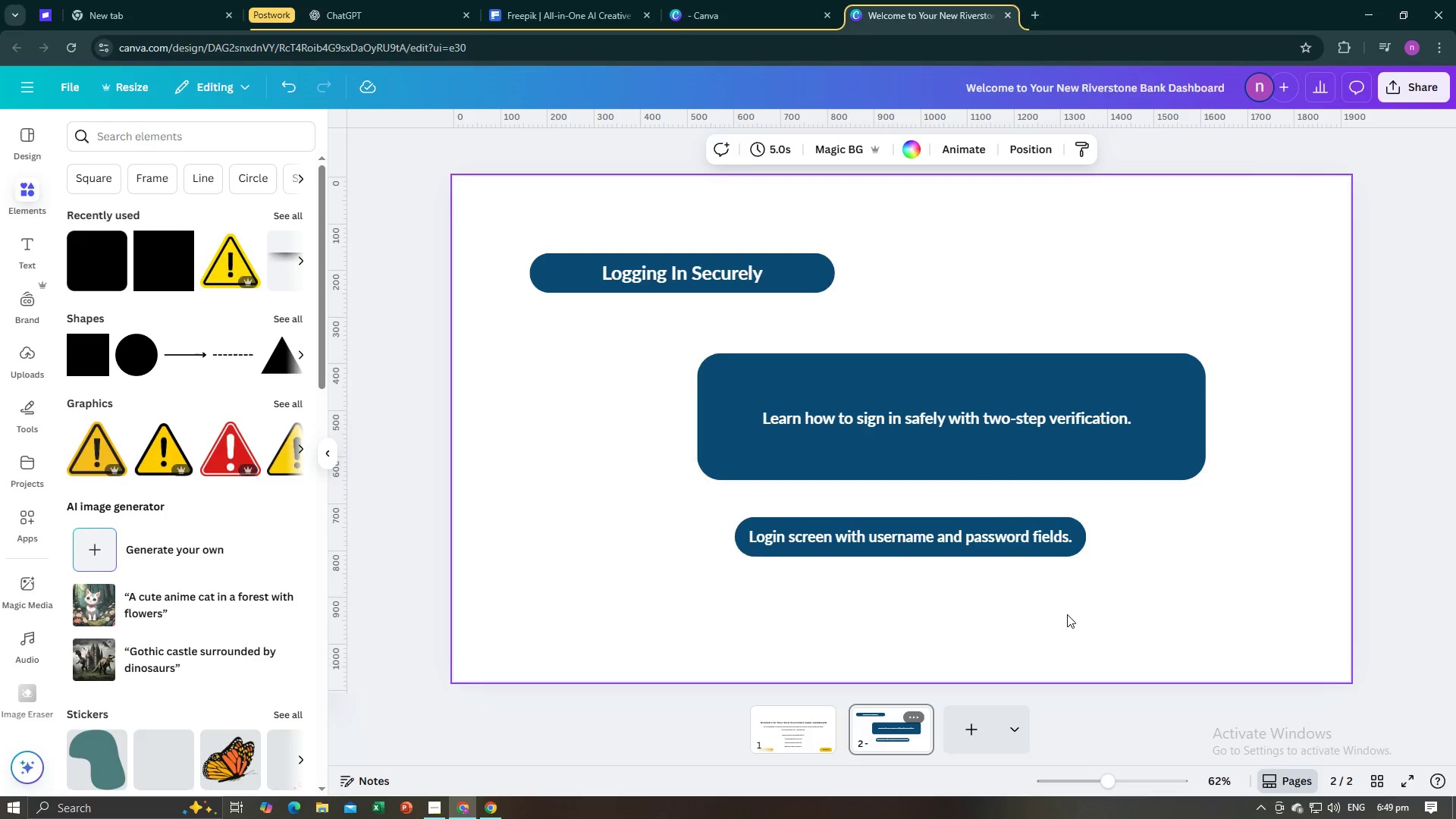 
key(Alt+Tab)
 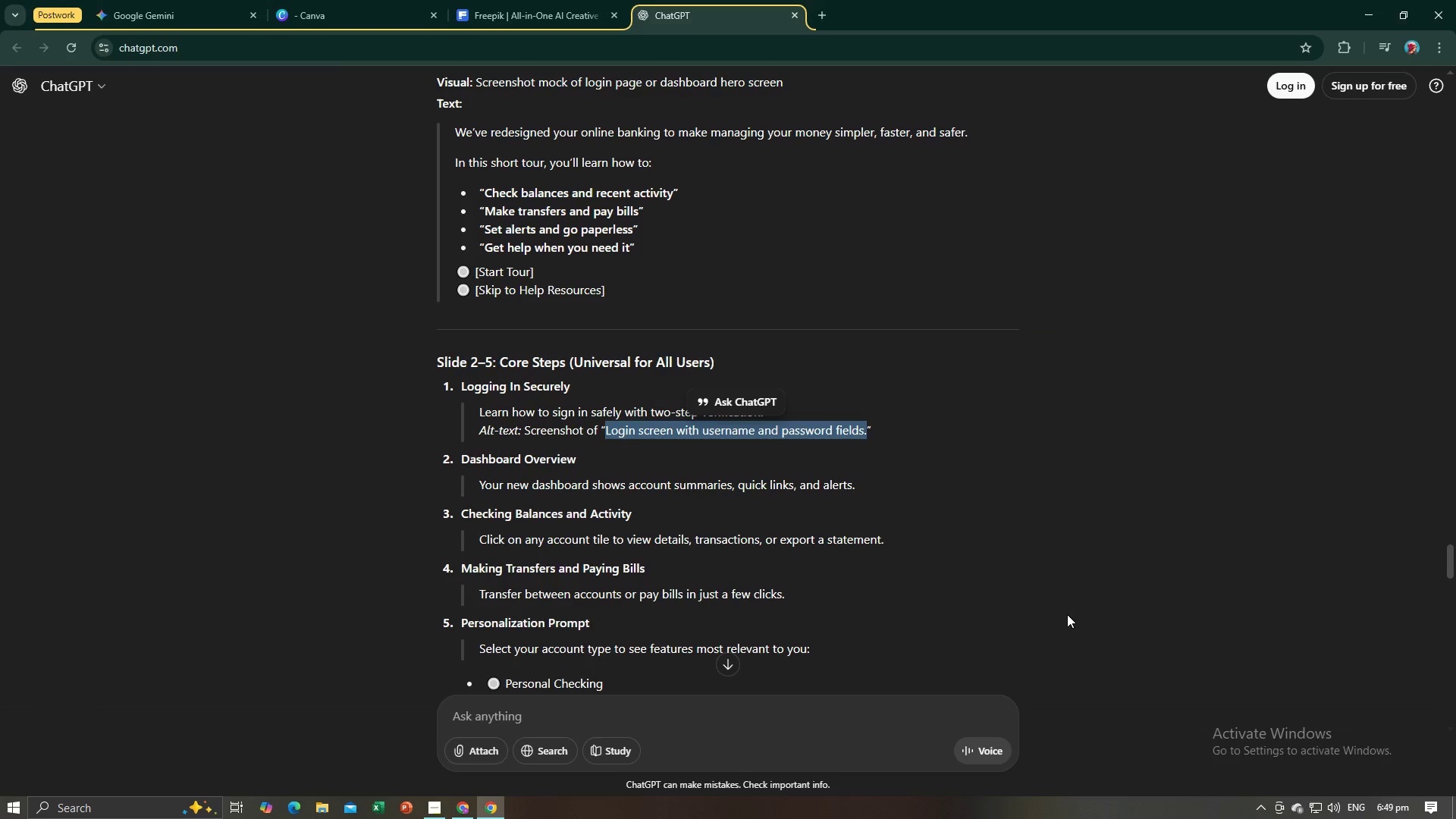 
wait(8.37)
 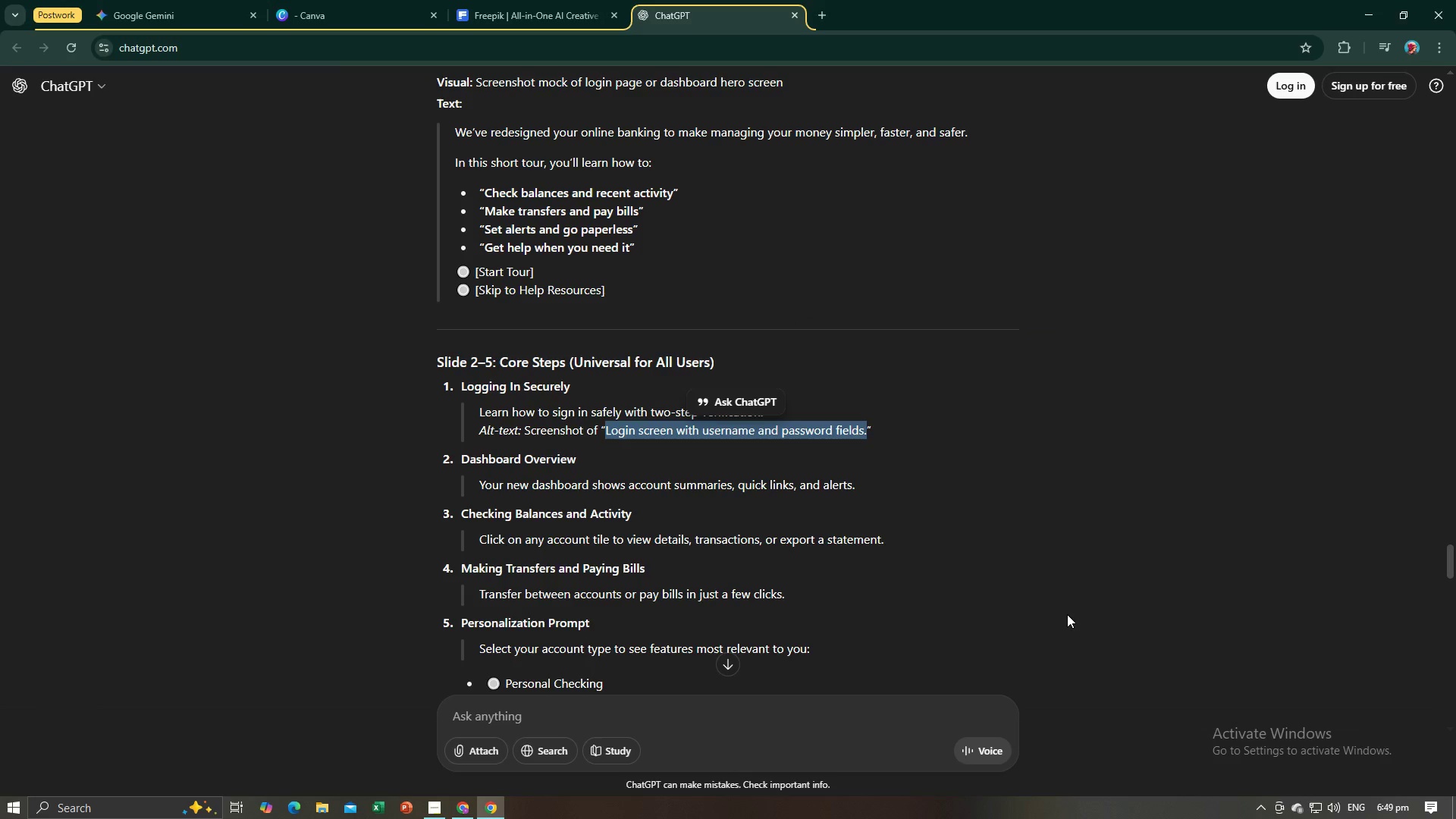 
key(Alt+AltLeft)
 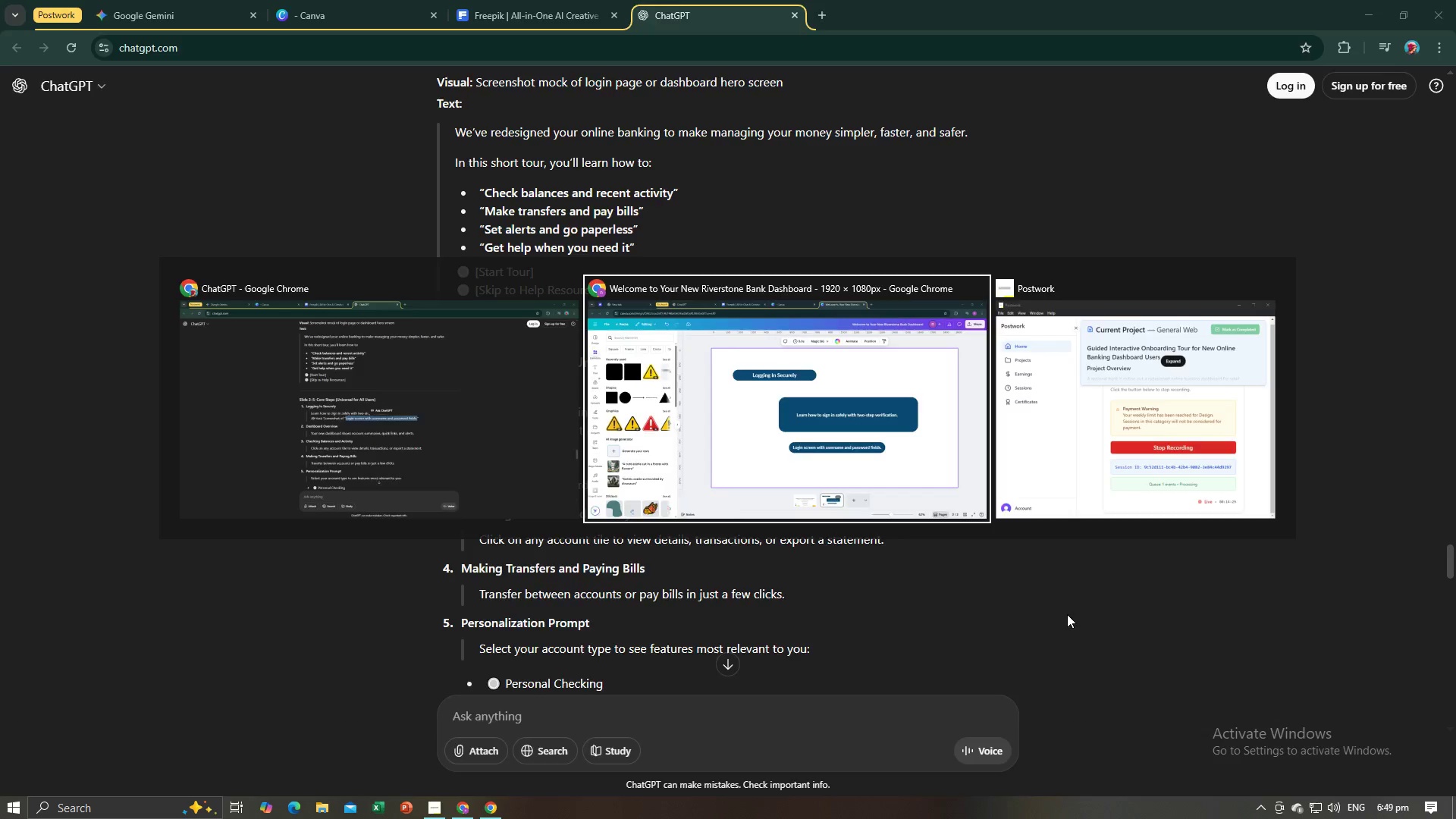 
key(Alt+Tab)
 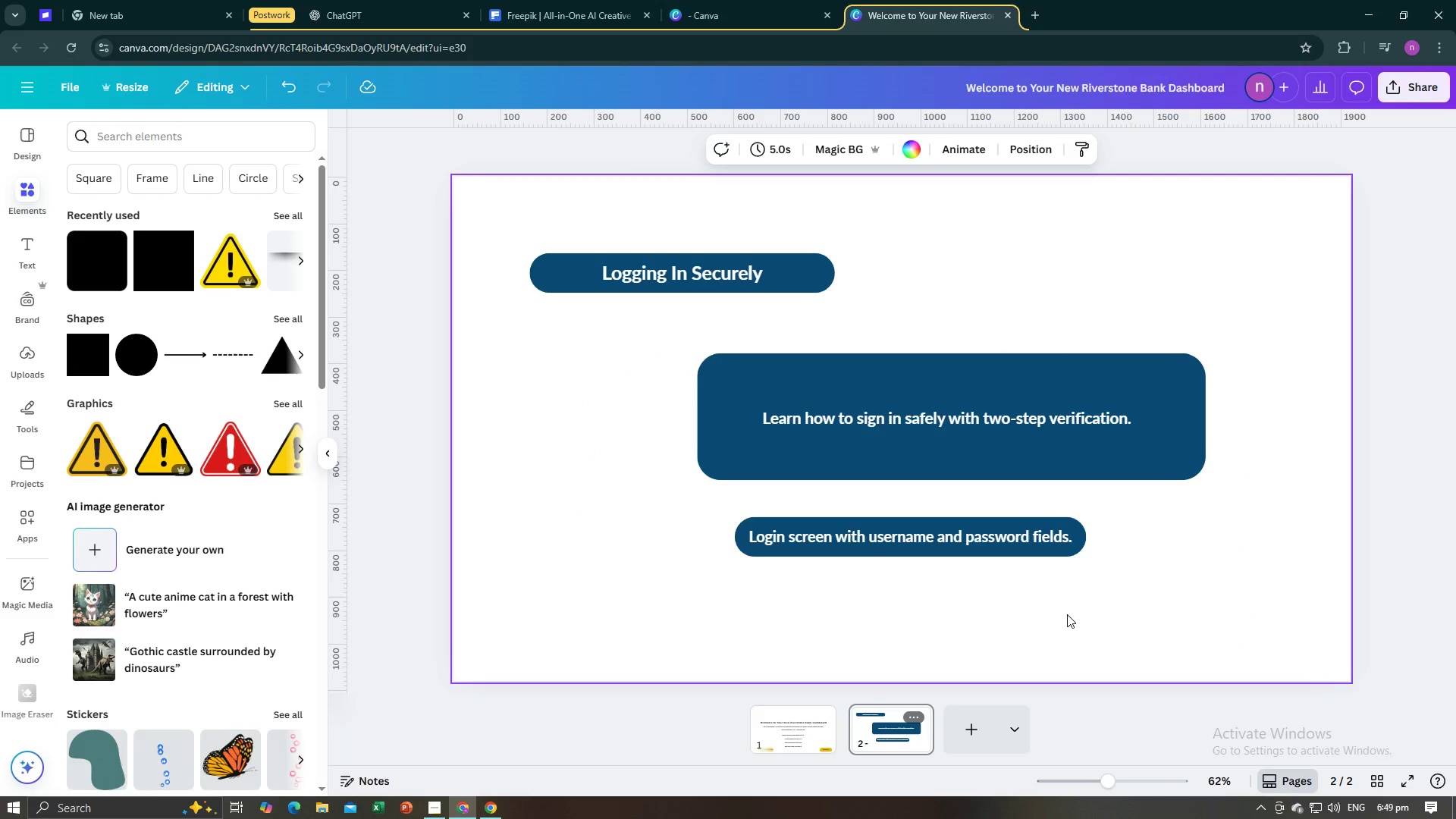 
key(Alt+AltLeft)
 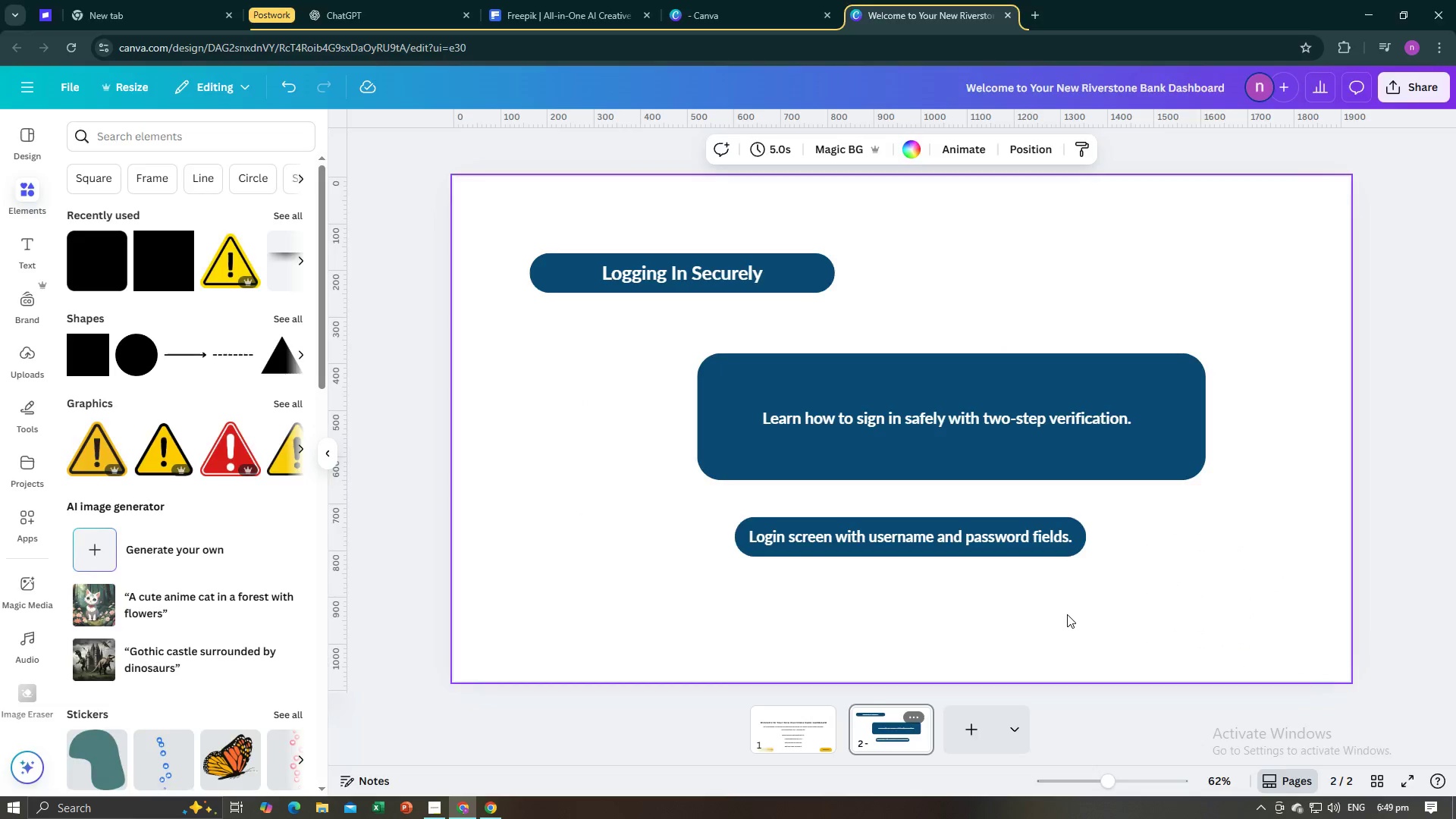 
key(Alt+Tab)
 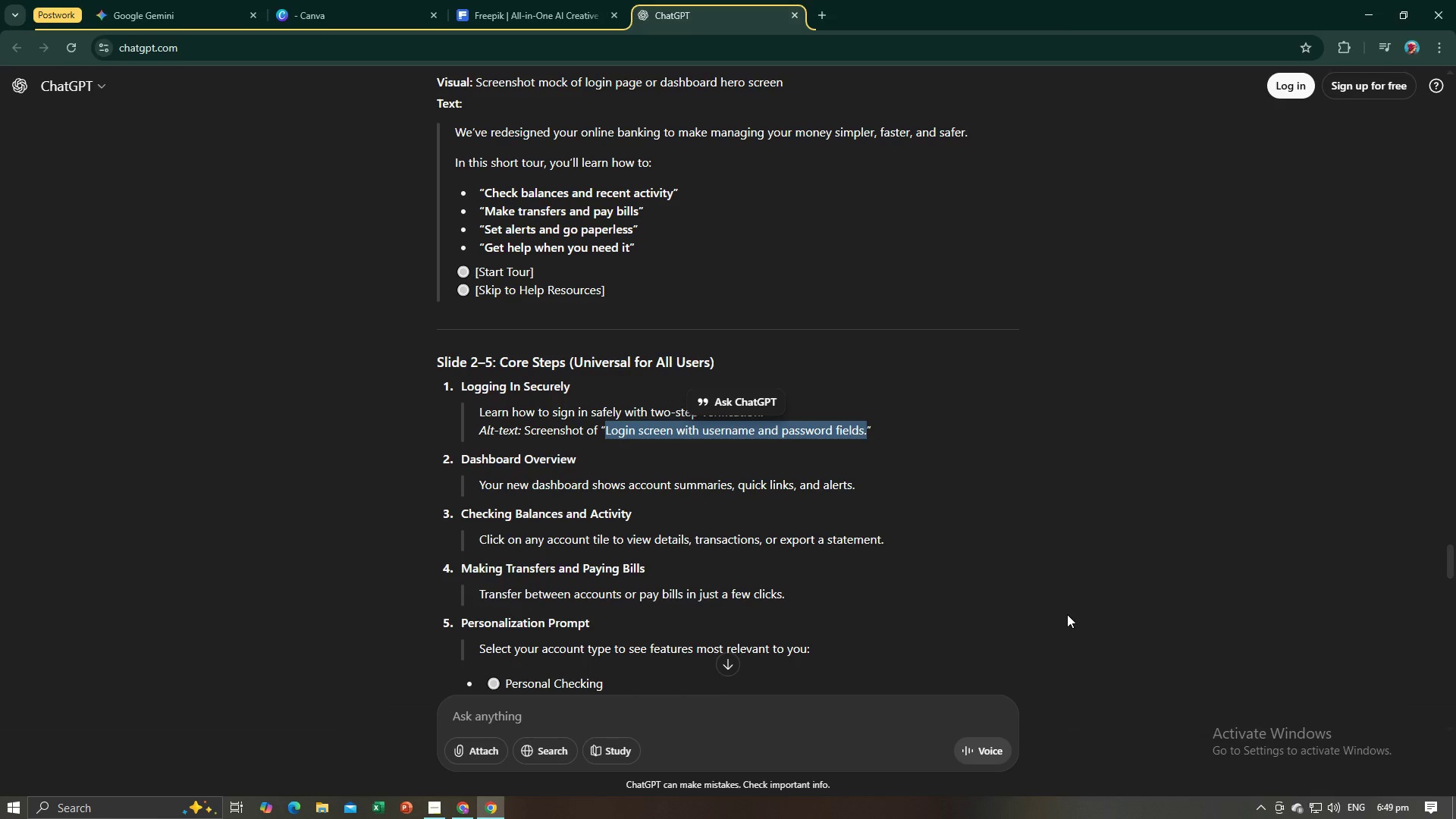 
key(Alt+AltLeft)
 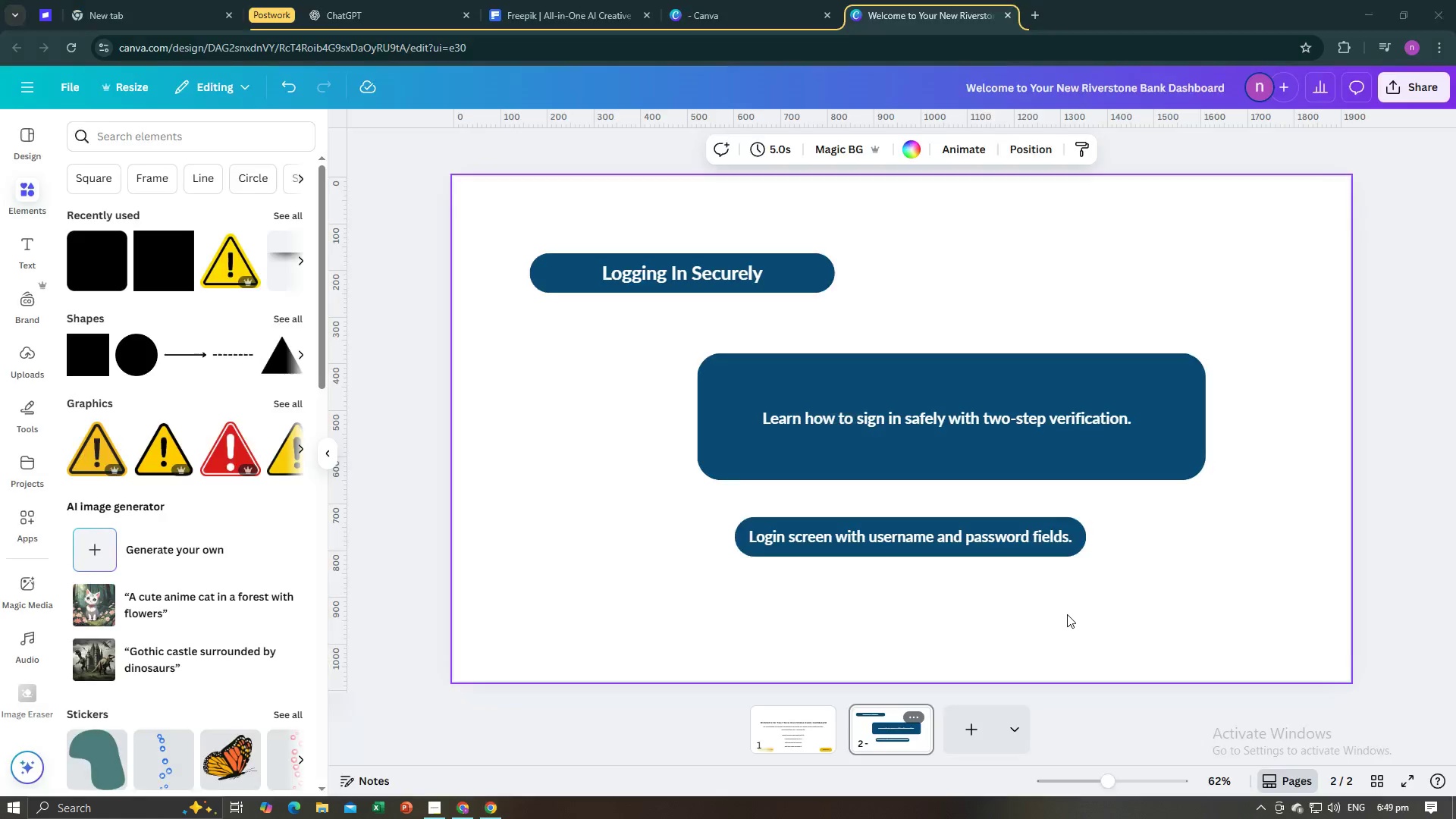 
key(Alt+Tab)
 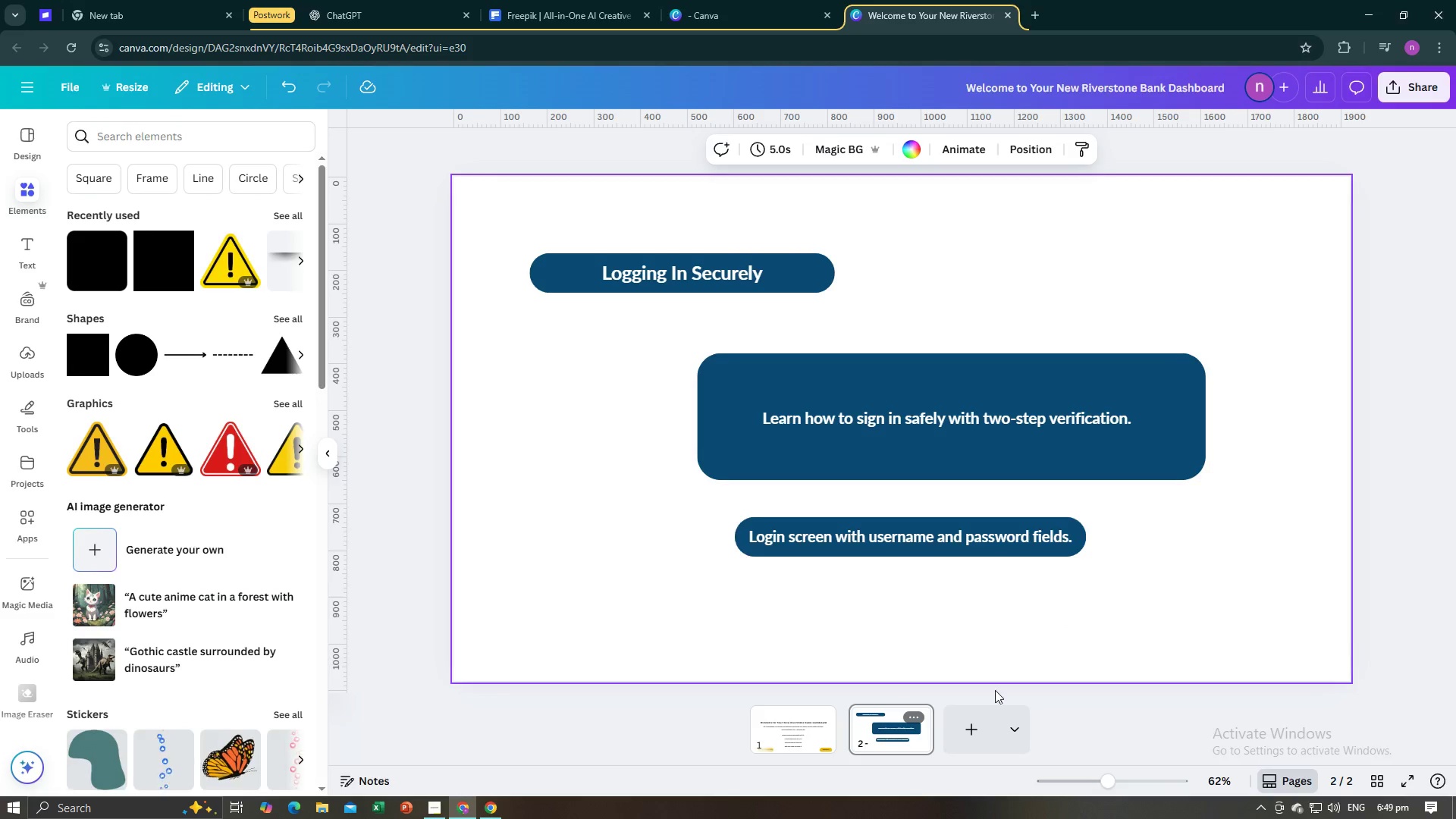 
left_click([959, 742])
 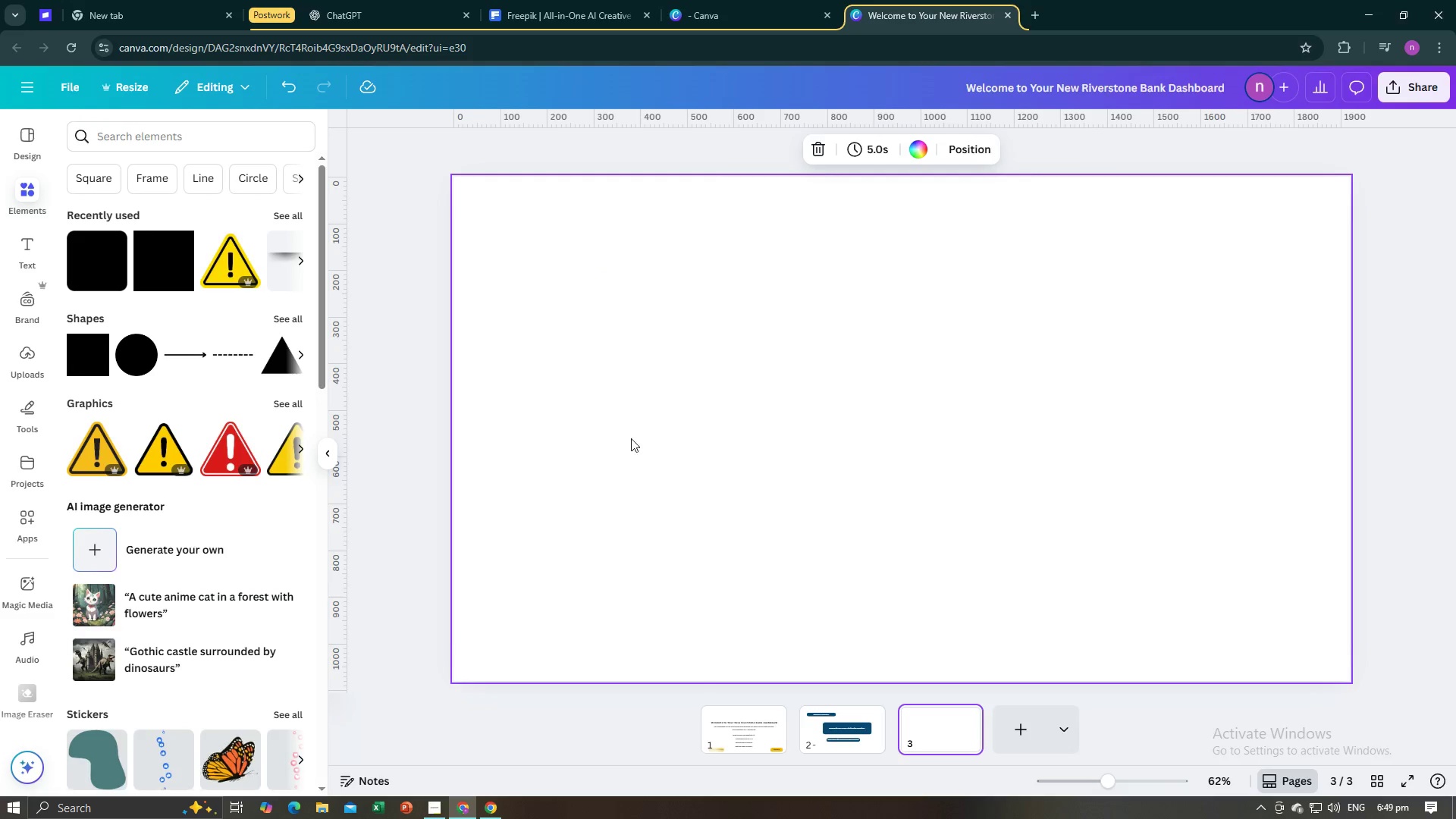 
key(Alt+AltLeft)
 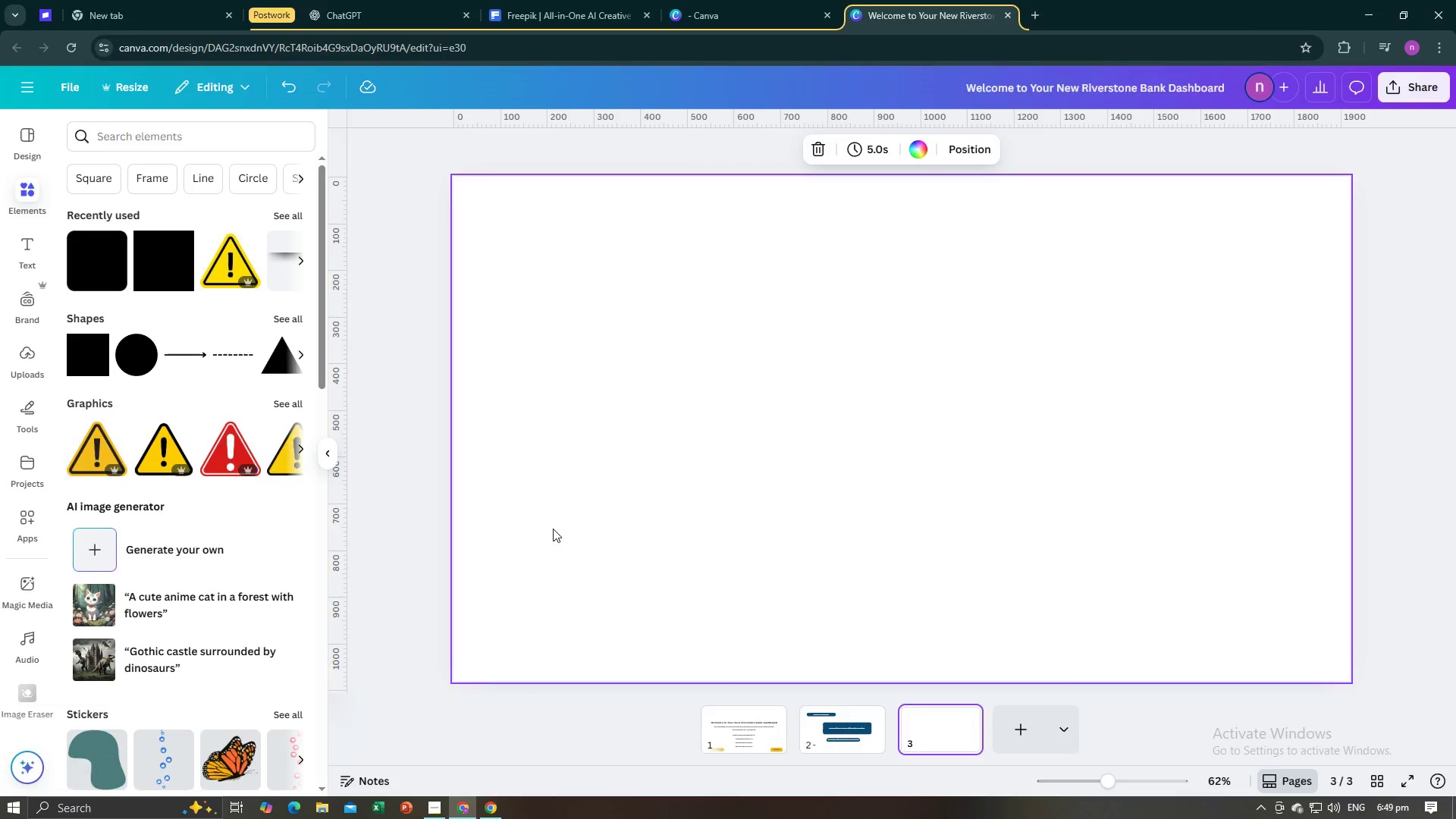 
key(Alt+Tab)
 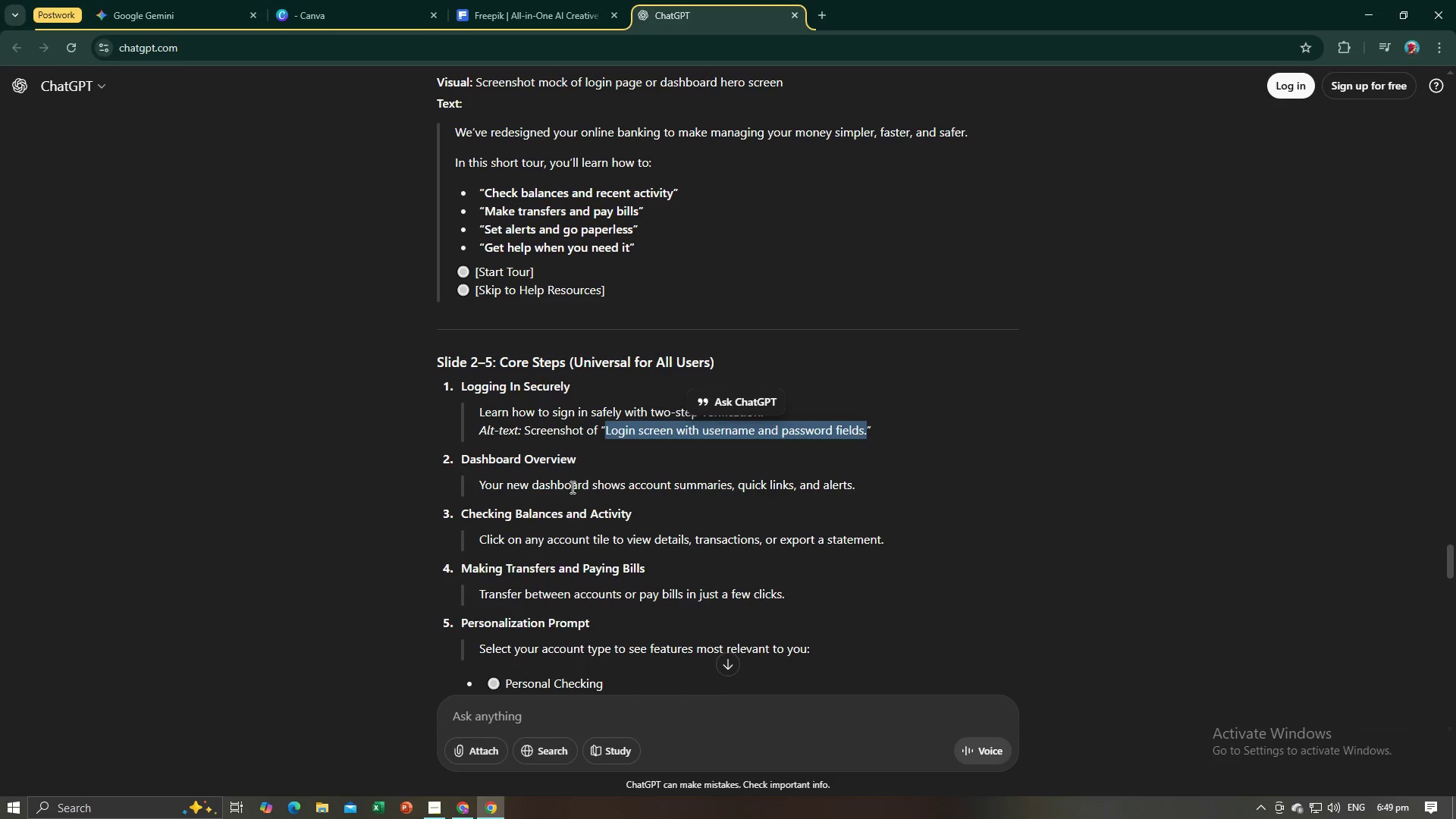 
key(Alt+AltLeft)
 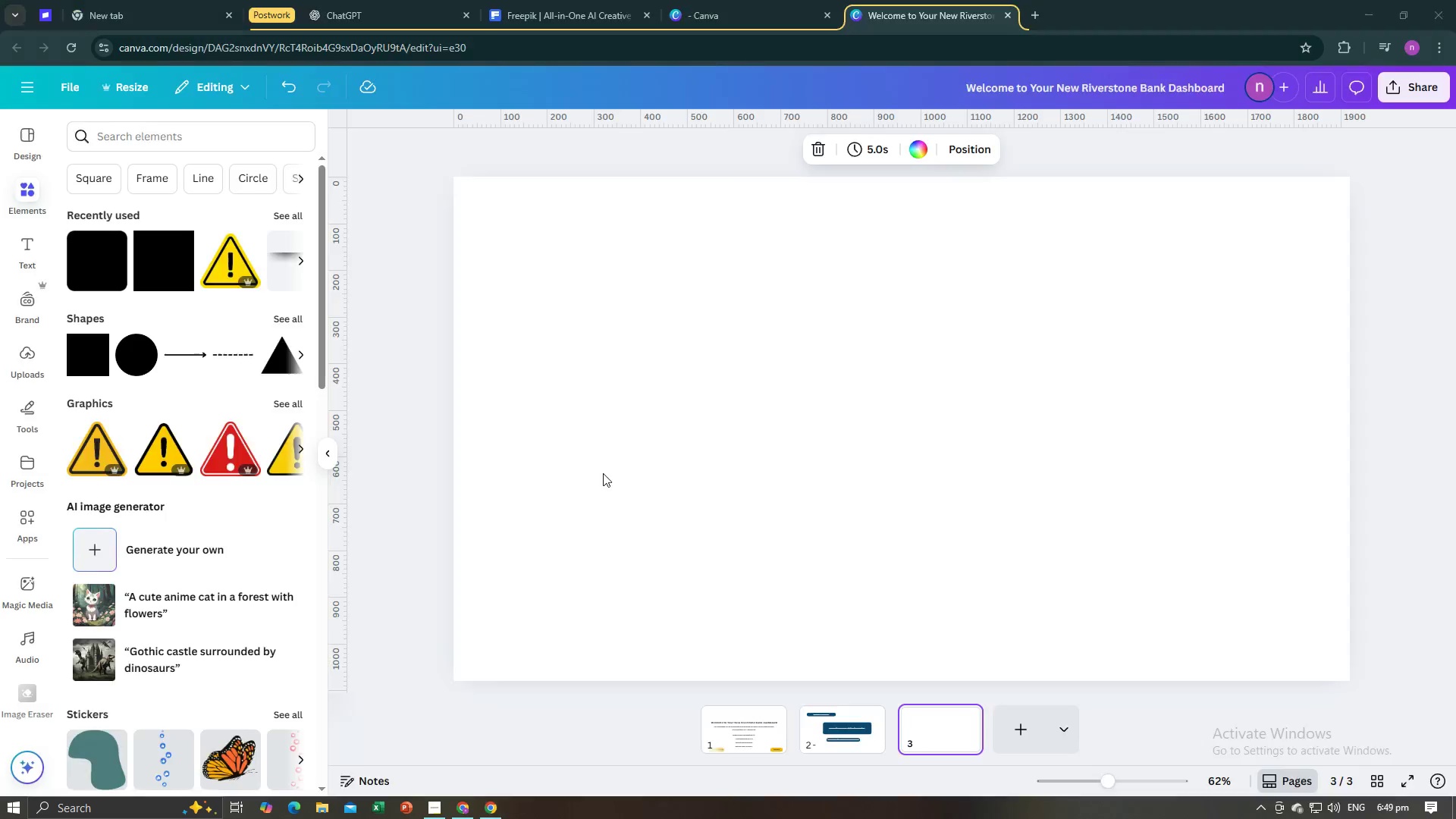 
key(Alt+Tab)
 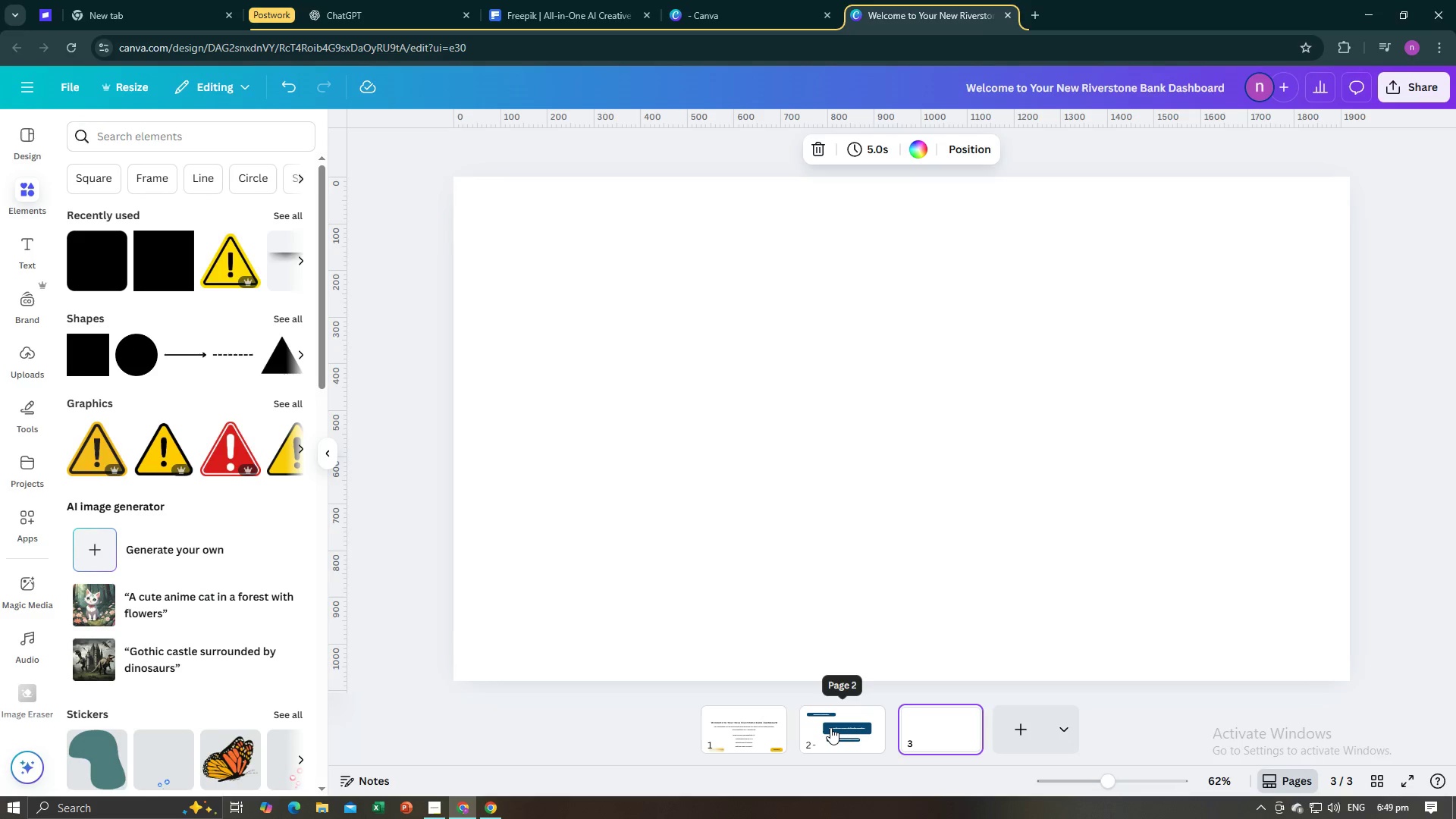 
left_click([830, 727])
 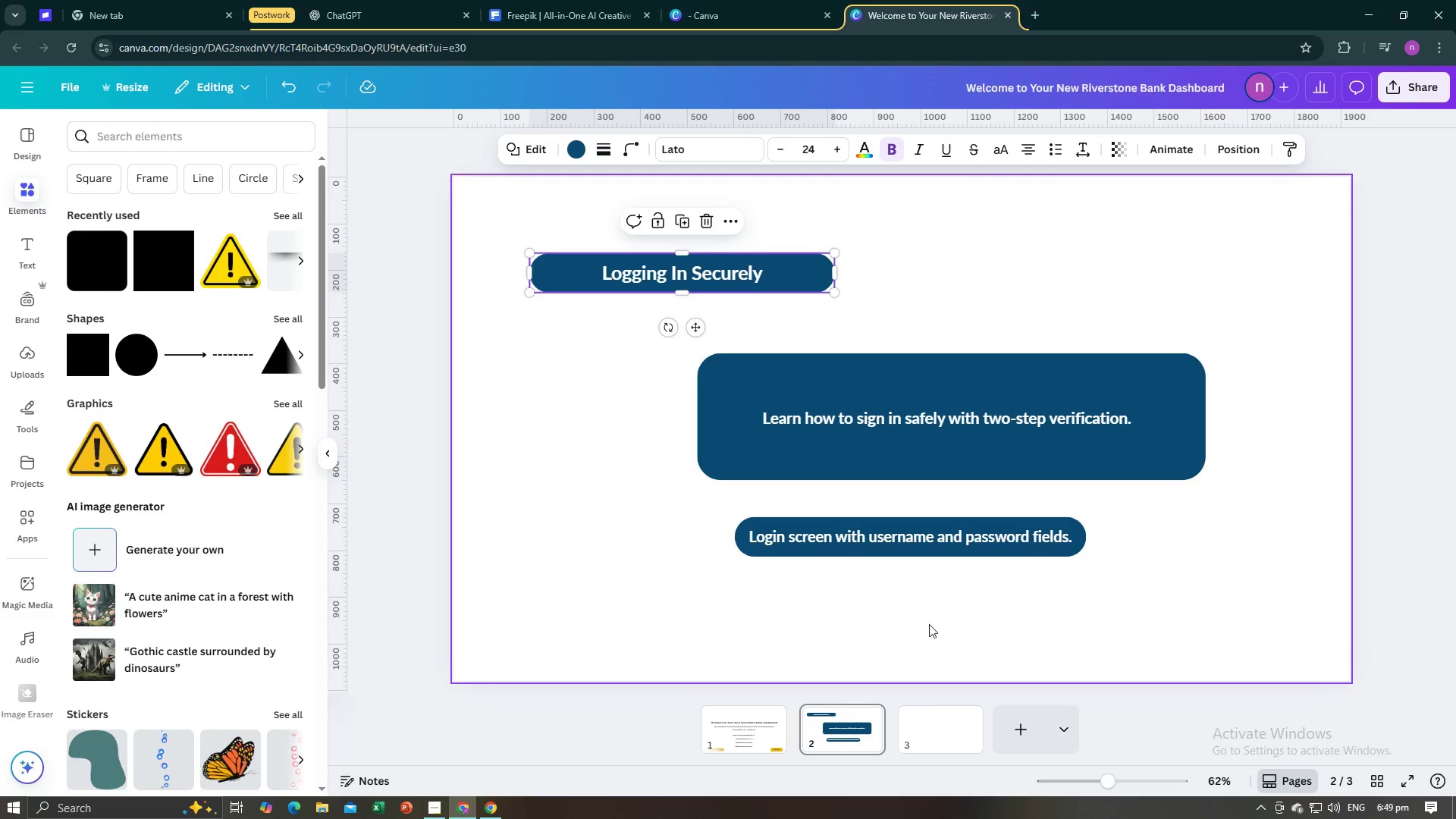 
left_click([943, 724])
 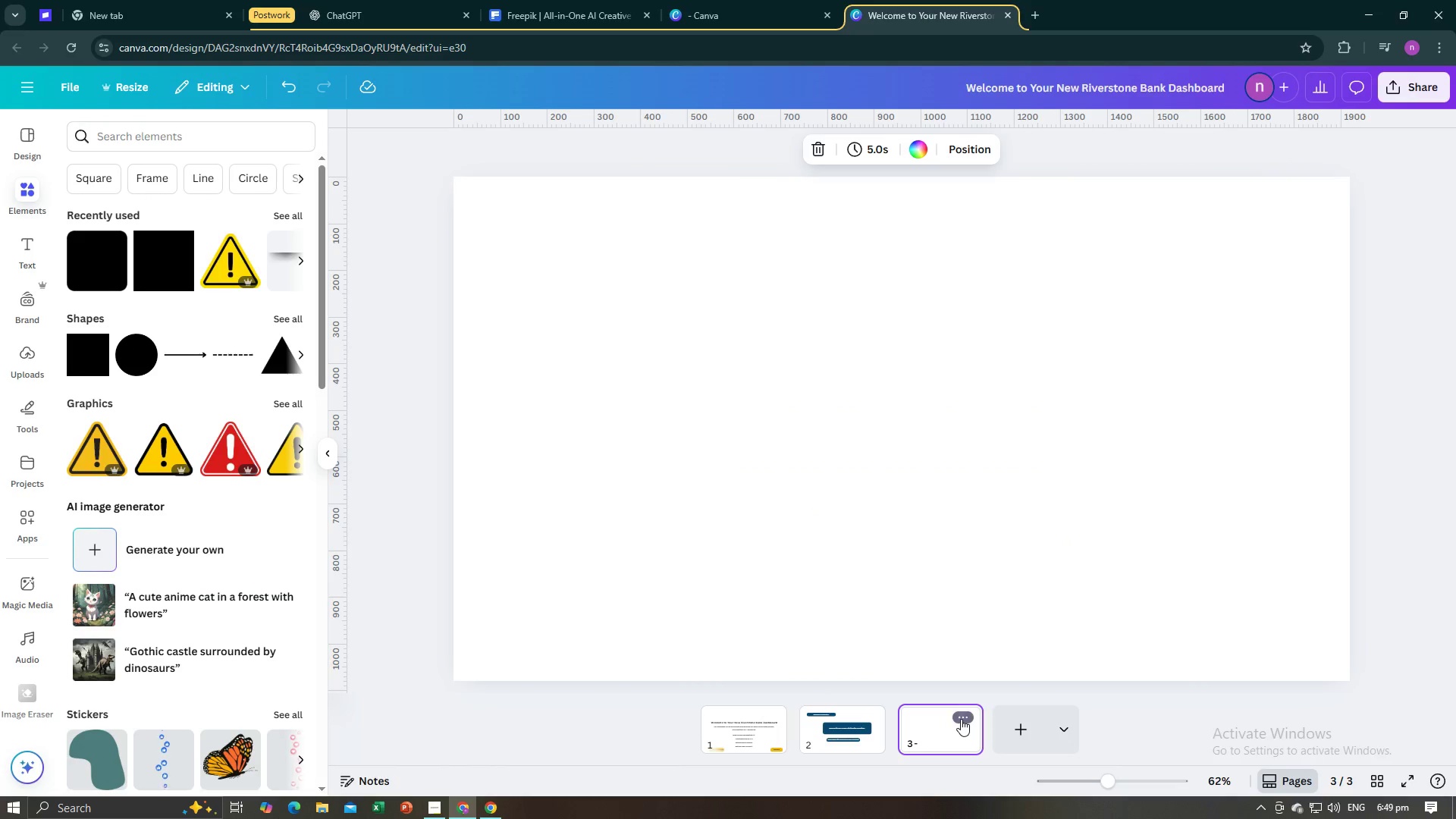 
left_click([961, 719])
 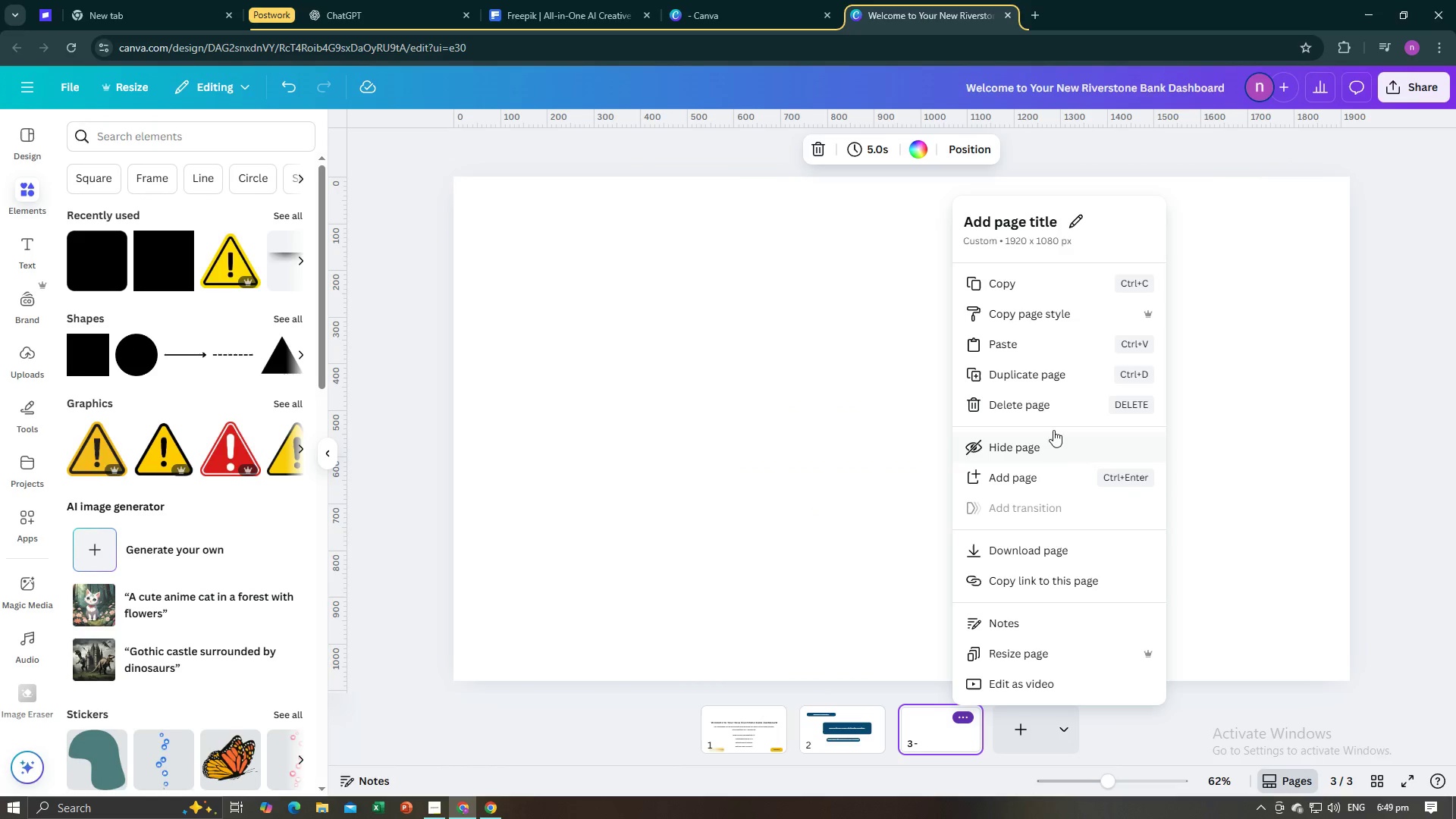 
left_click([1048, 410])
 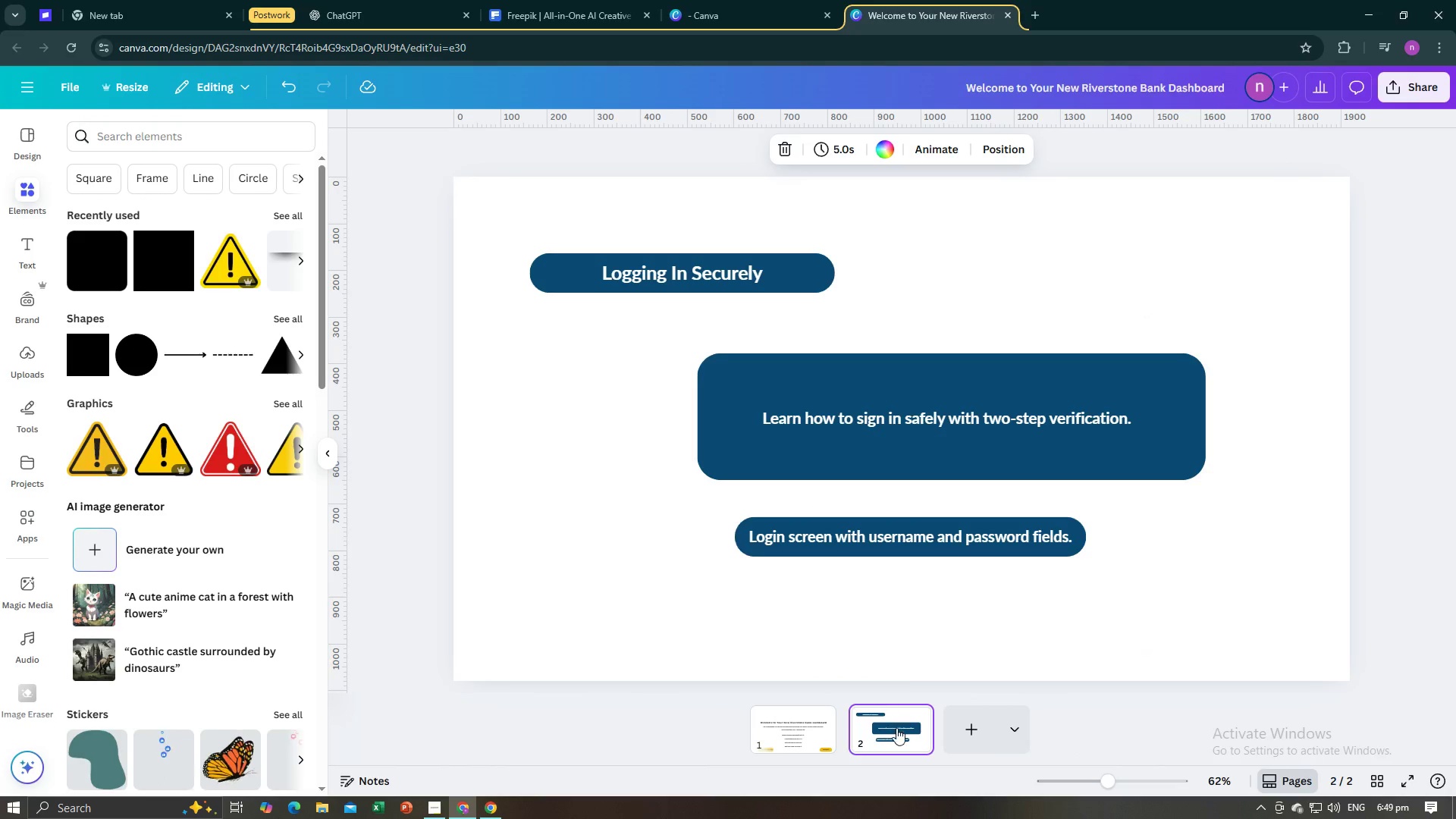 
left_click([896, 728])
 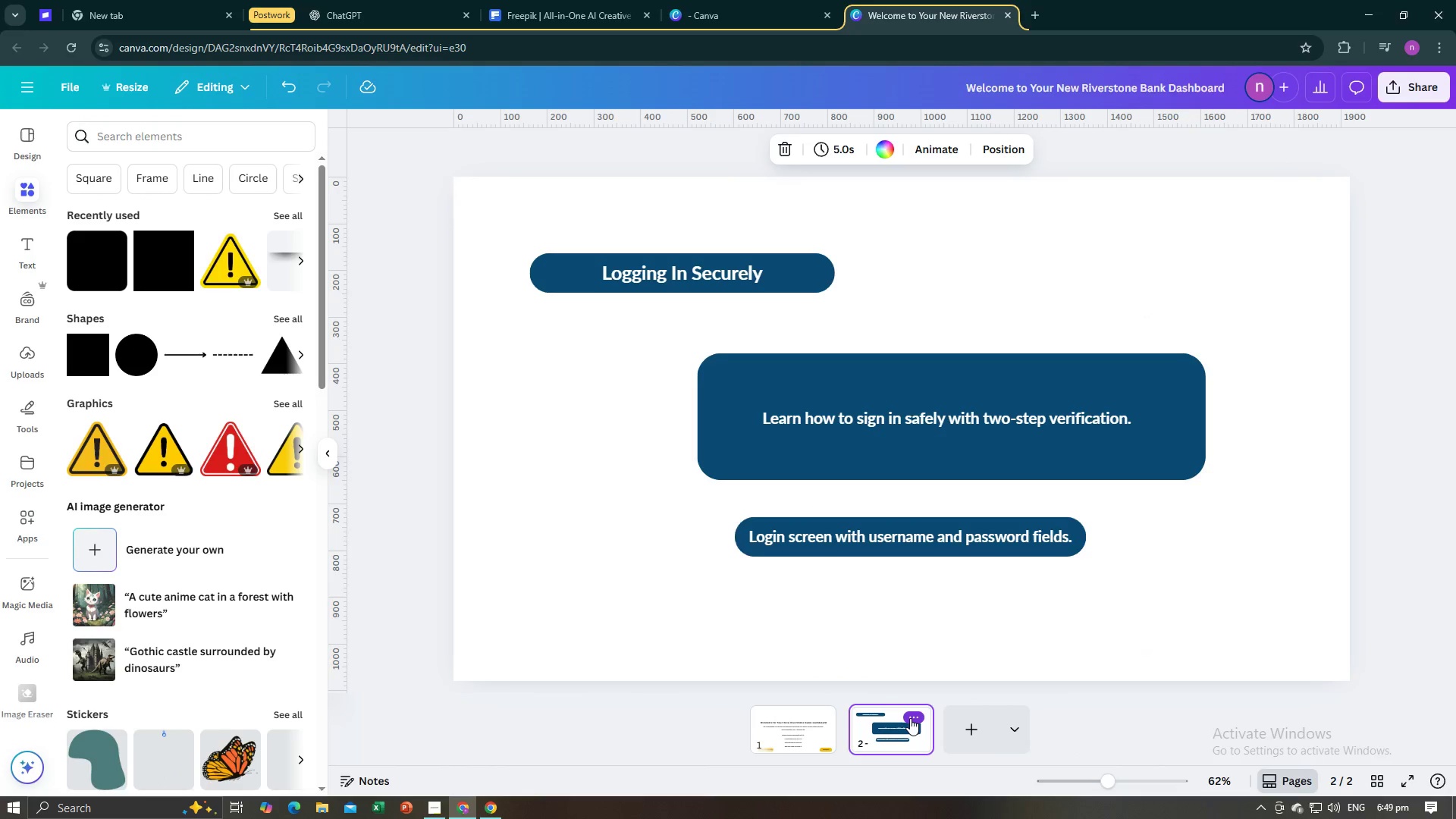 
left_click([910, 718])
 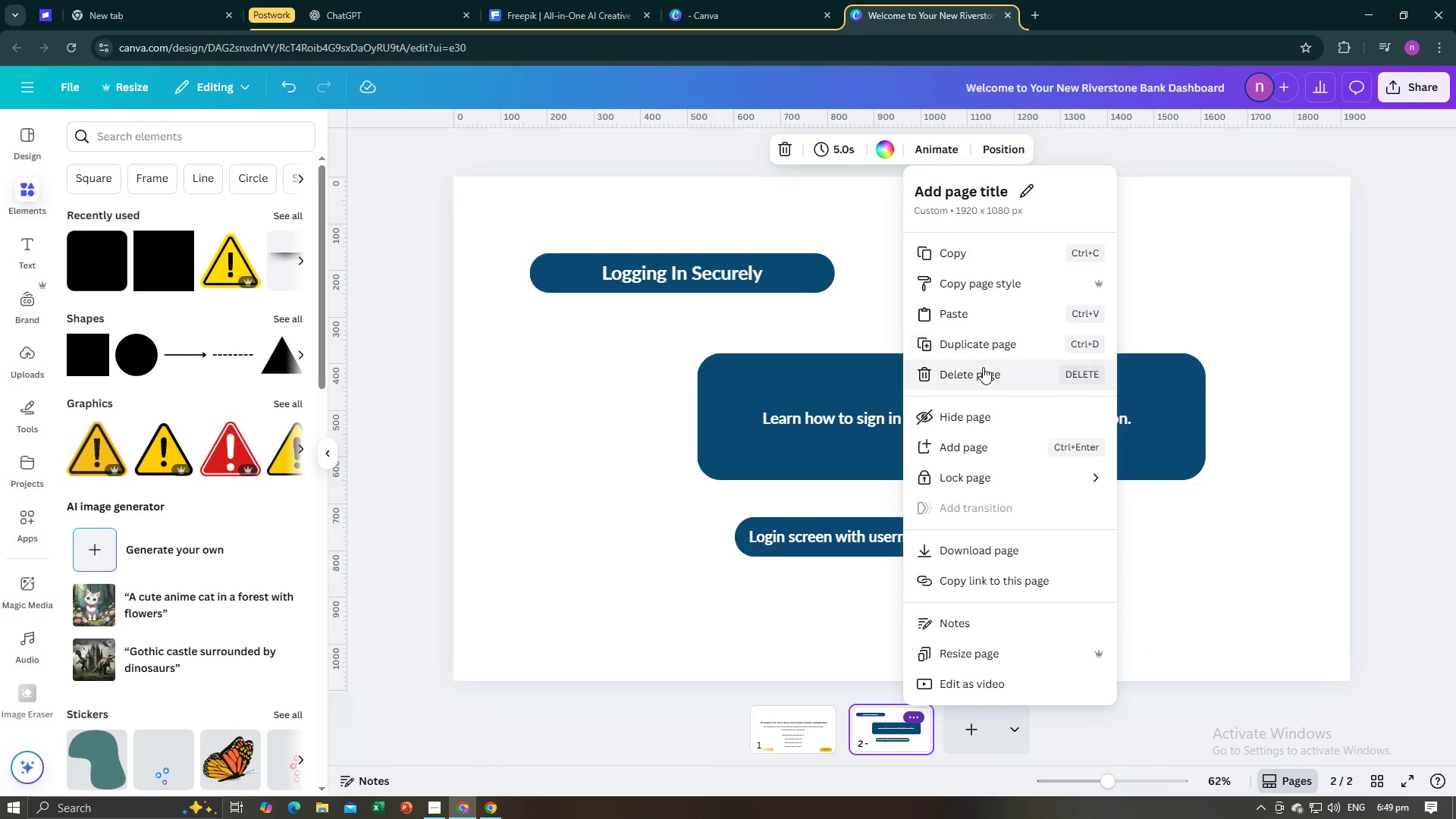 
left_click([993, 337])
 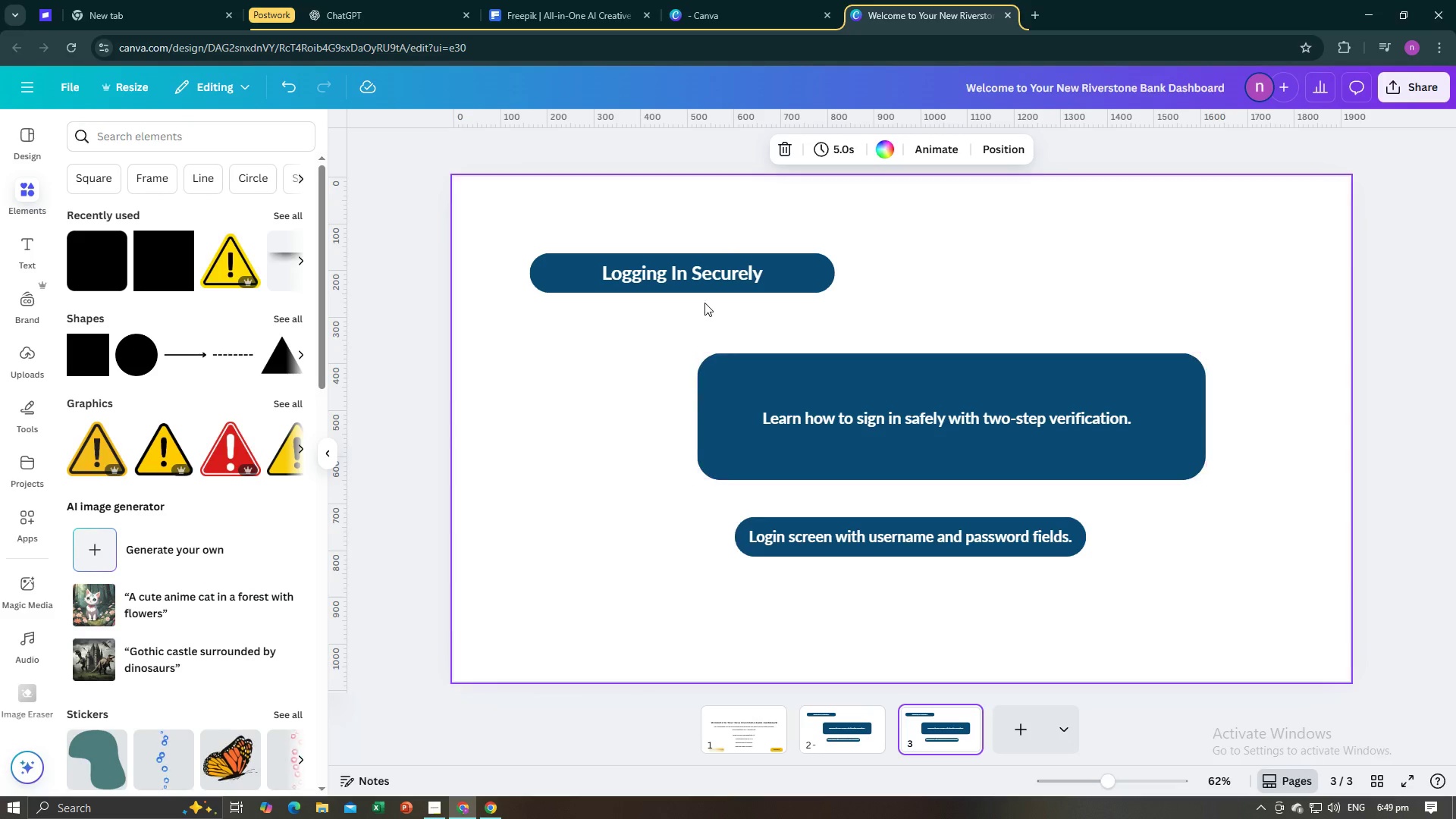 
left_click([704, 277])
 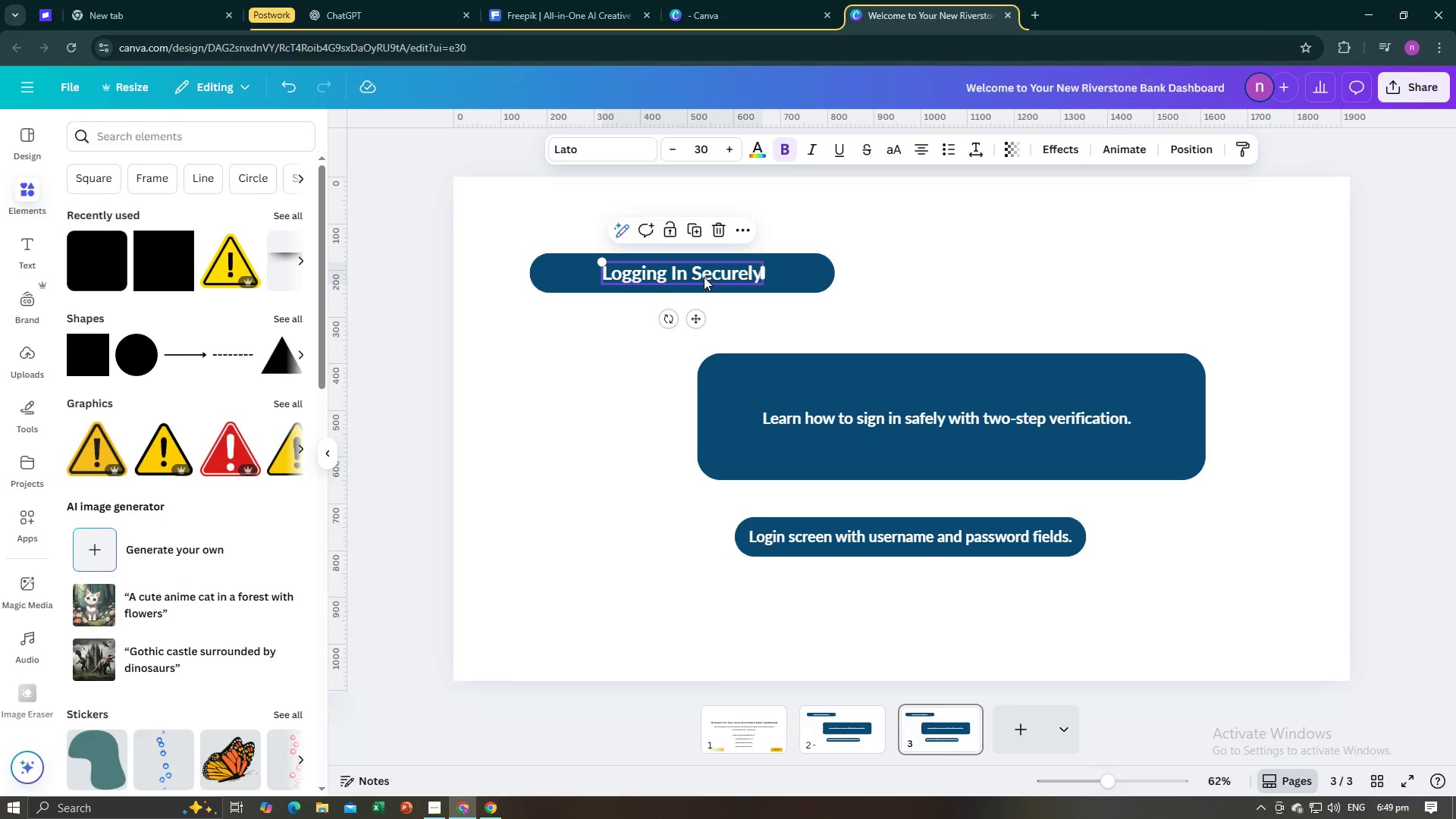 
key(Alt+AltLeft)
 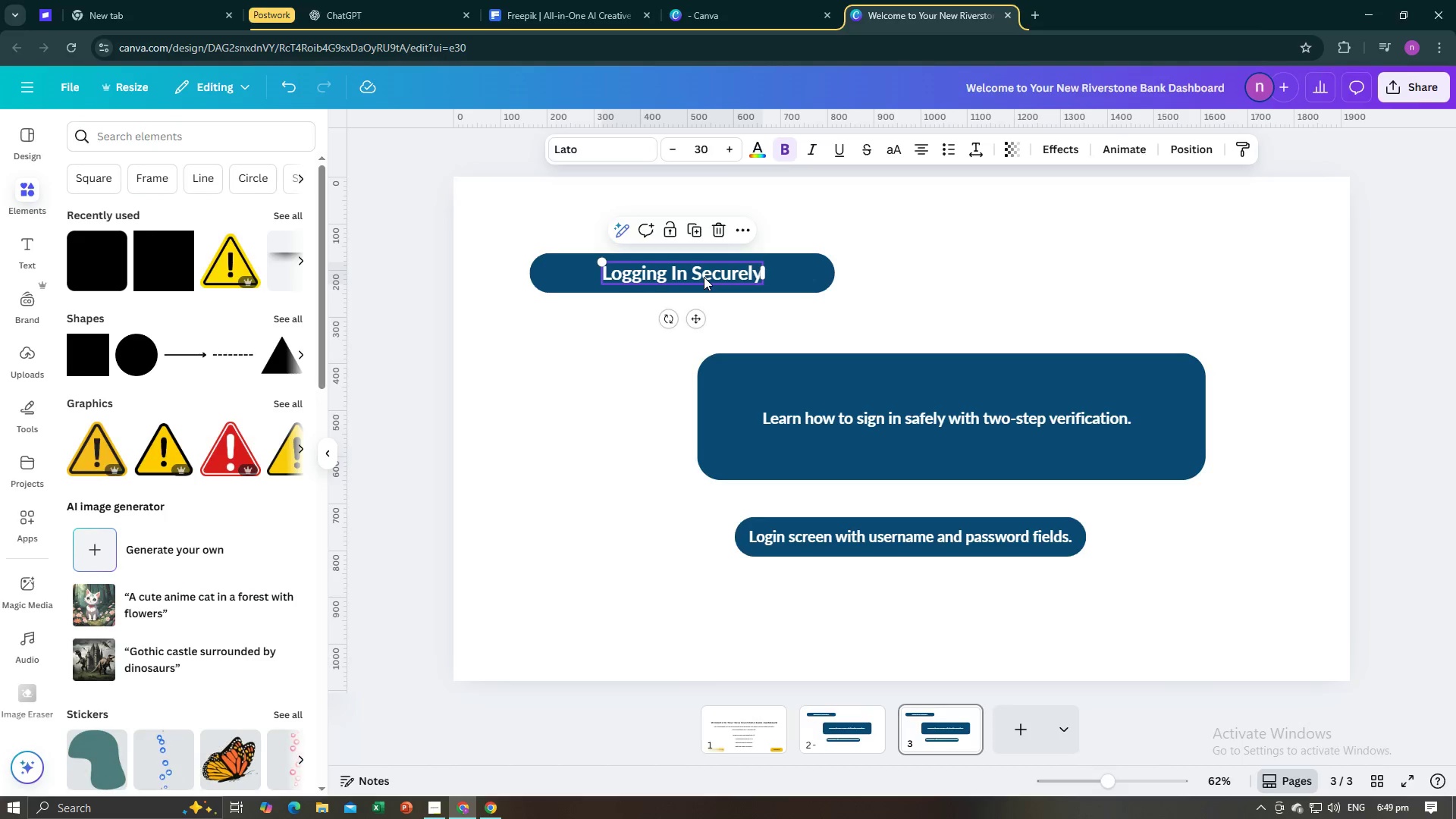 
key(Alt+Tab)
 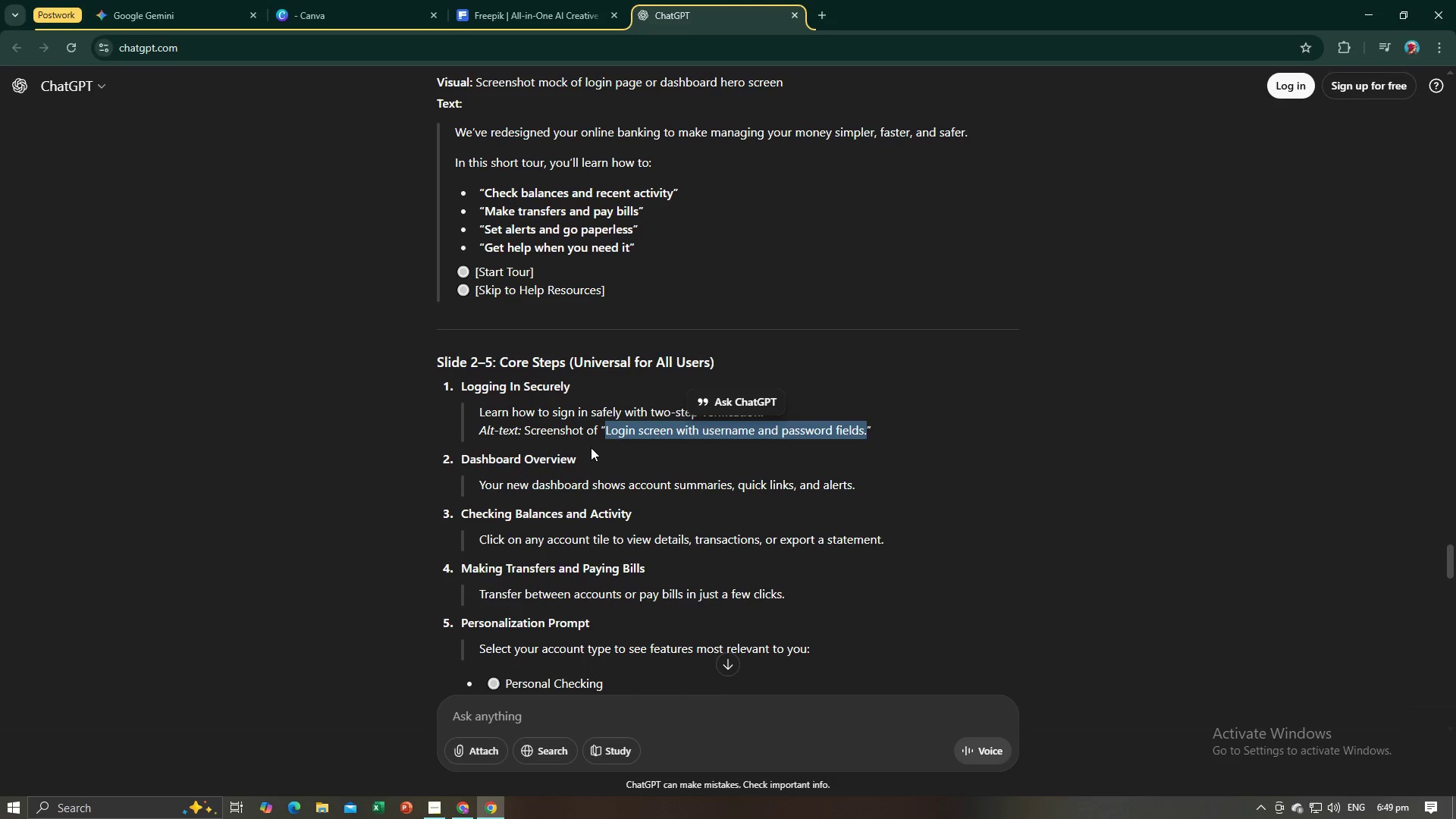 
left_click_drag(start_coordinate=[588, 454], to_coordinate=[460, 461])
 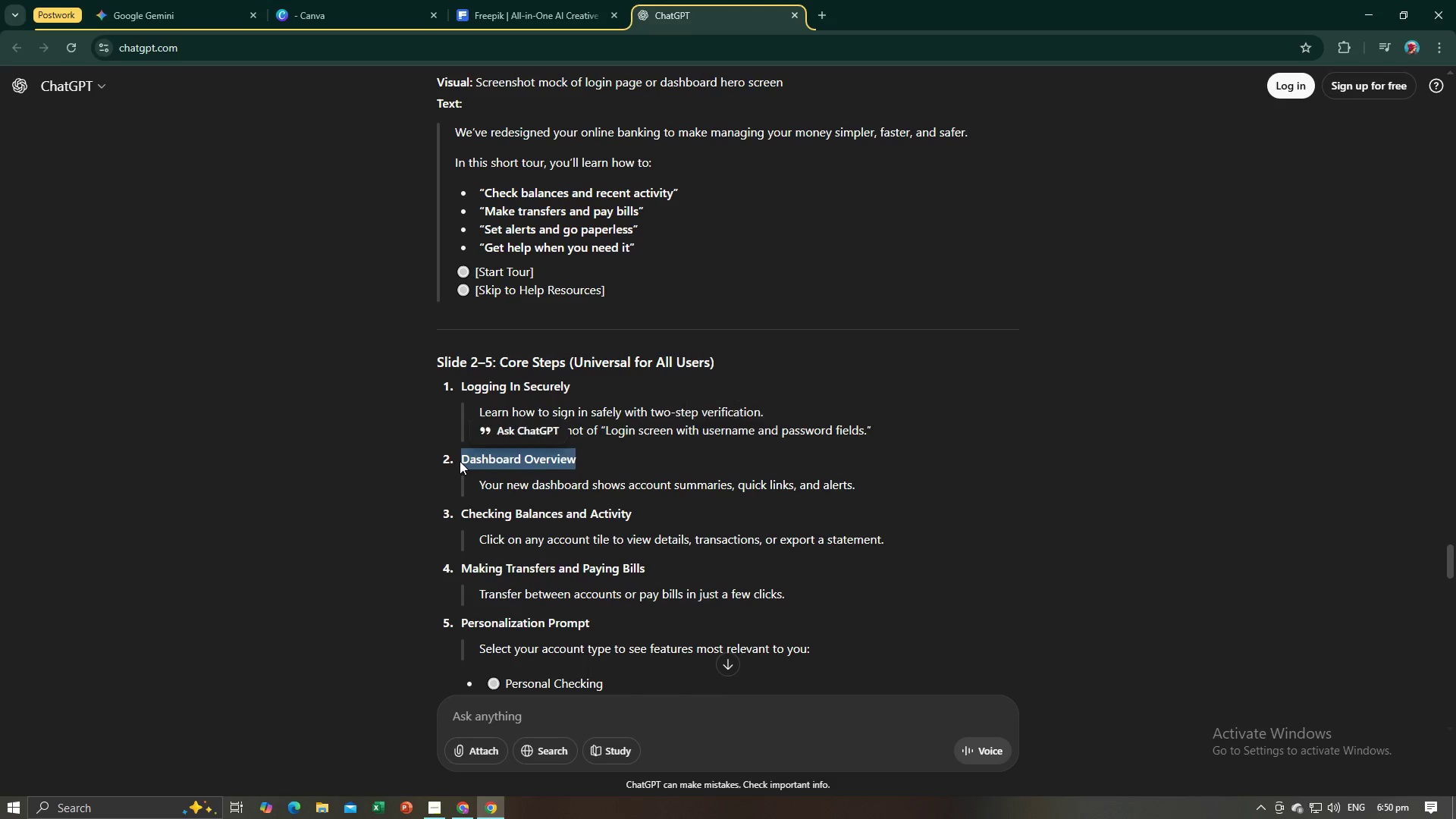 
key(Control+C)
 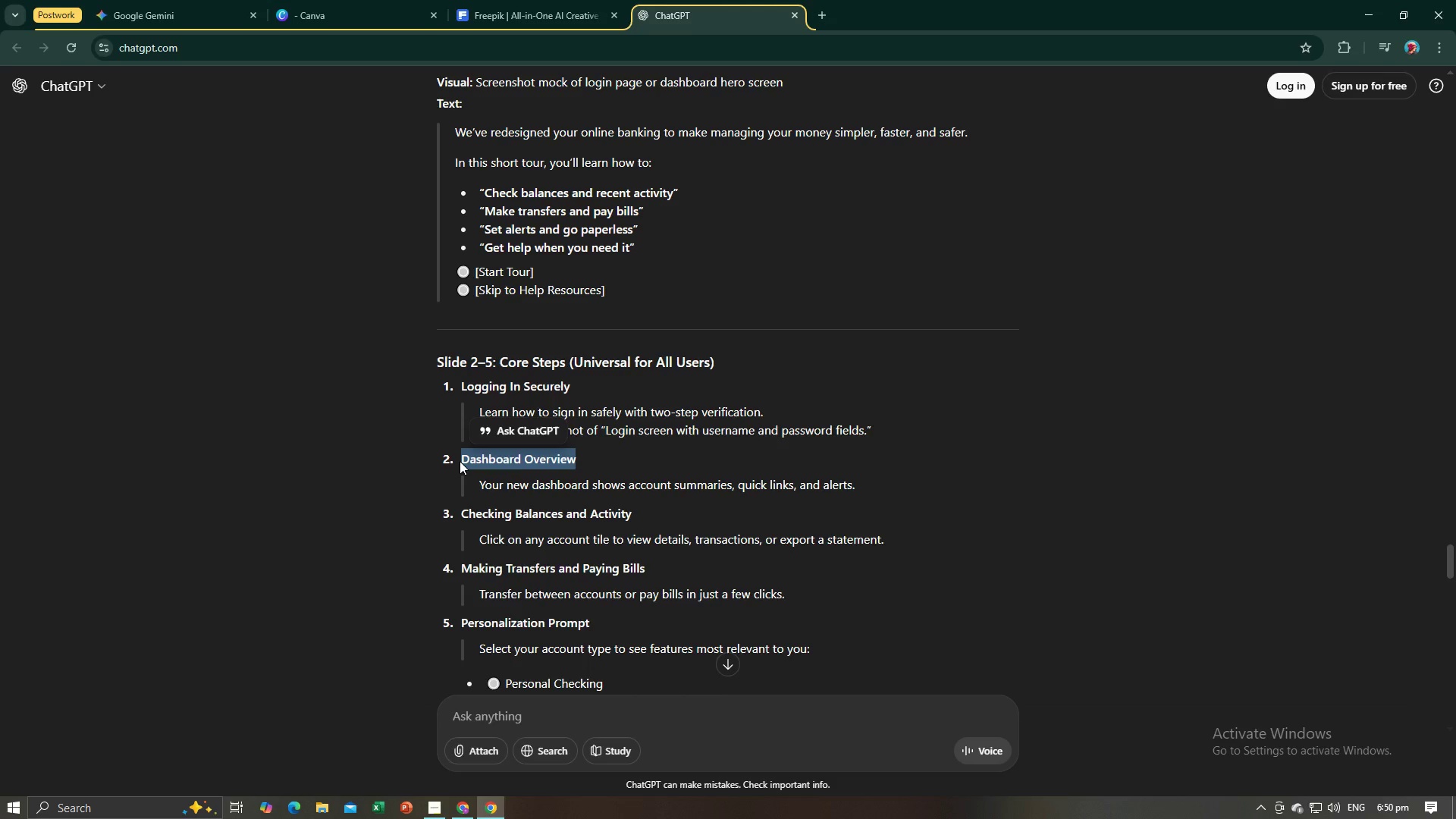 
key(Tab)
 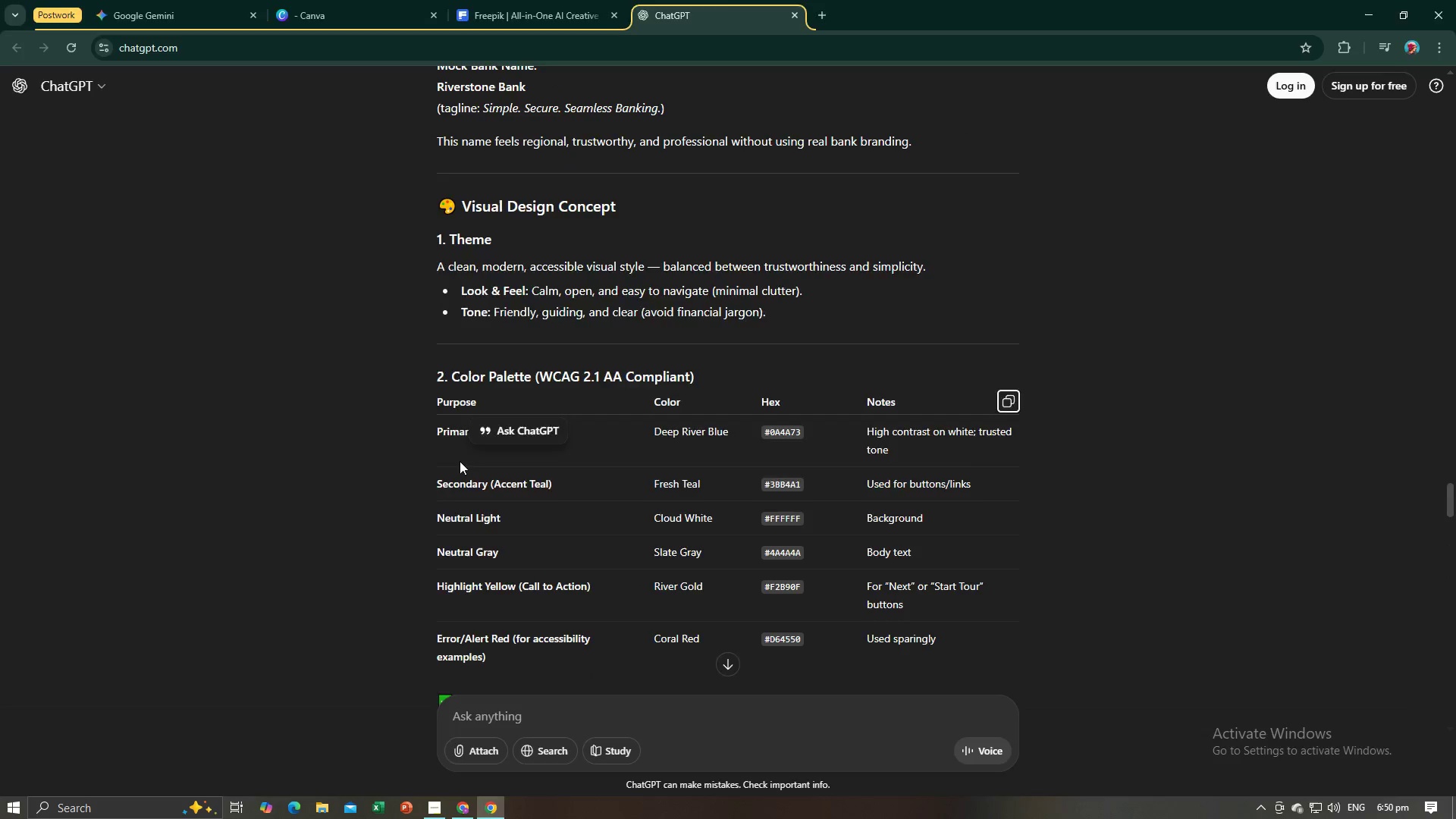 
key(Alt+AltLeft)
 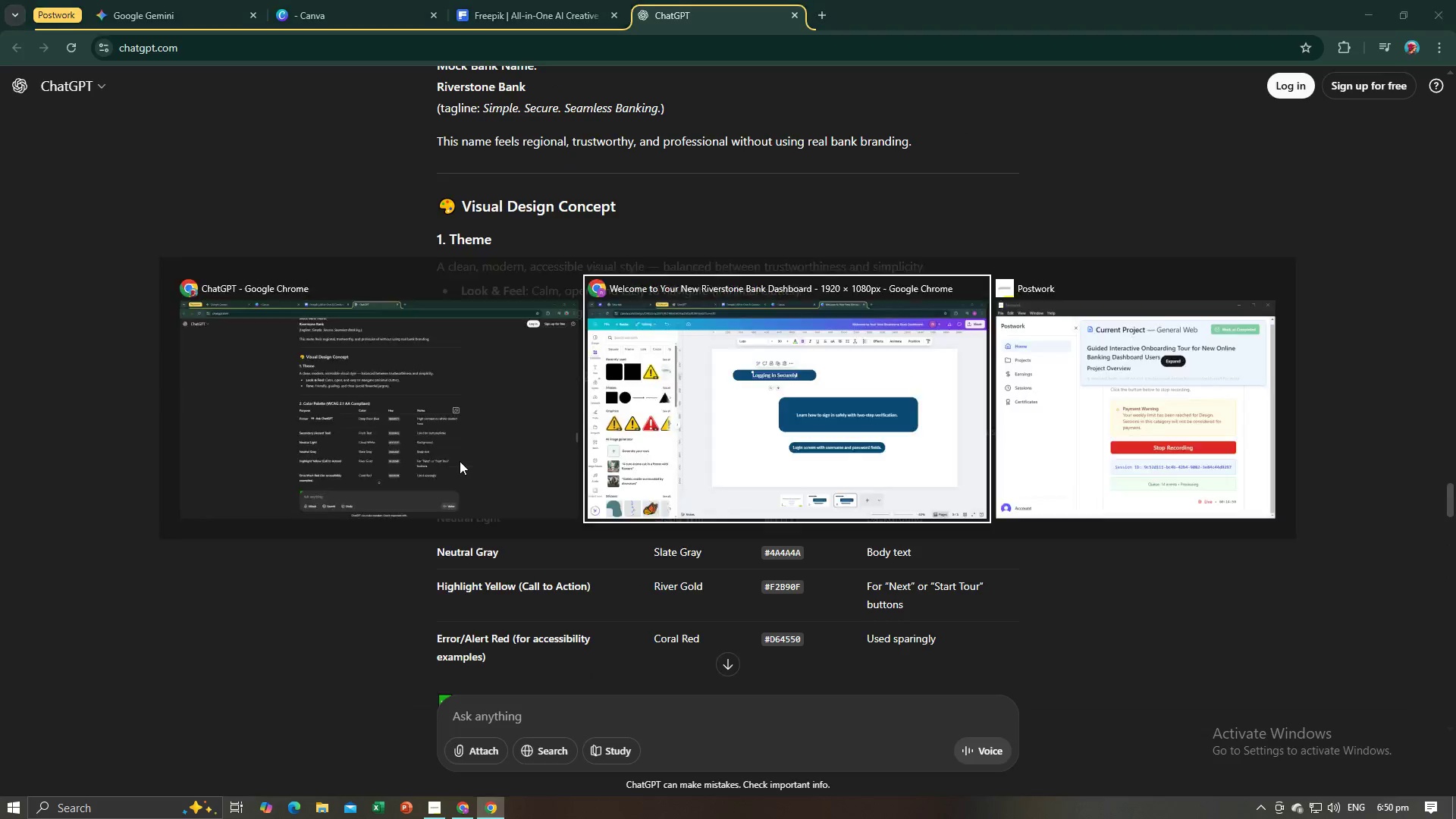 
key(Alt+Tab)
 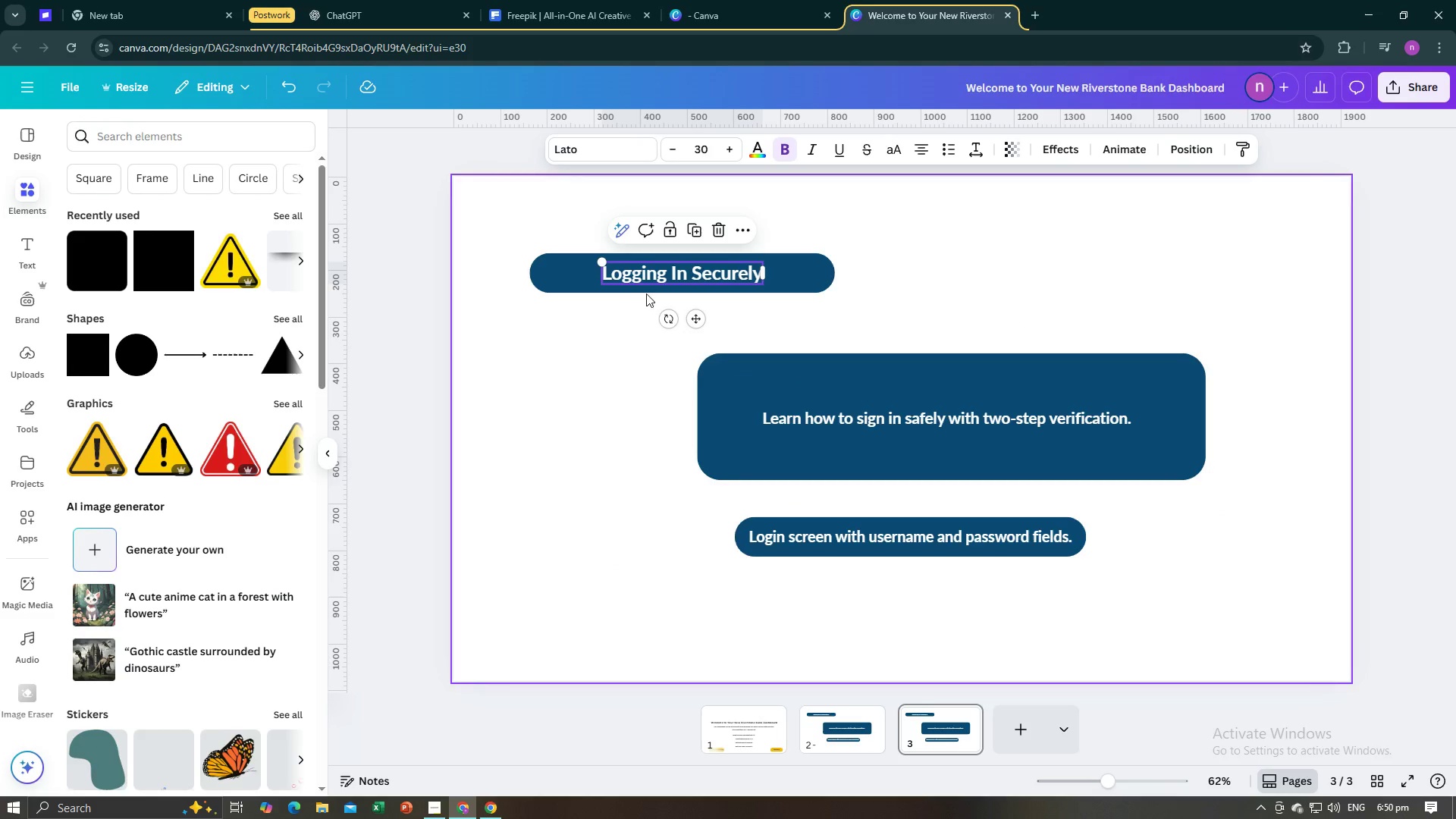 
key(Control+V)
 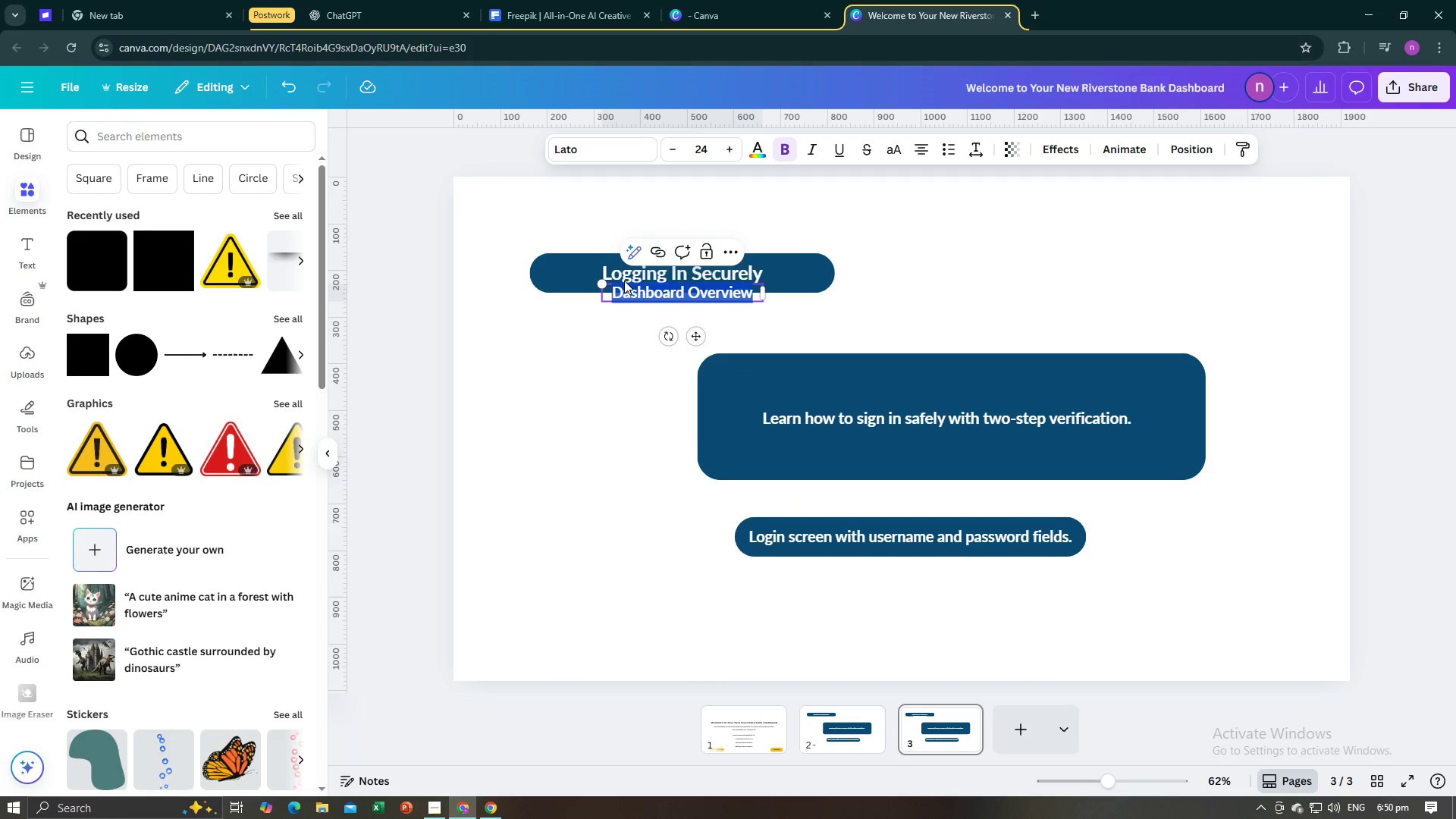 
left_click([621, 275])
 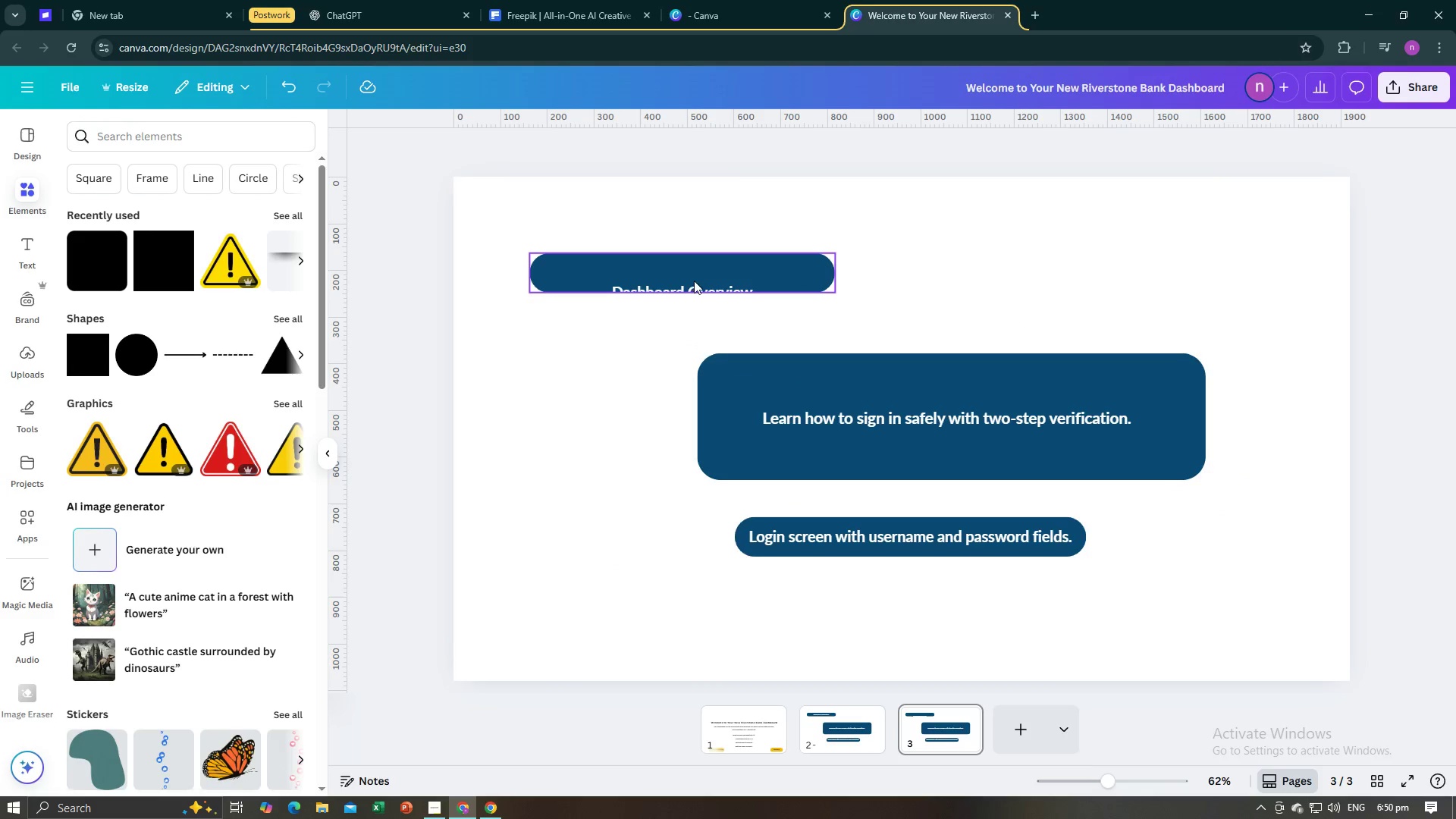 
left_click([691, 291])
 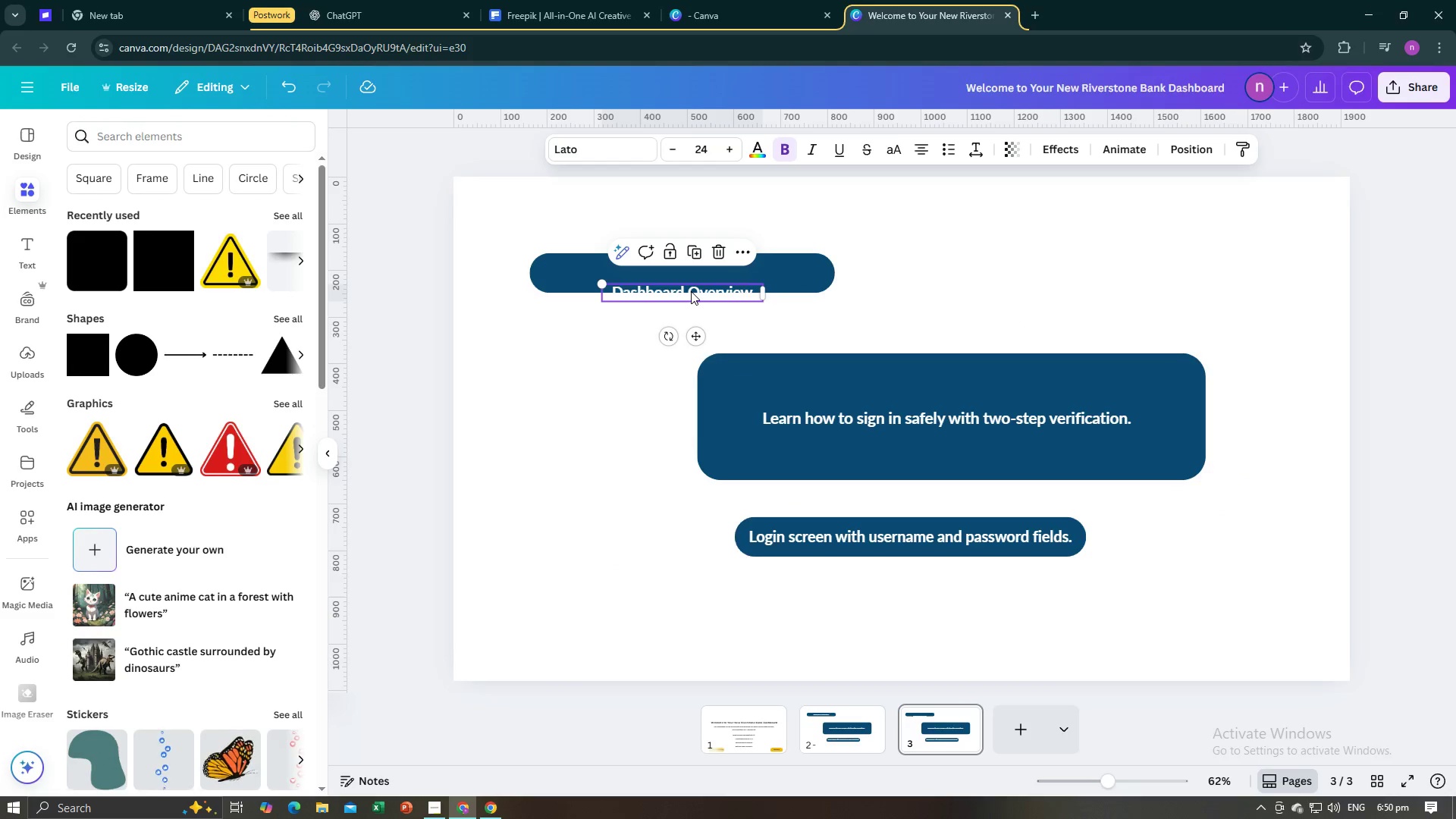 
left_click_drag(start_coordinate=[691, 290], to_coordinate=[689, 275])
 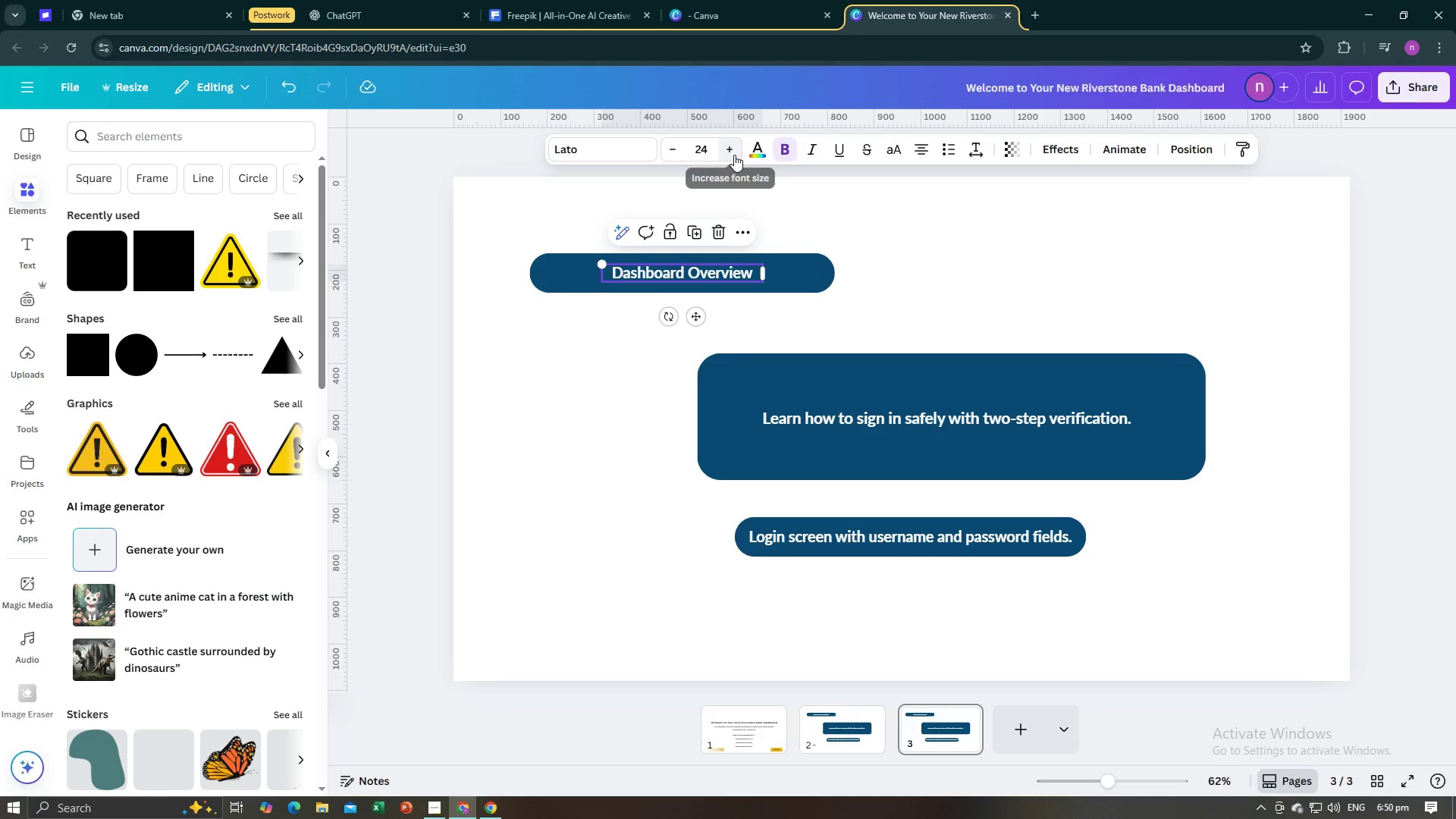 
double_click([734, 155])
 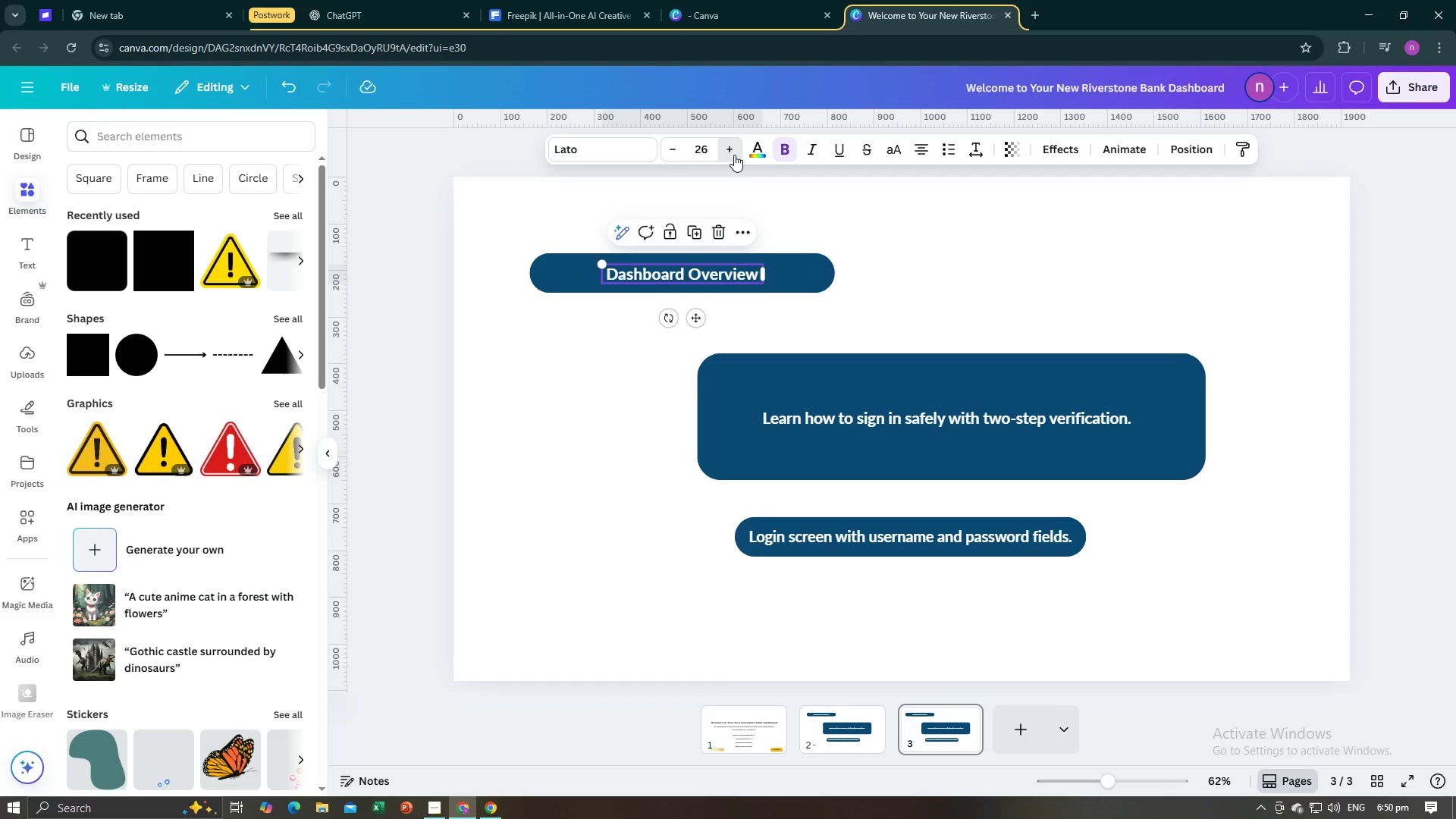 
triple_click([734, 155])
 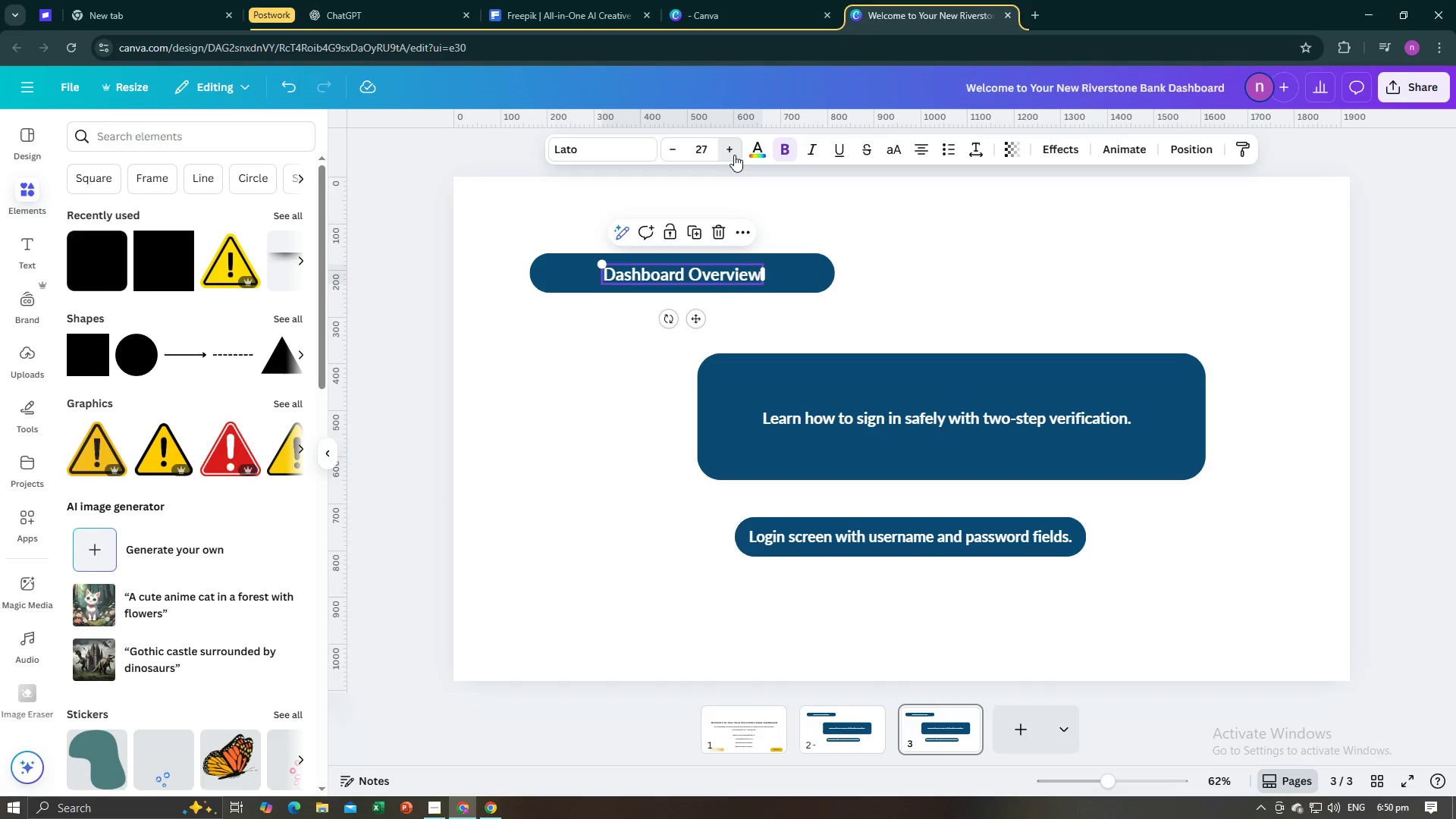 
triple_click([734, 155])
 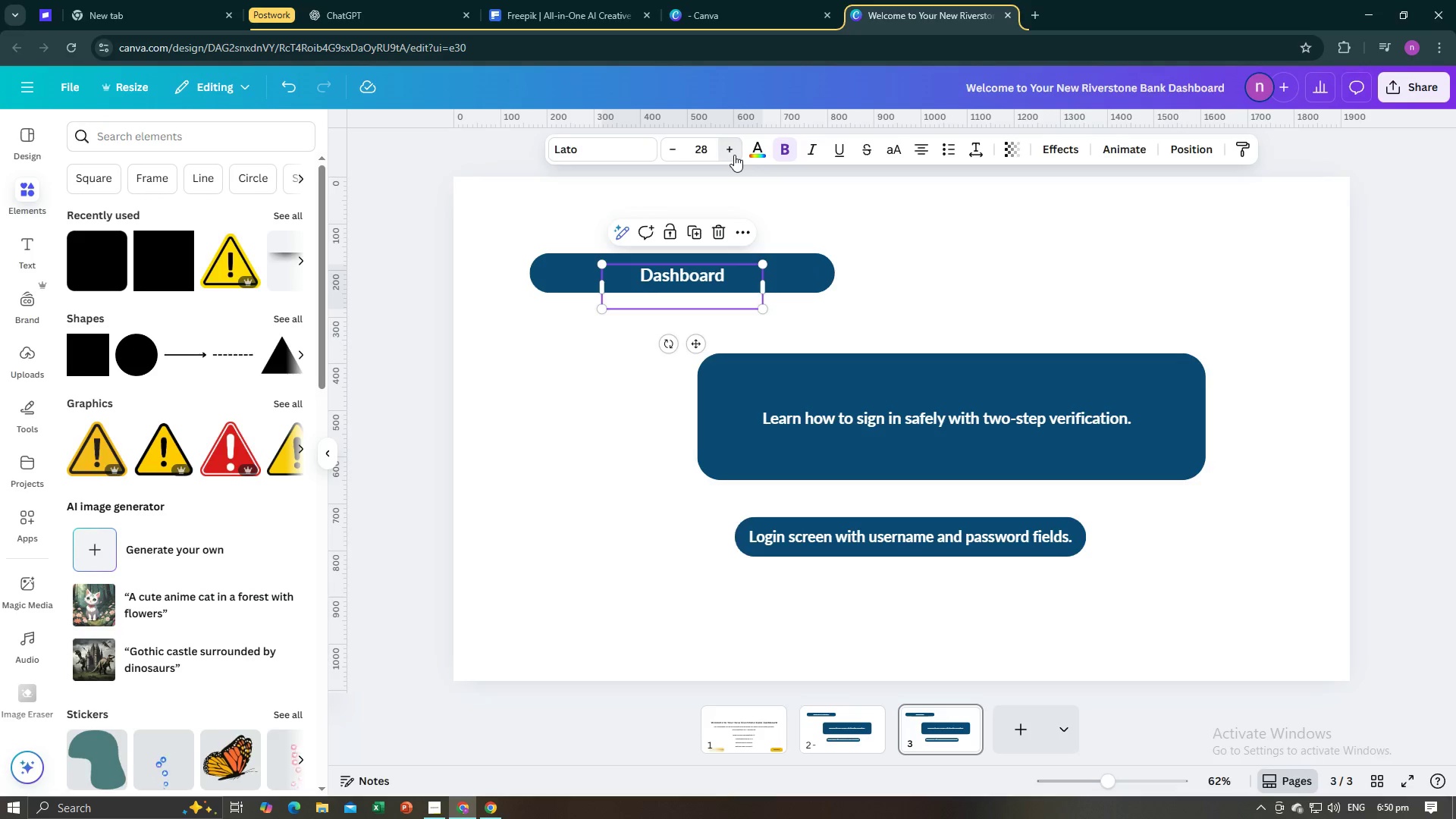 
triple_click([734, 155])
 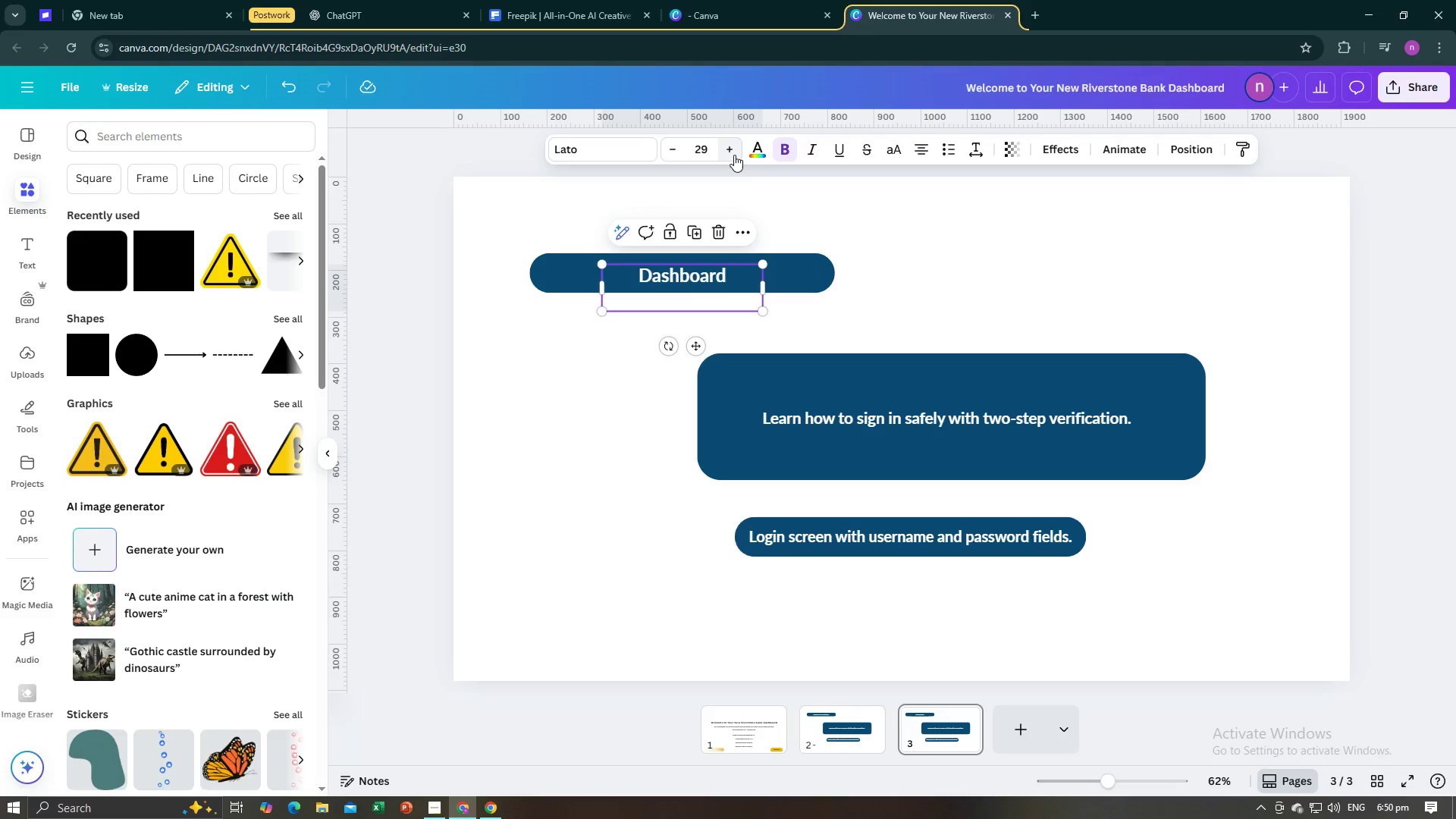 
left_click([734, 155])
 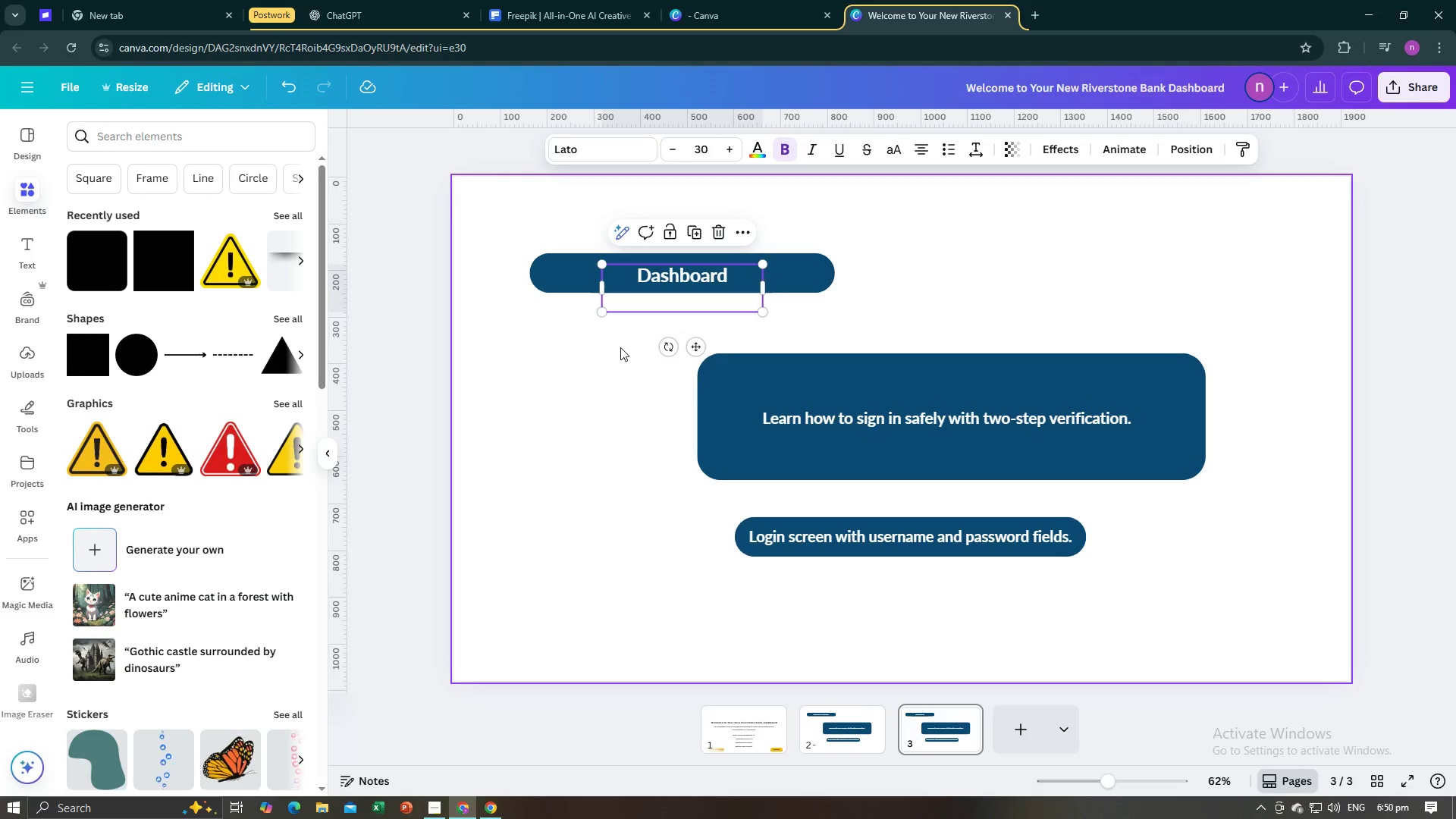 
left_click([678, 273])
 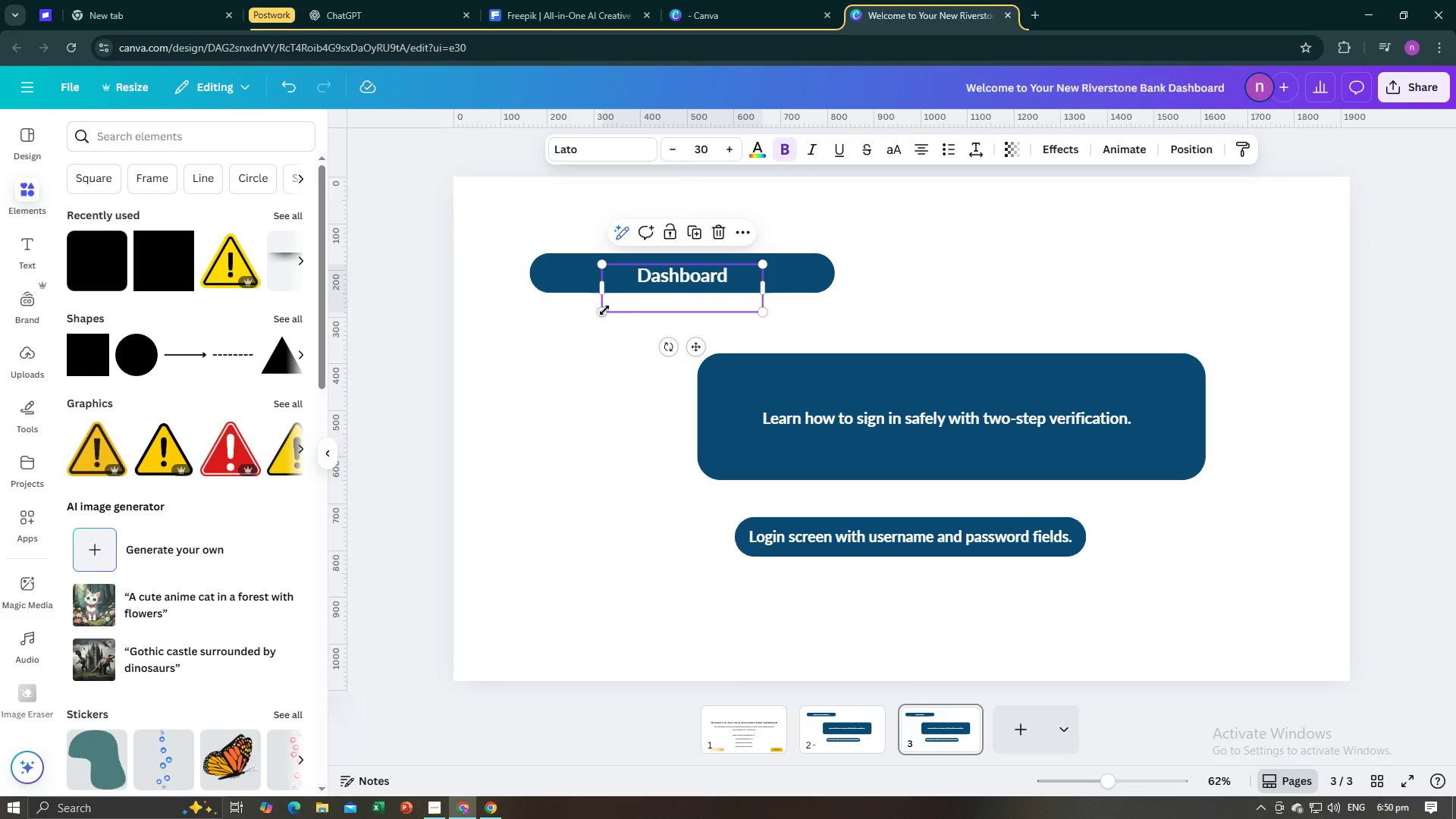 
left_click_drag(start_coordinate=[601, 310], to_coordinate=[613, 260])
 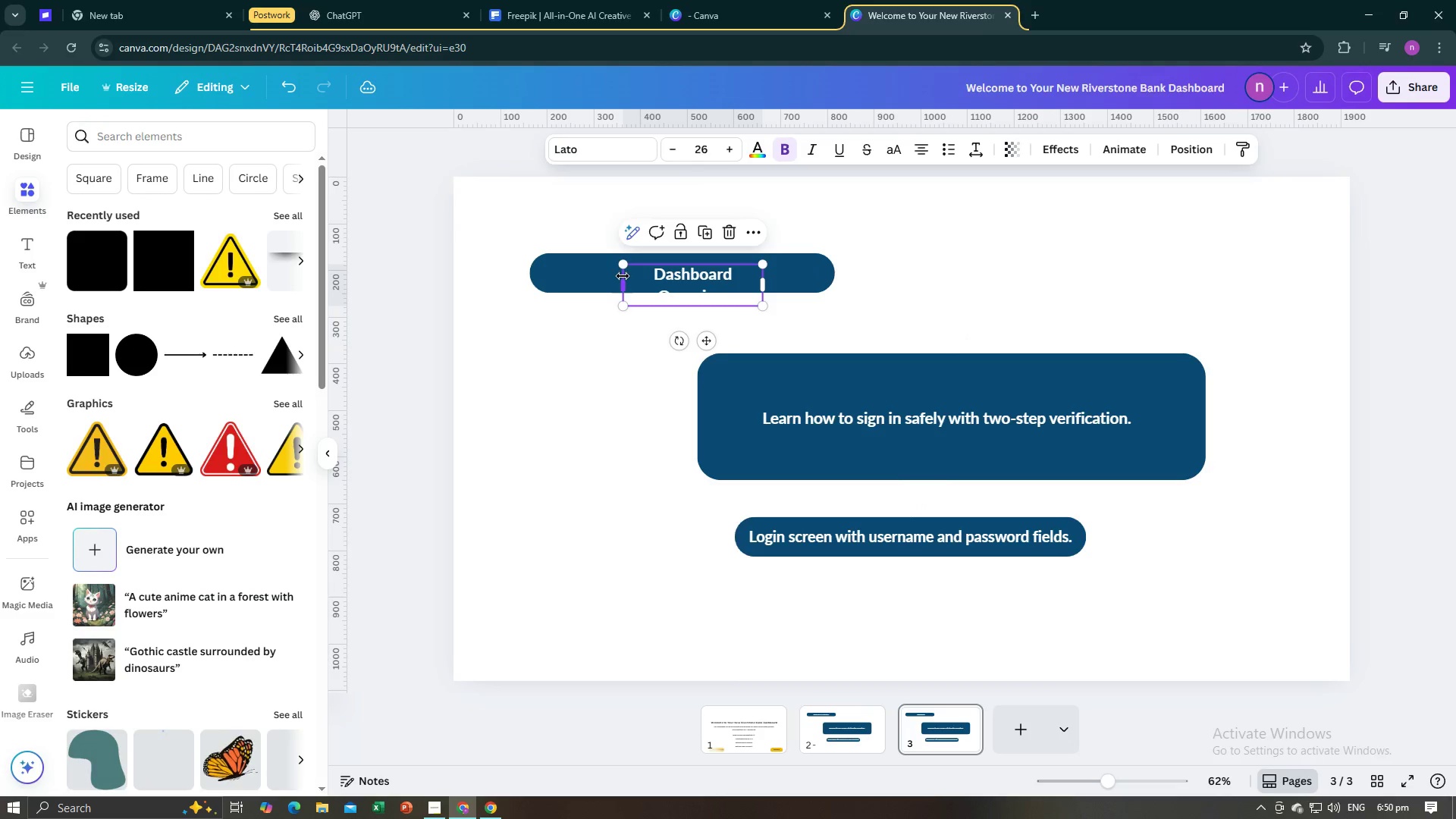 
left_click_drag(start_coordinate=[621, 282], to_coordinate=[567, 265])
 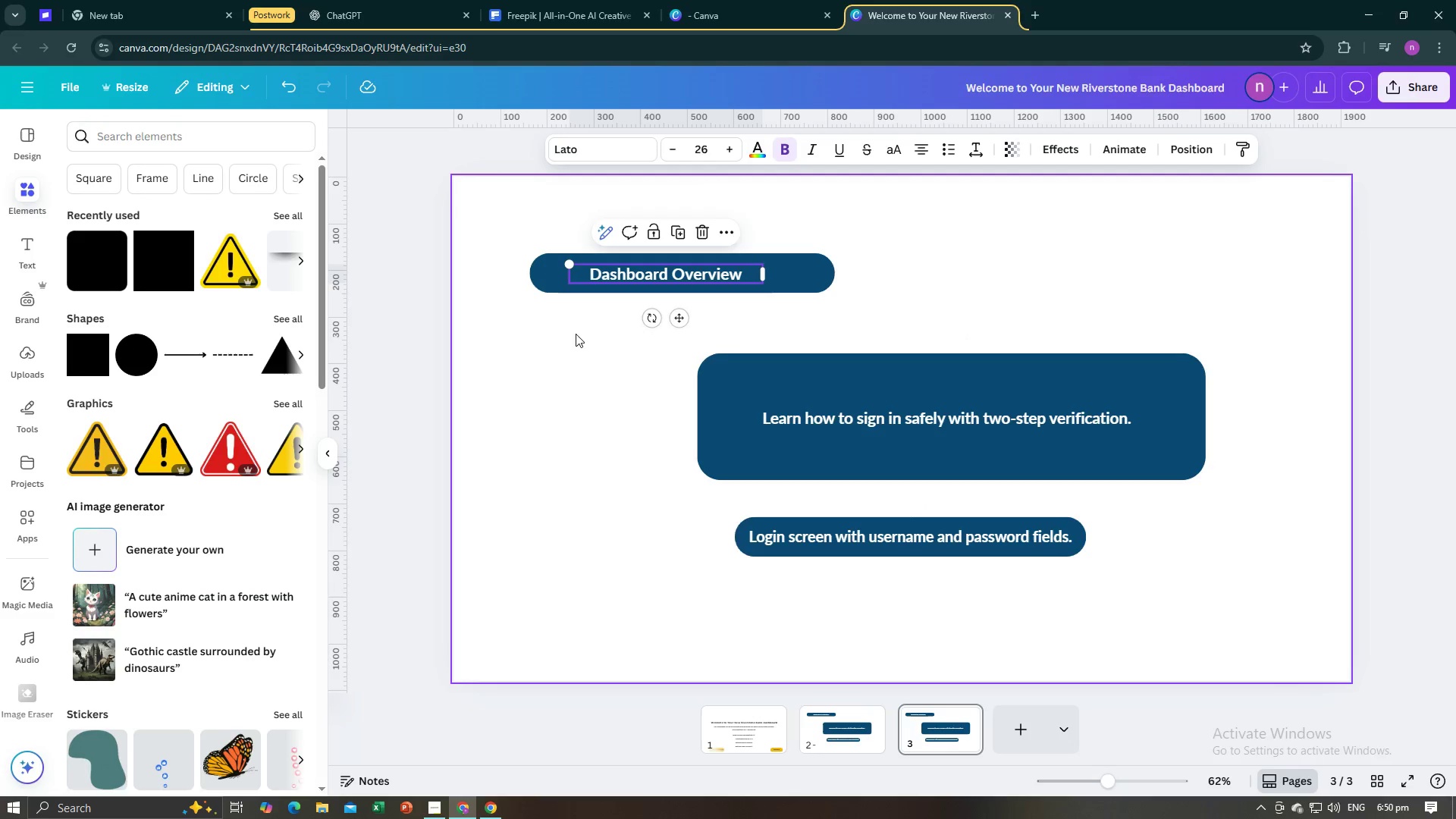 
left_click([576, 334])
 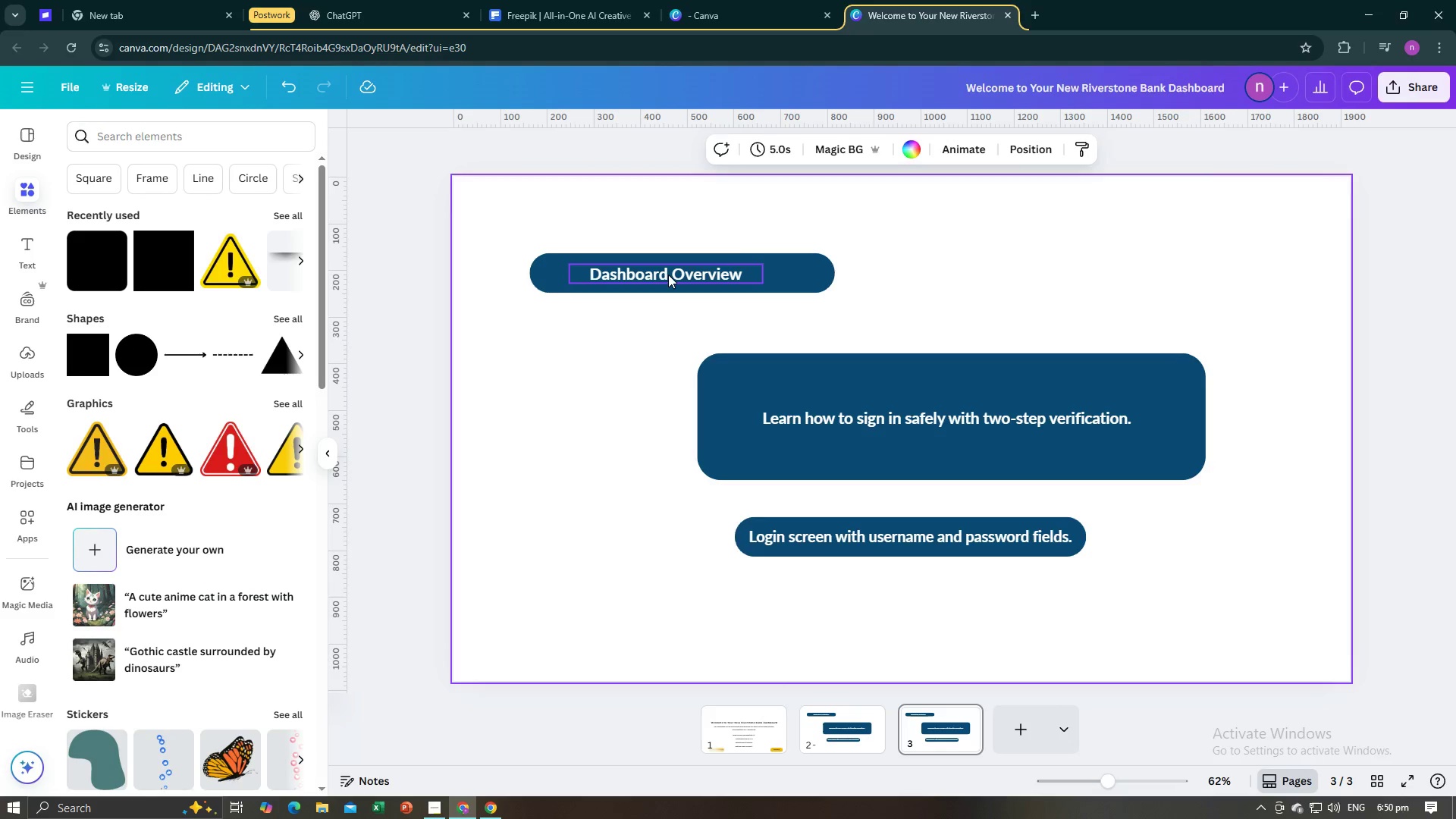 
left_click([668, 275])
 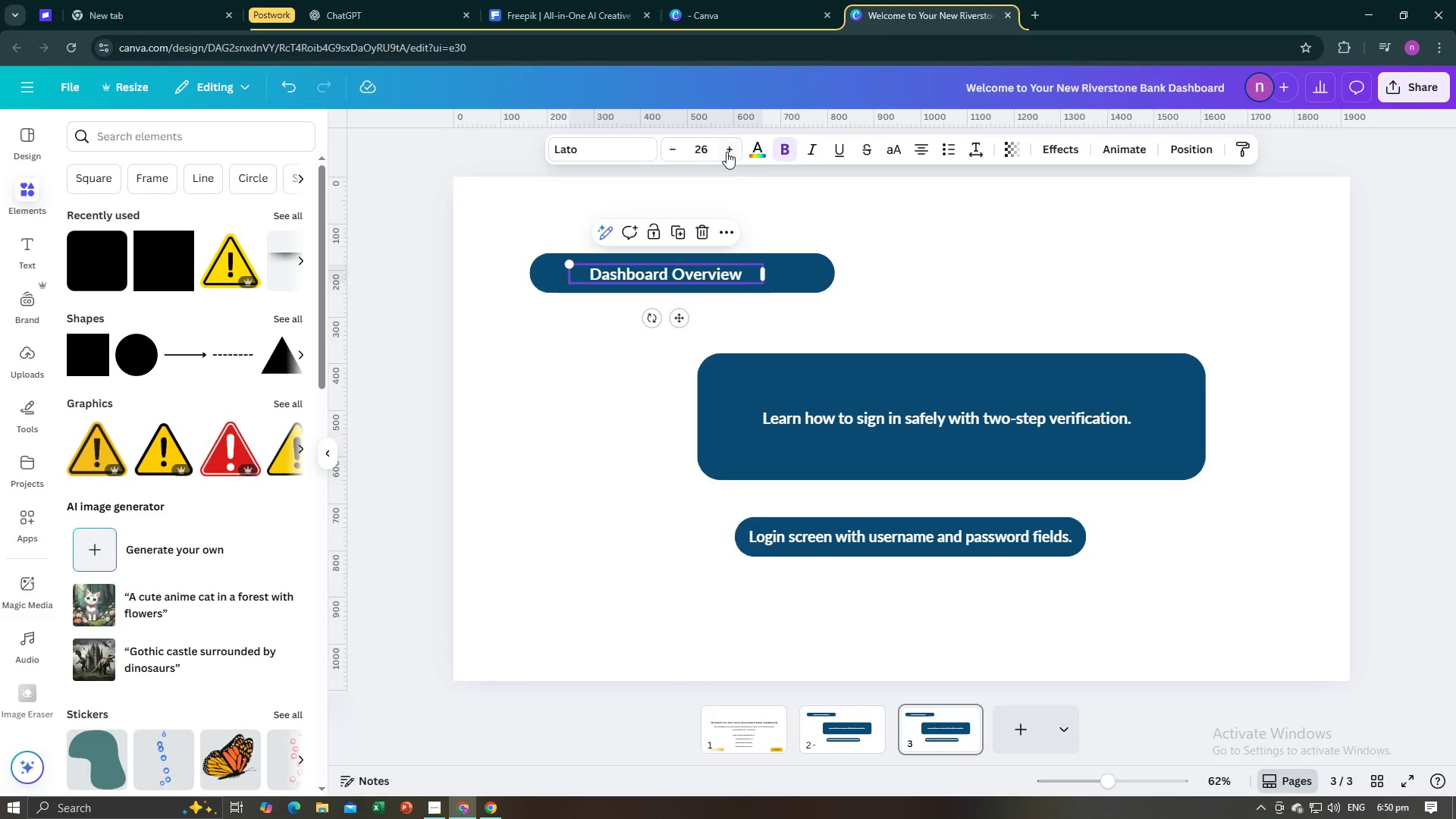 
double_click([726, 149])
 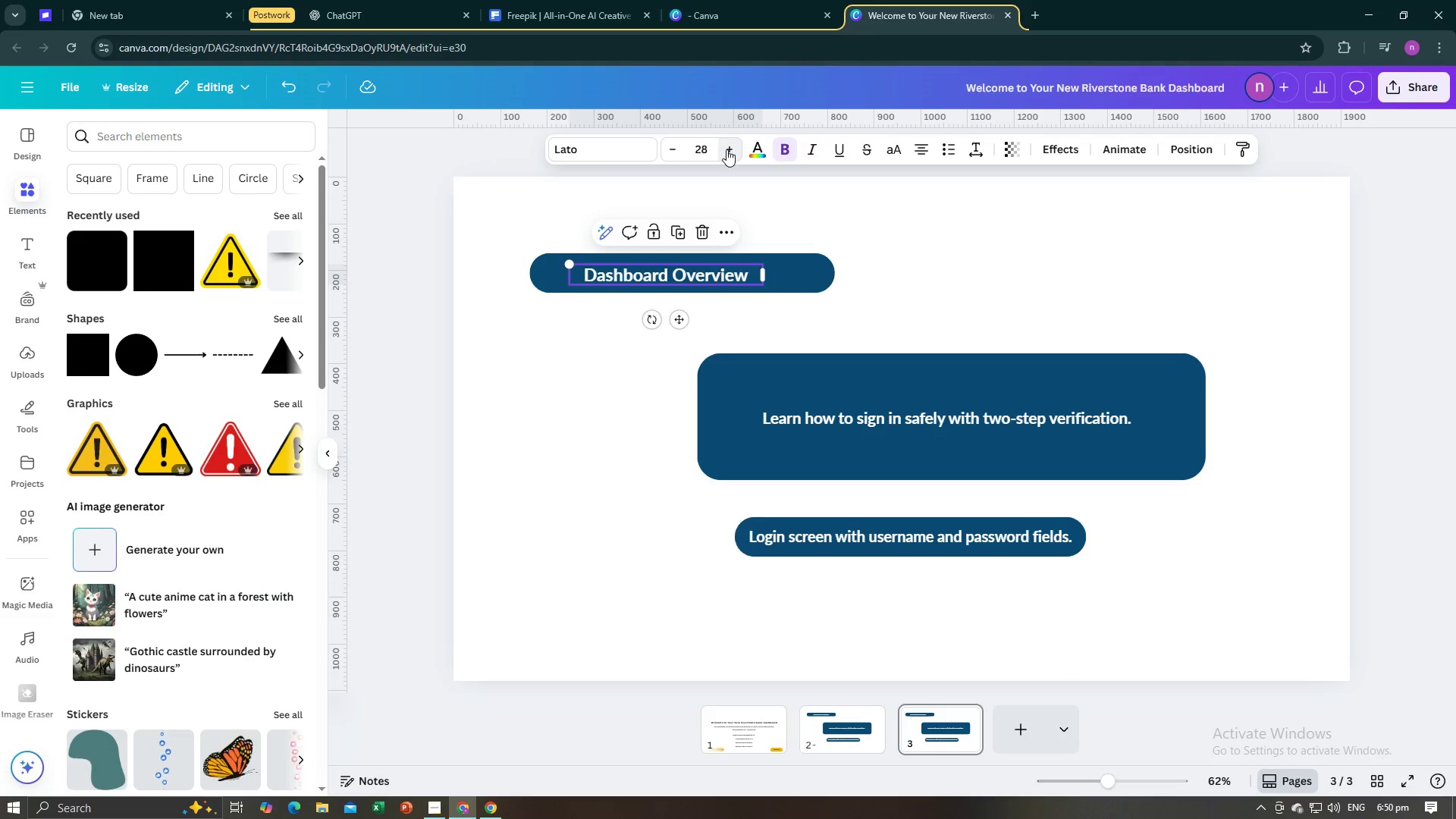 
triple_click([726, 149])
 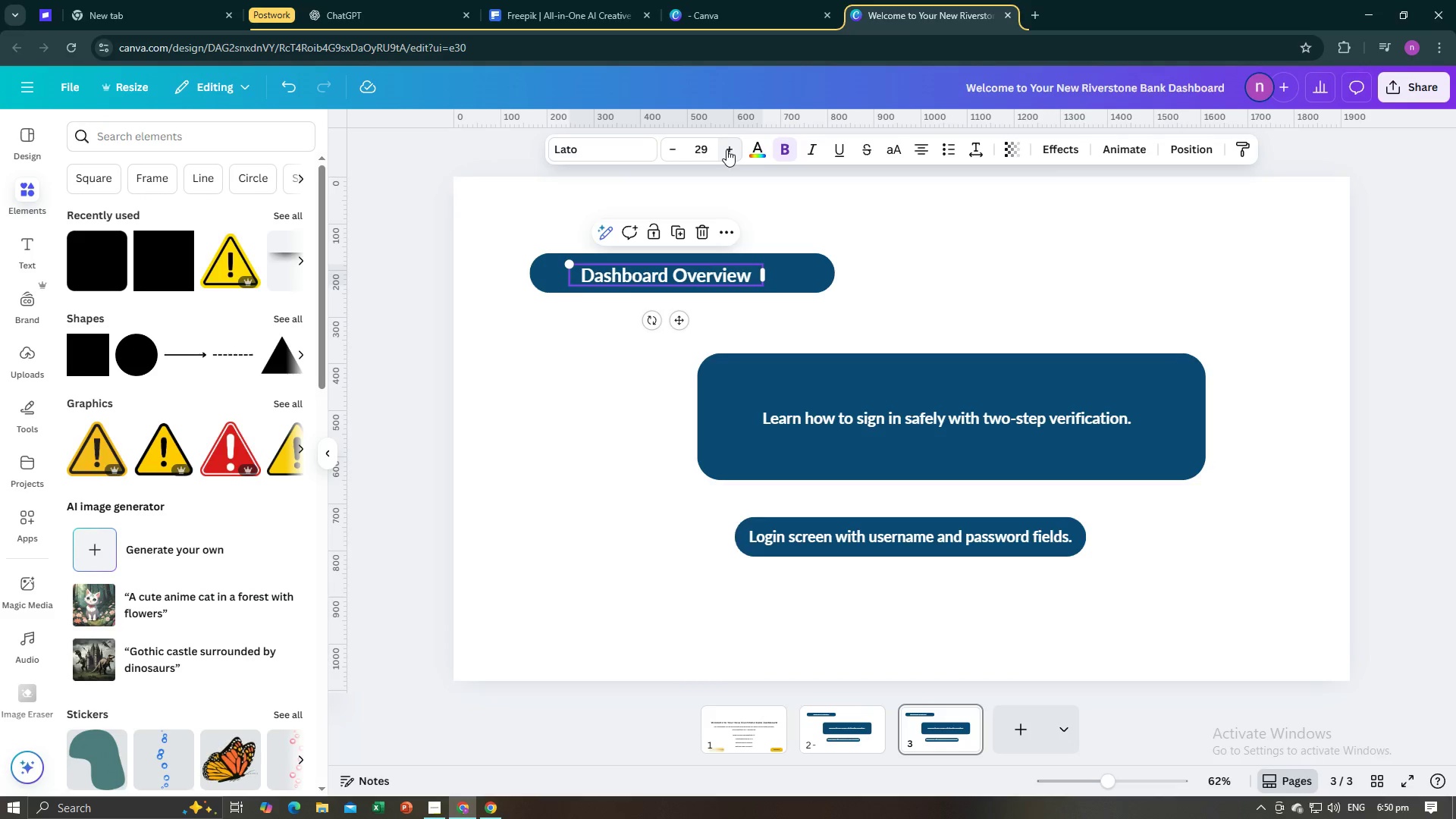 
left_click([726, 149])
 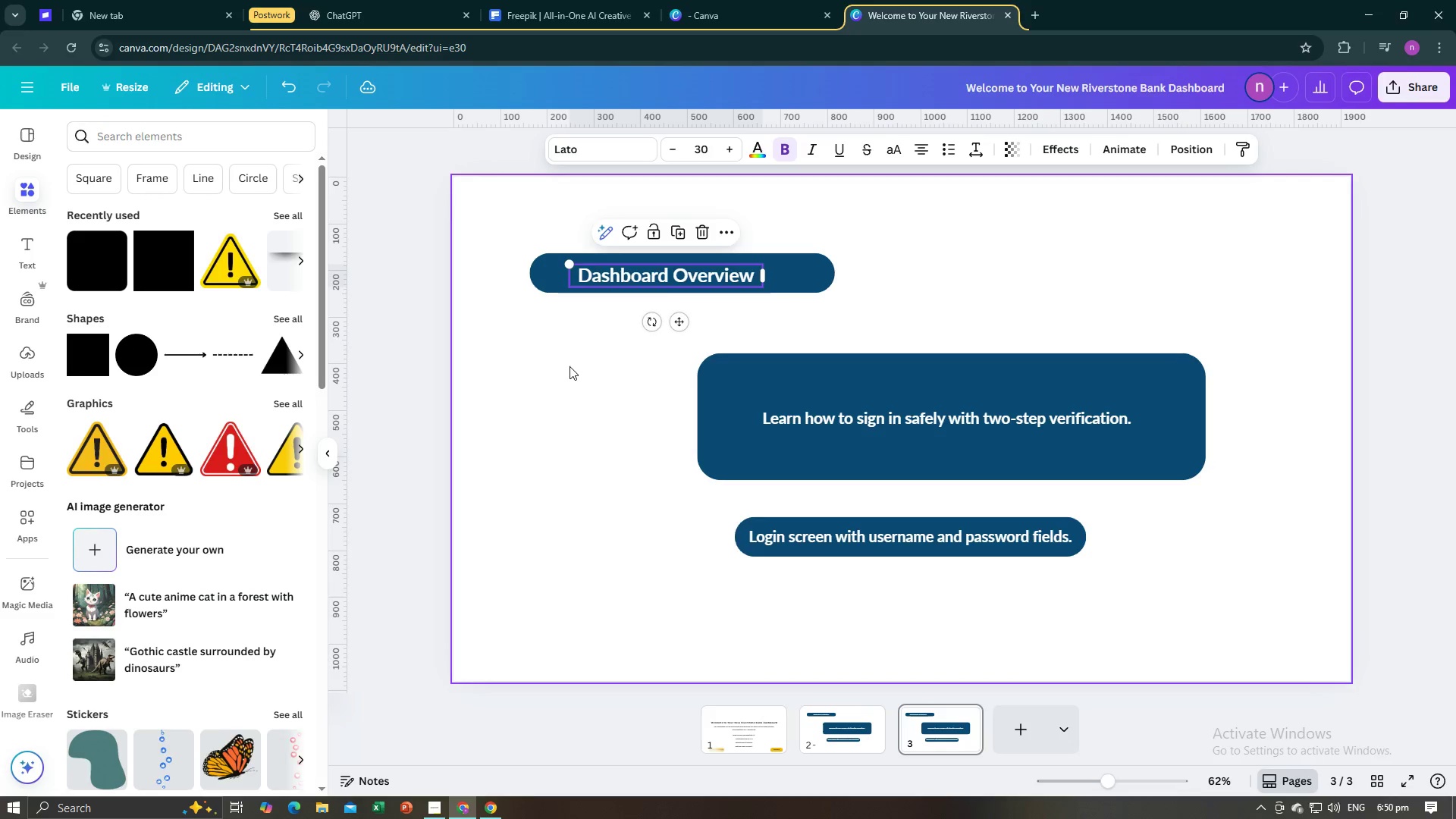 
left_click([570, 366])
 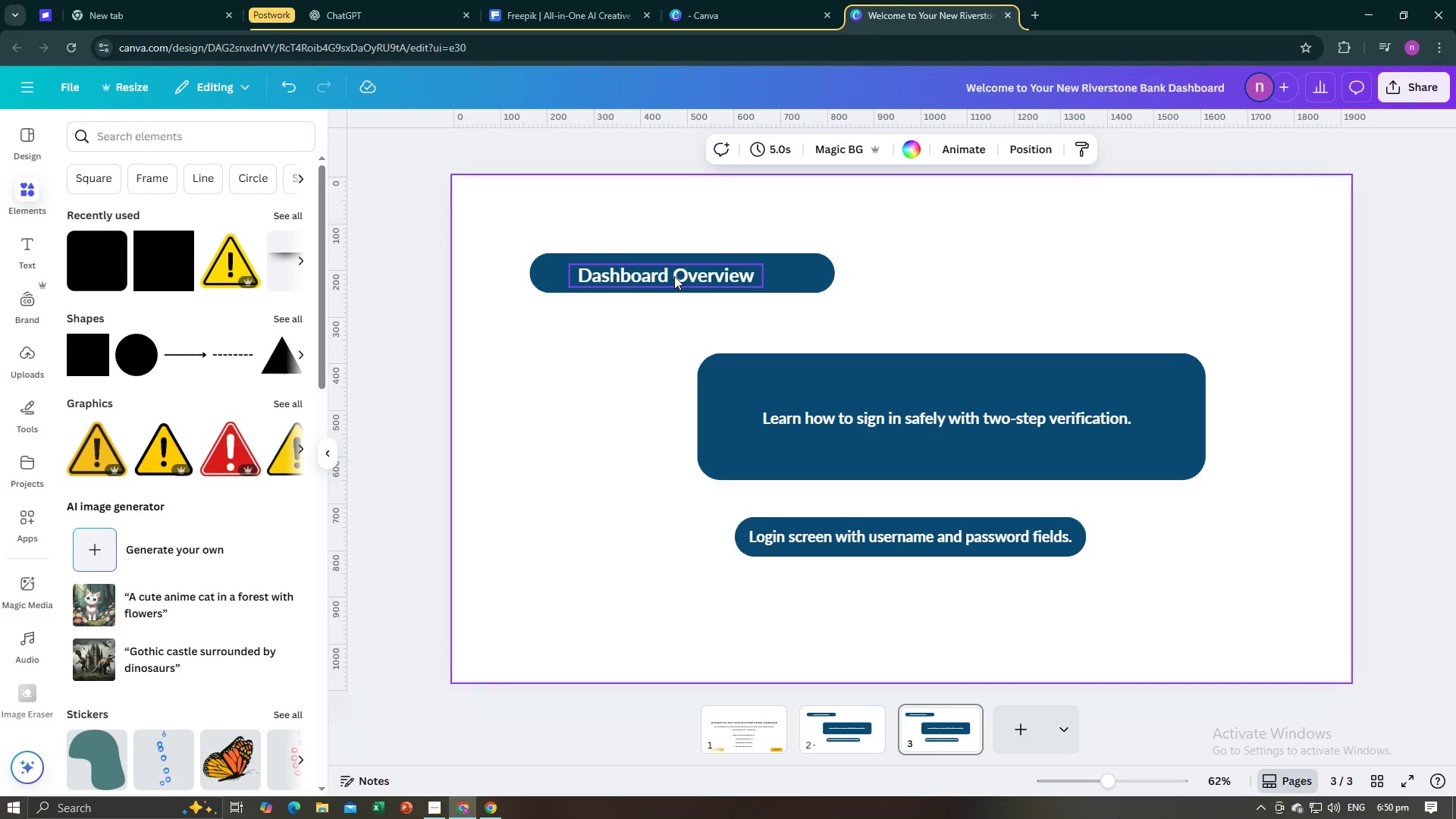 
left_click([674, 276])
 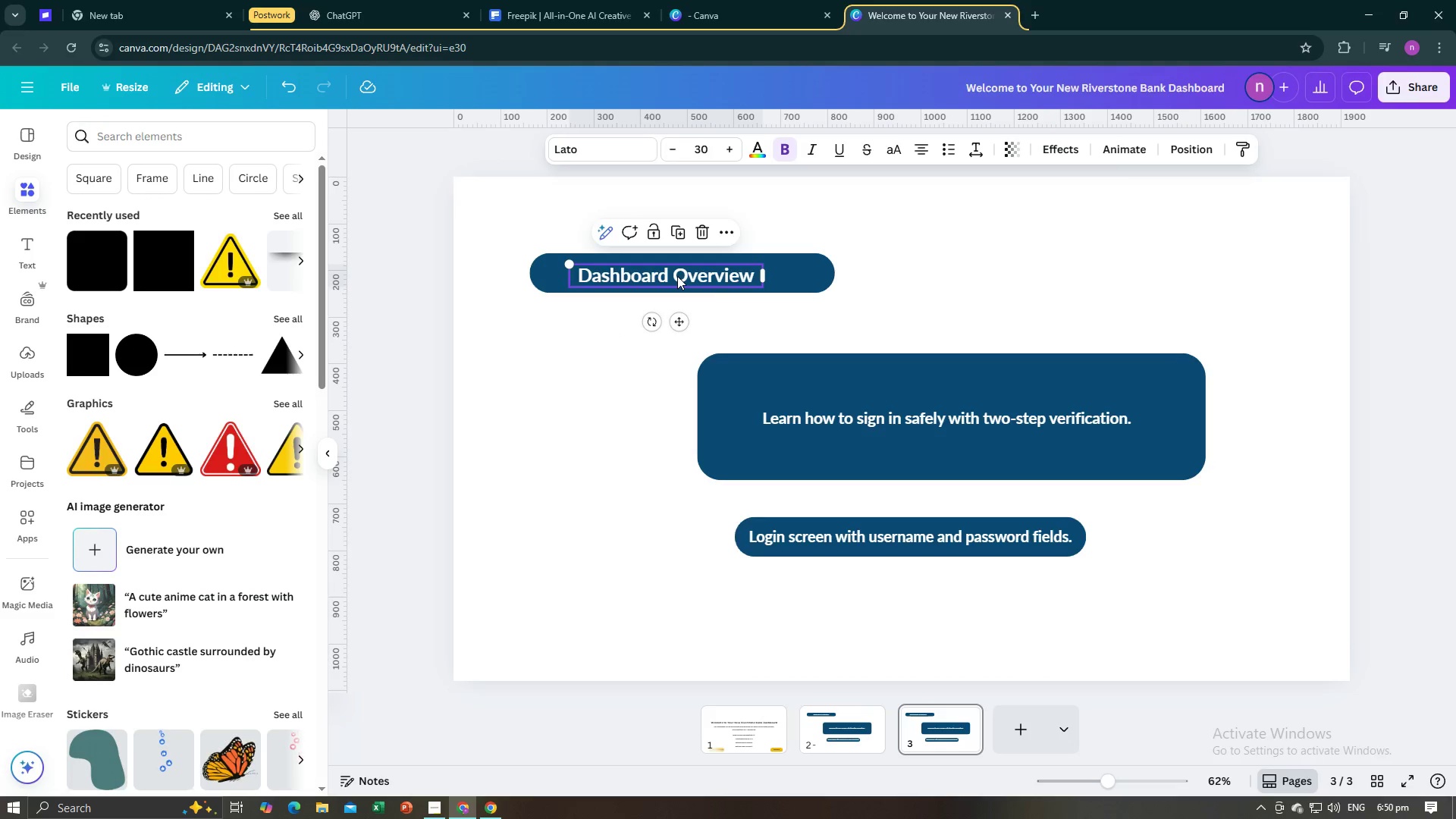 
left_click_drag(start_coordinate=[677, 276], to_coordinate=[679, 270])
 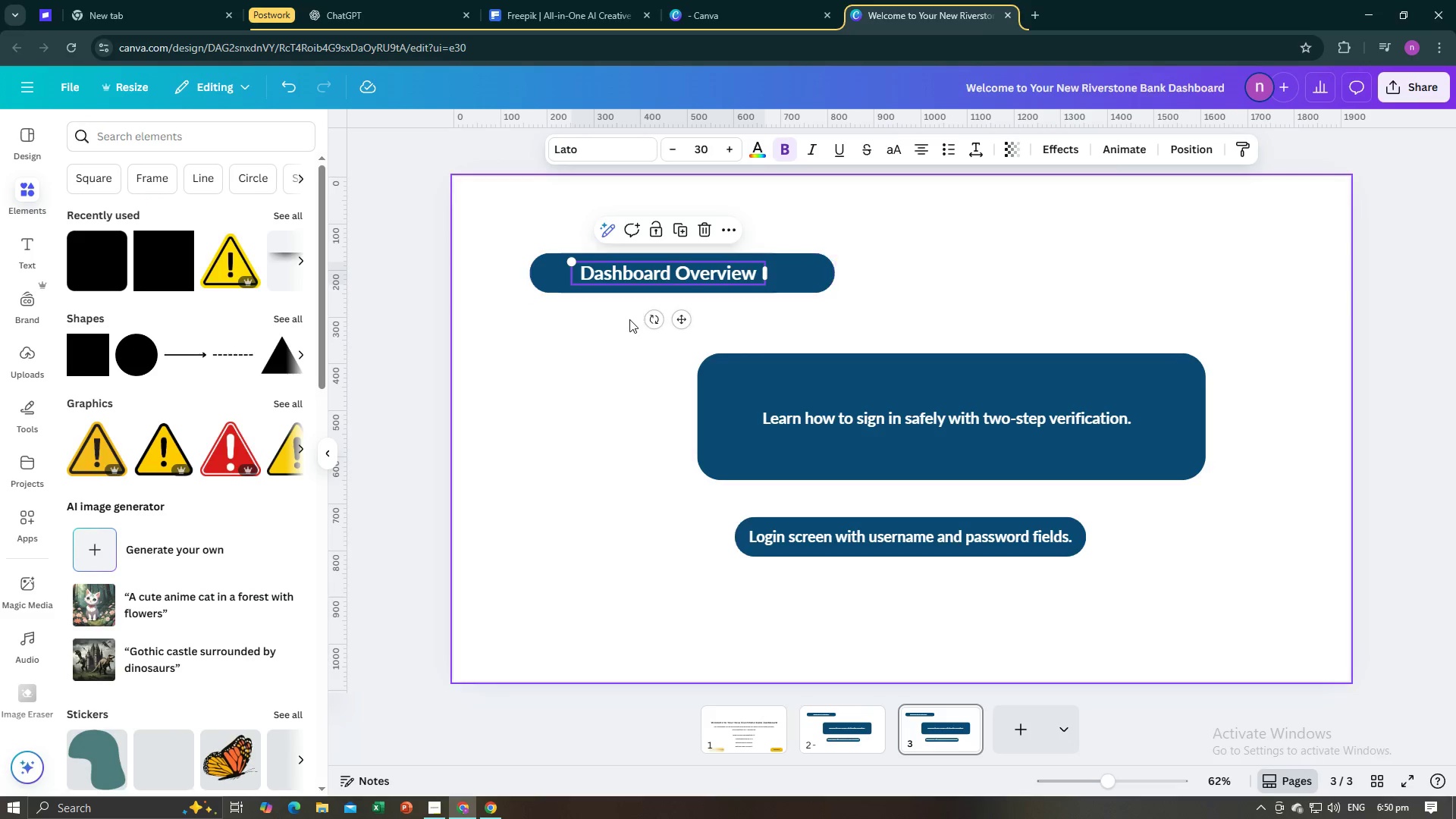 
left_click([629, 319])
 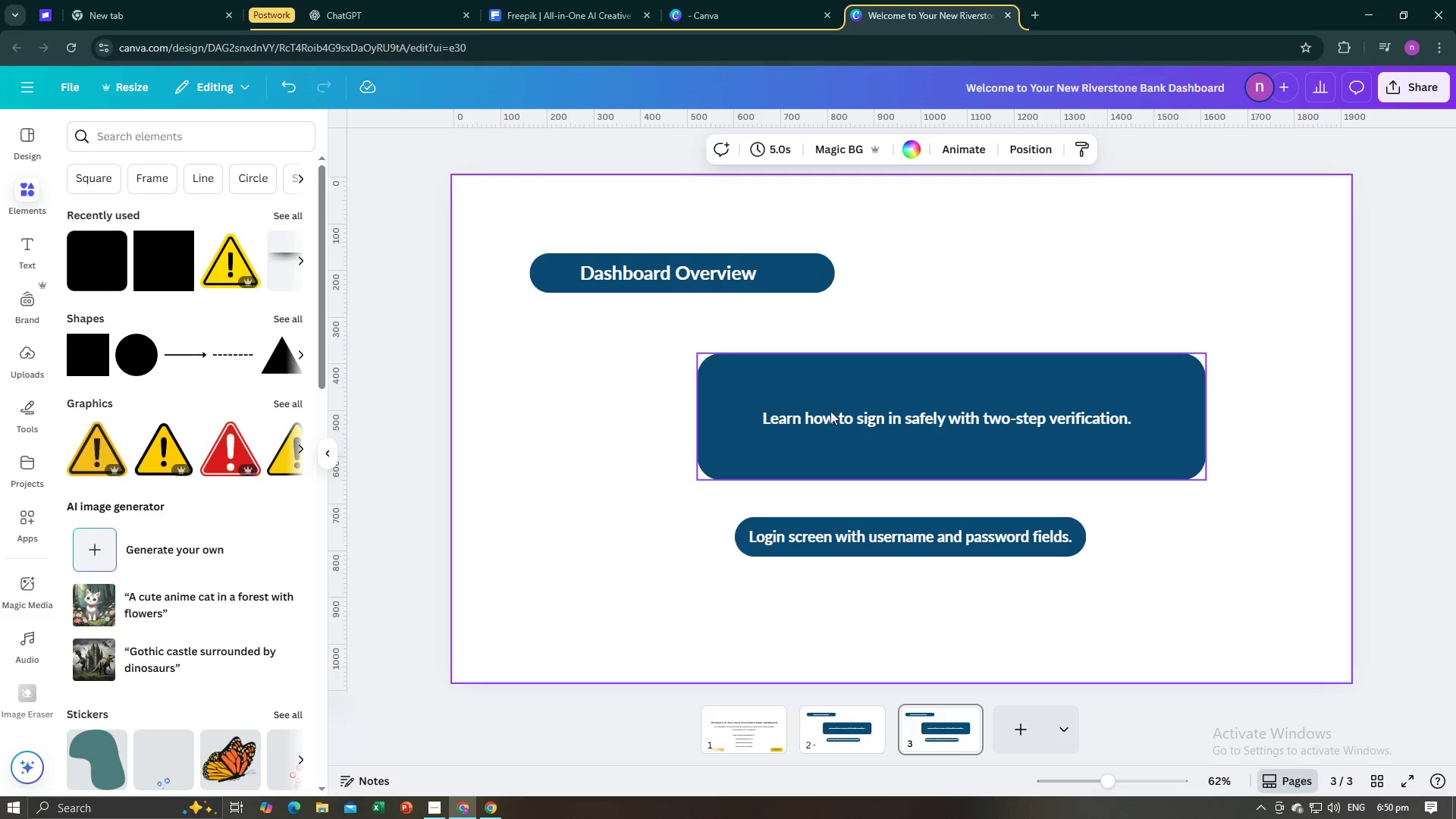 
left_click([830, 411])
 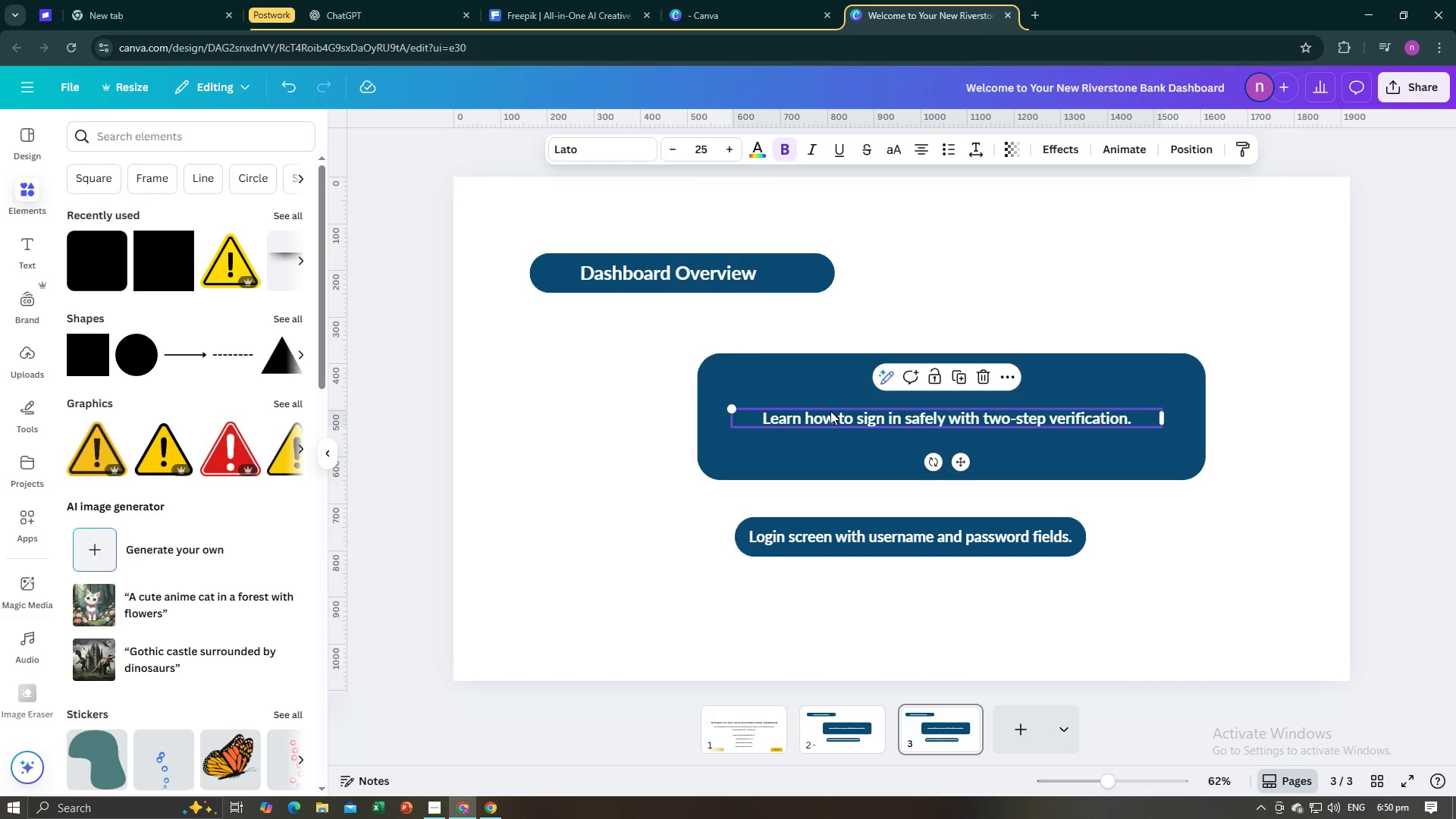 
key(Alt+AltLeft)
 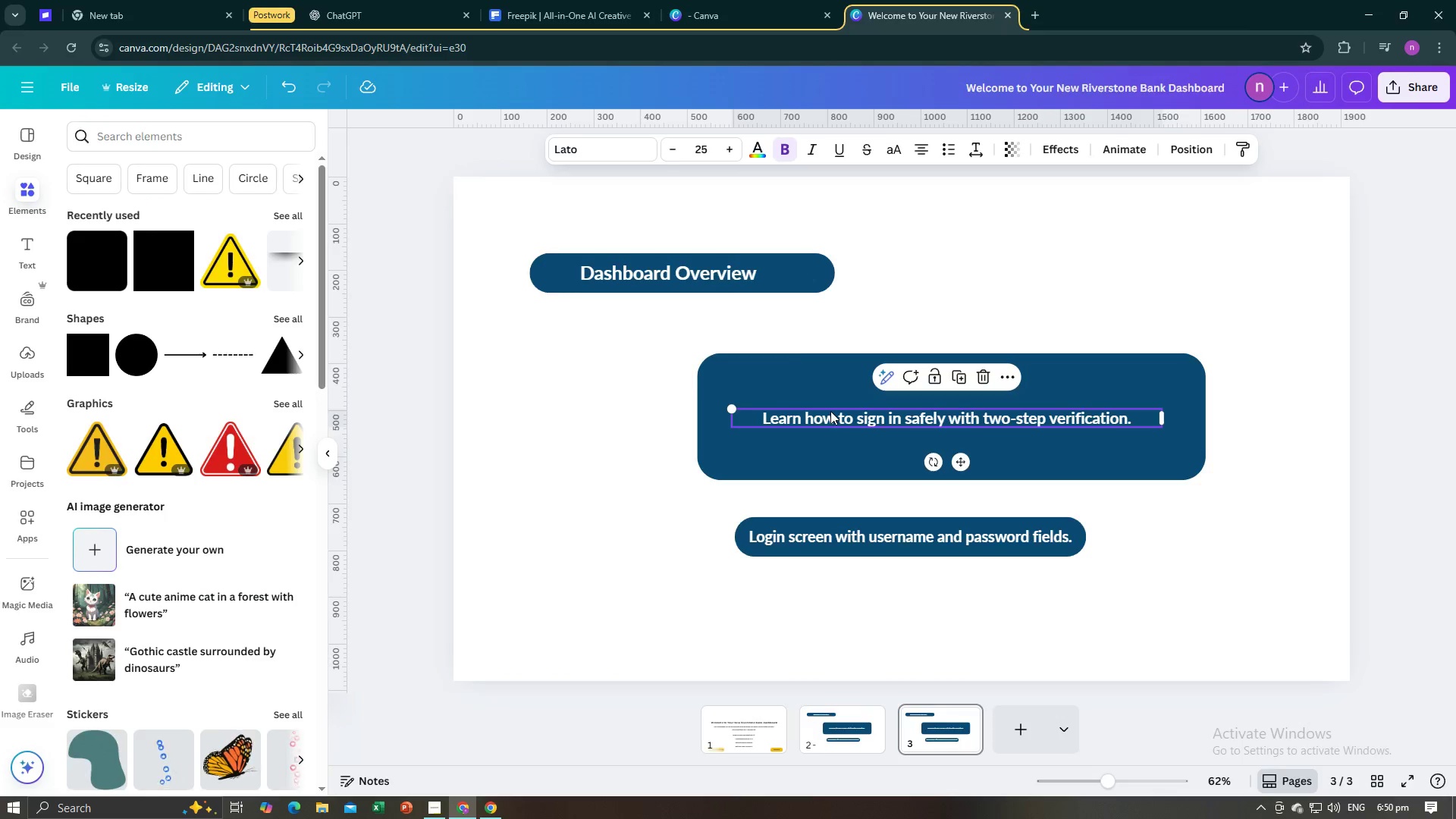 
key(Alt+Tab)
 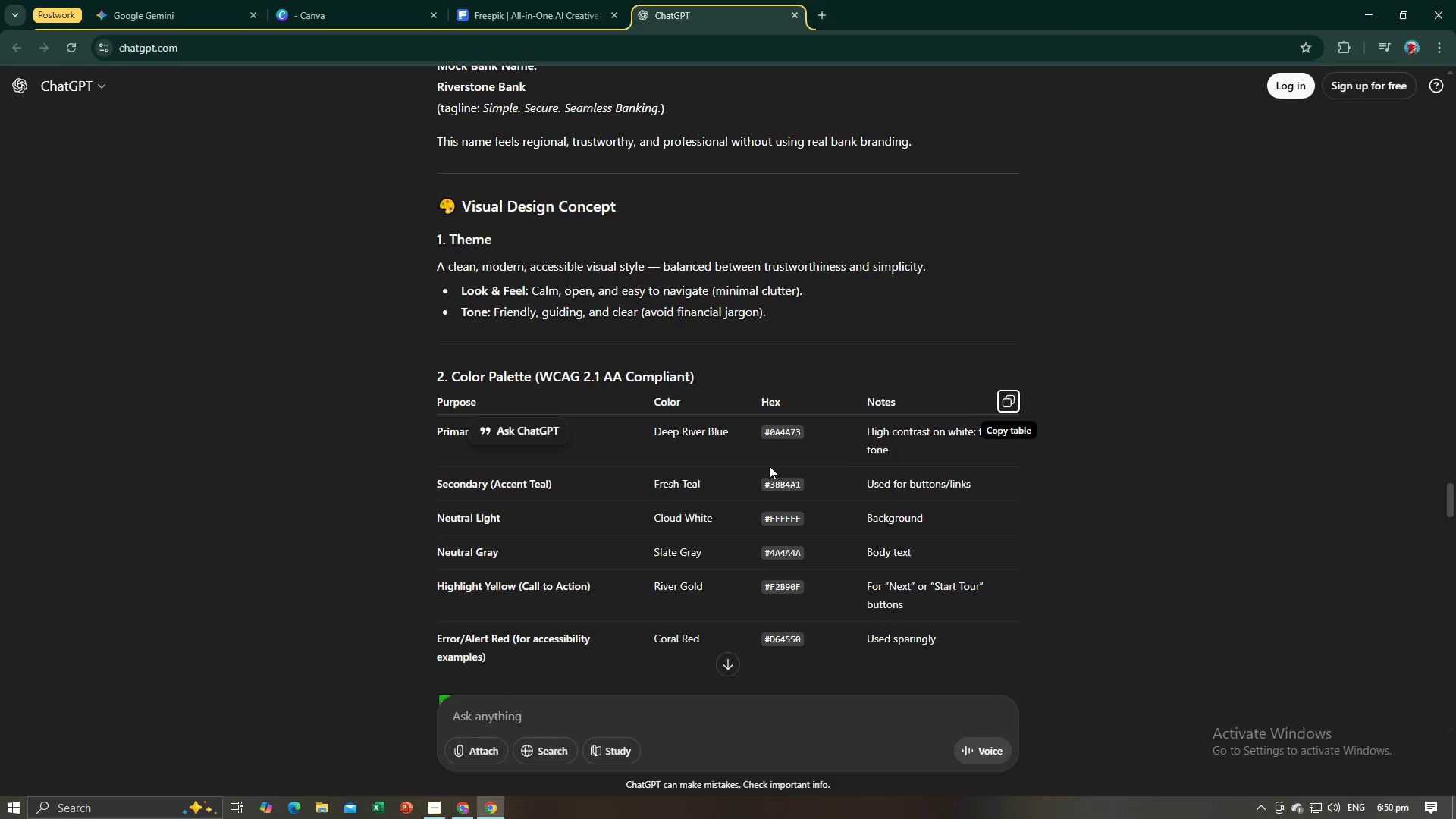 
scroll: coordinate [696, 461], scroll_direction: down, amount: 19.0
 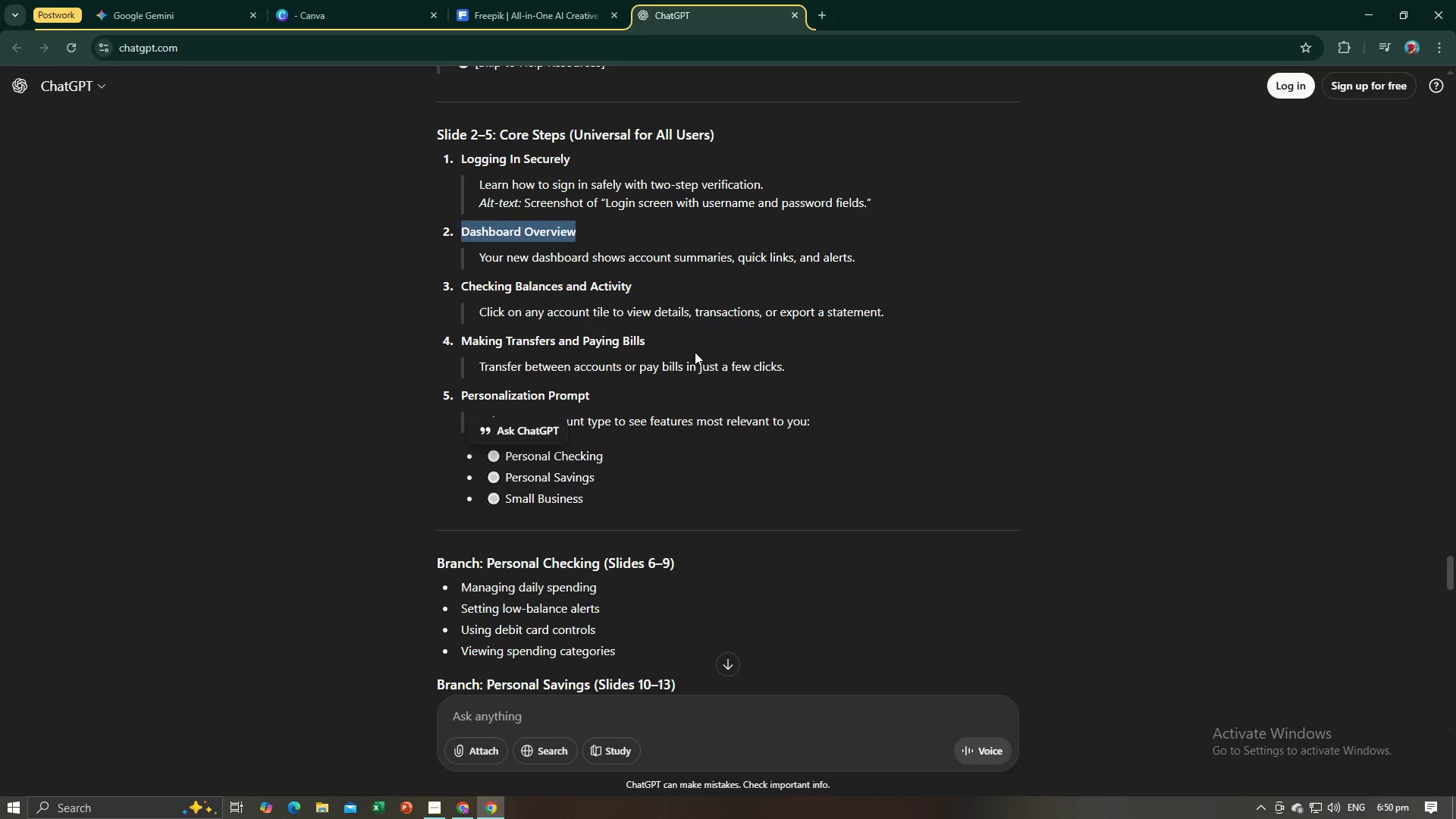 
left_click([699, 349])
 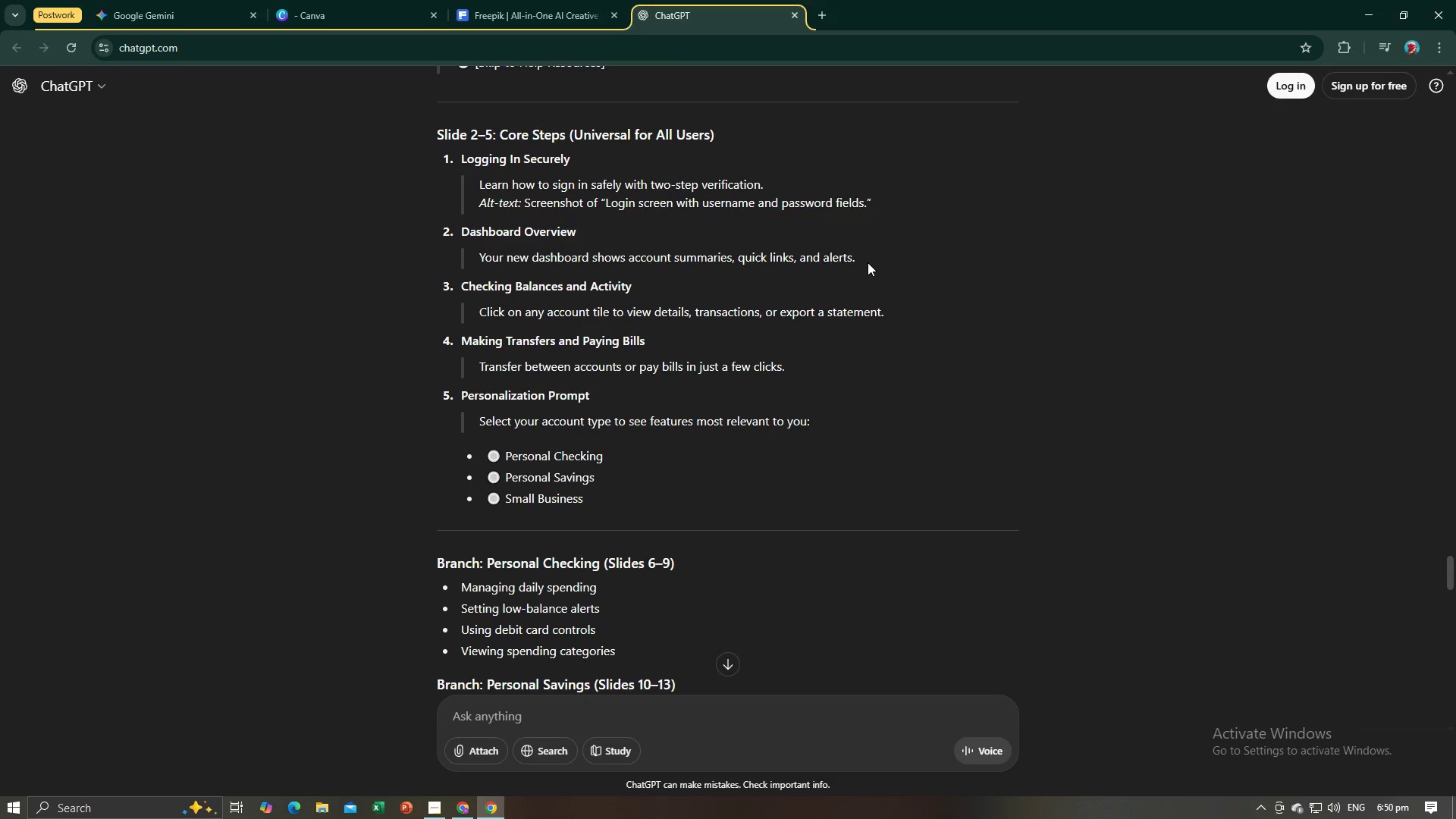 
left_click_drag(start_coordinate=[868, 262], to_coordinate=[476, 257])
 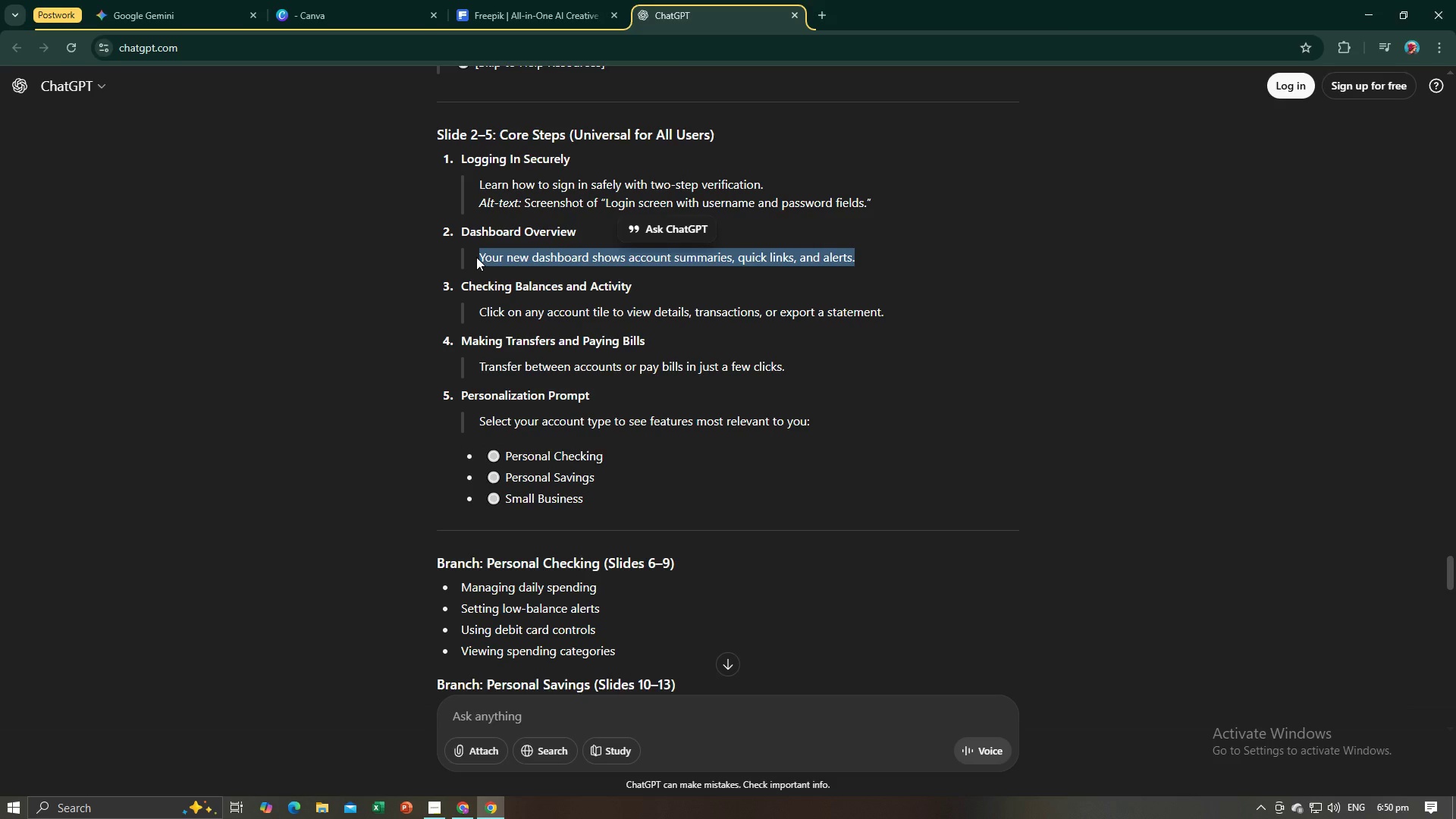 
key(Control+C)
 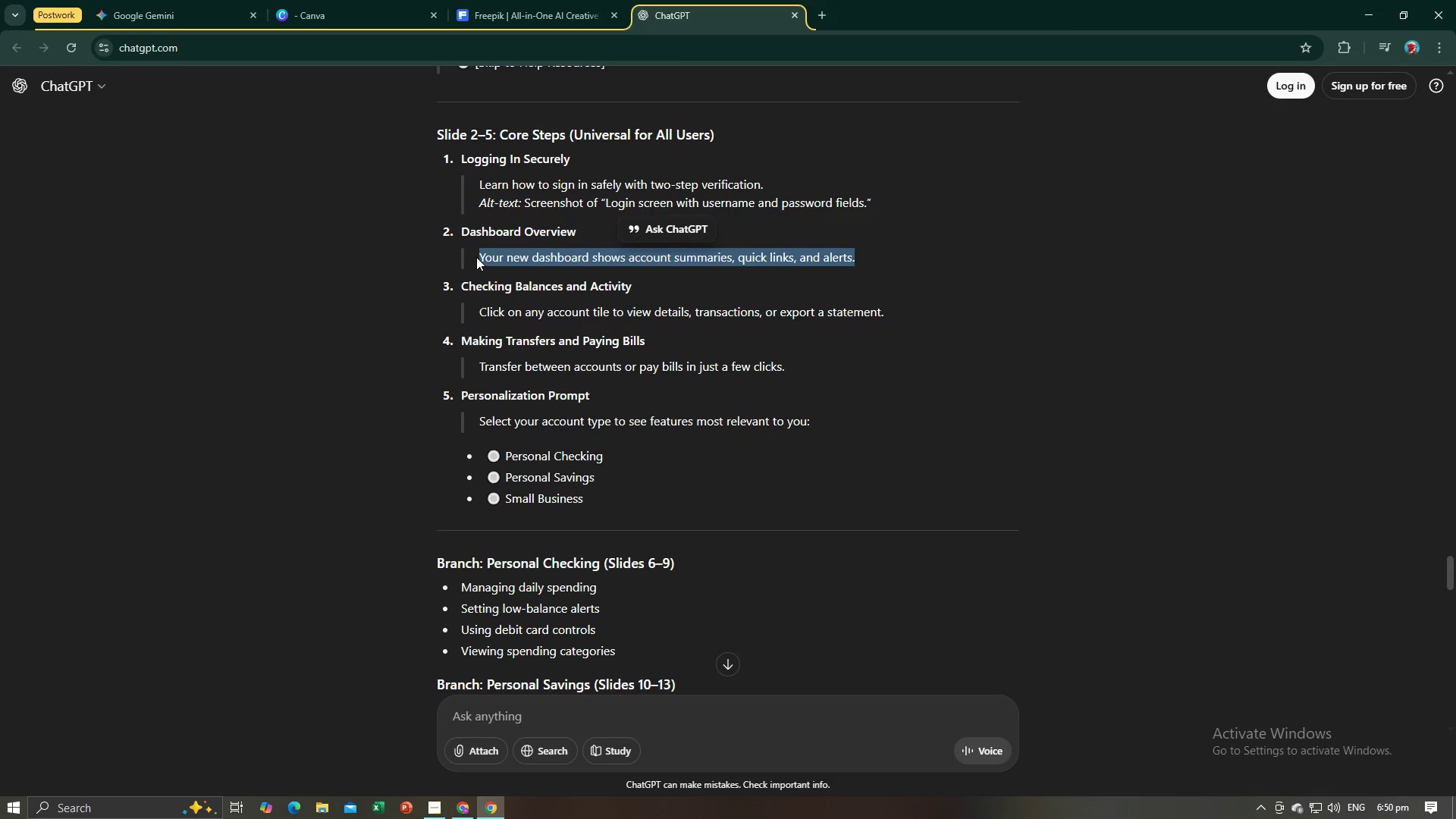 
key(Control+C)
 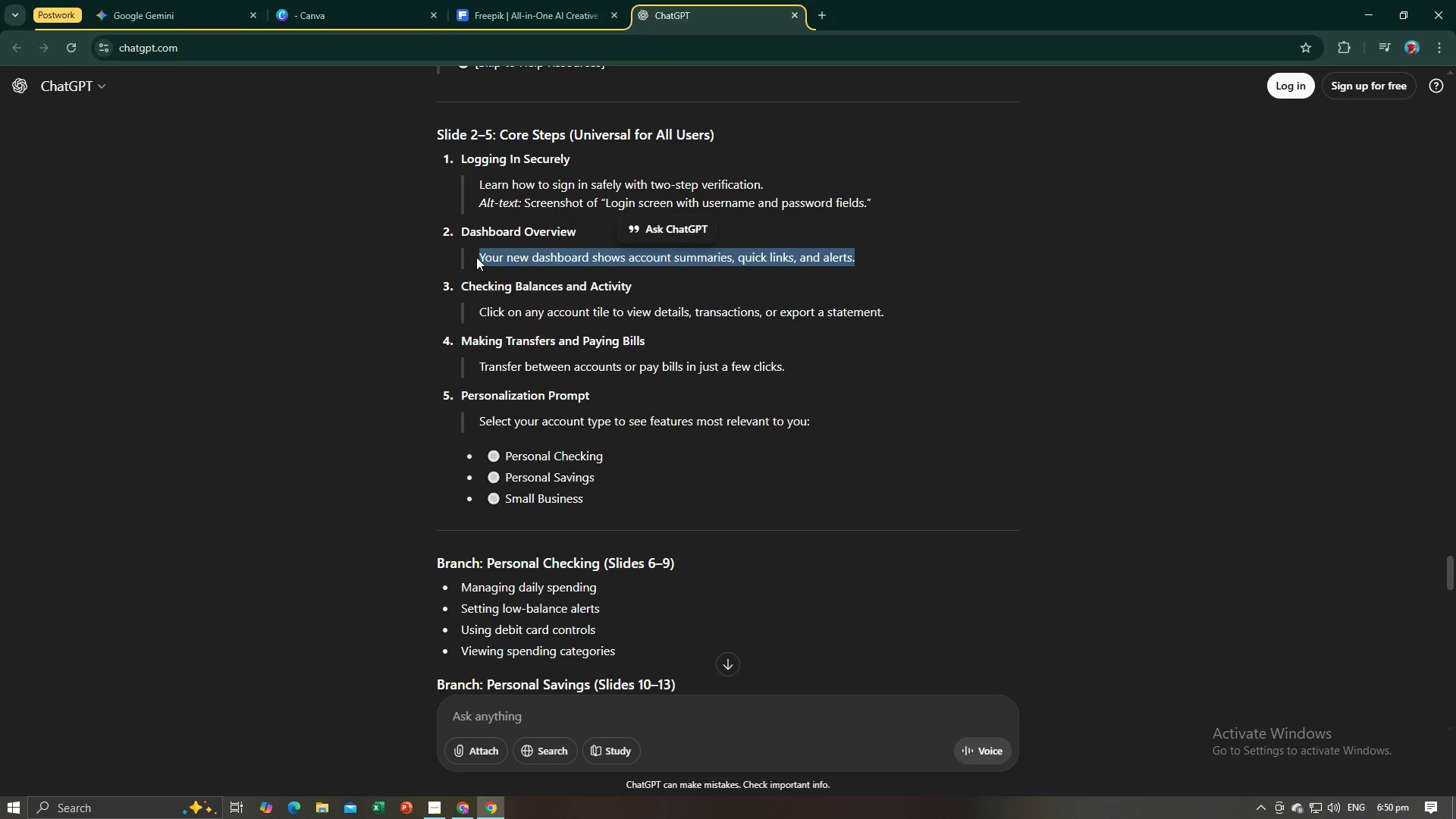 
key(Alt+AltLeft)
 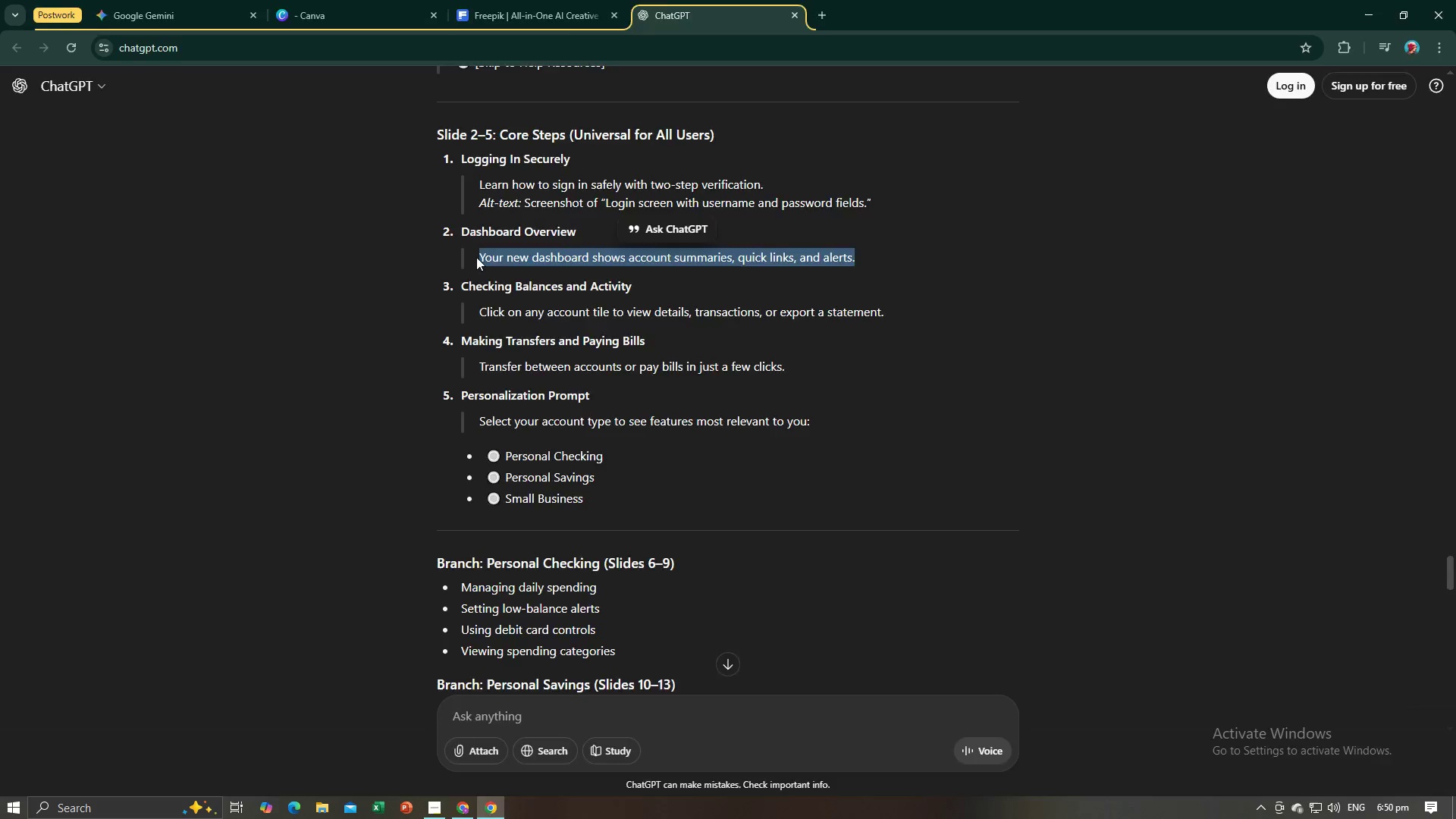 
key(Alt+Tab)
 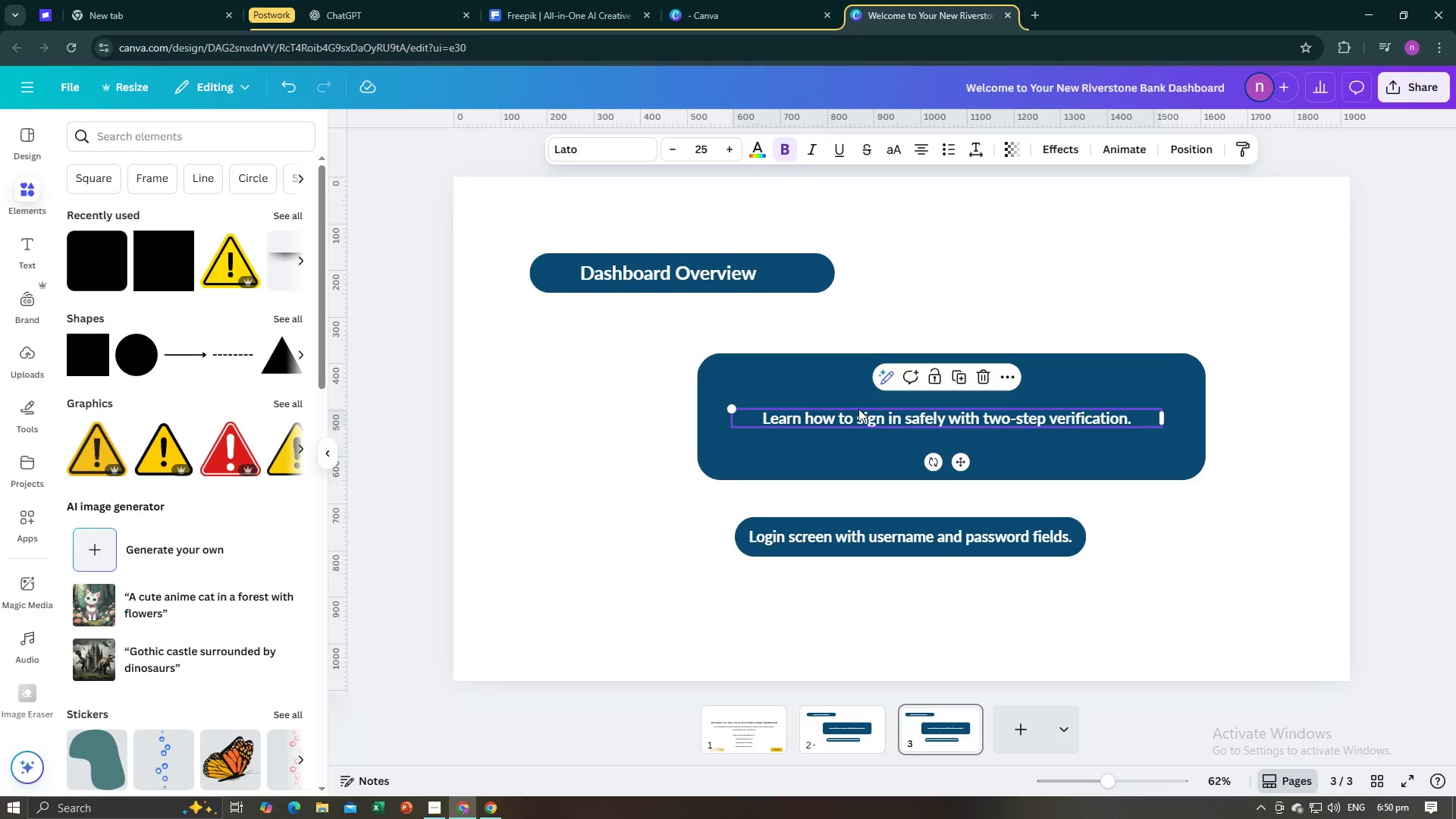 
left_click([986, 372])
 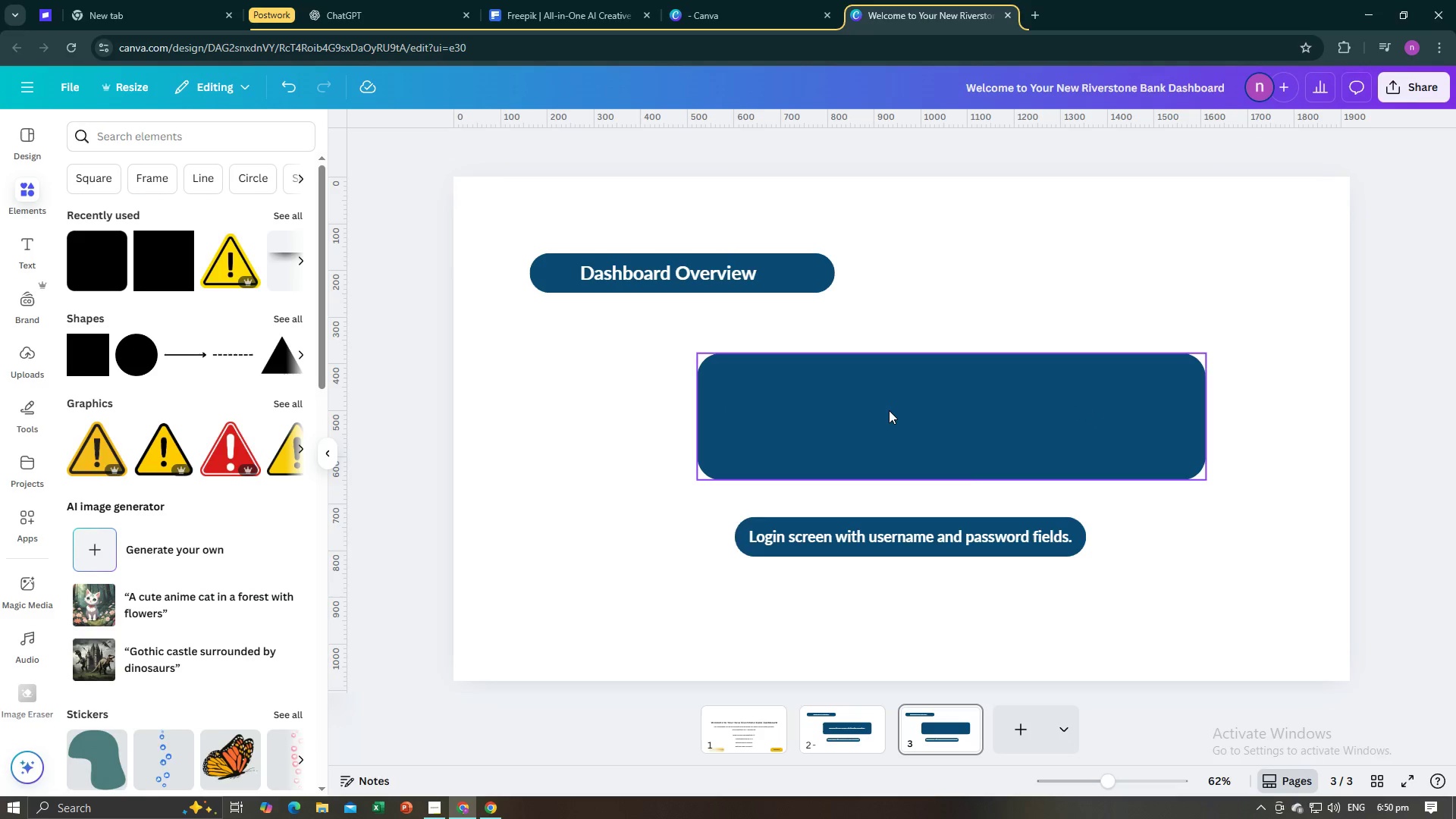 
key(Control+V)
 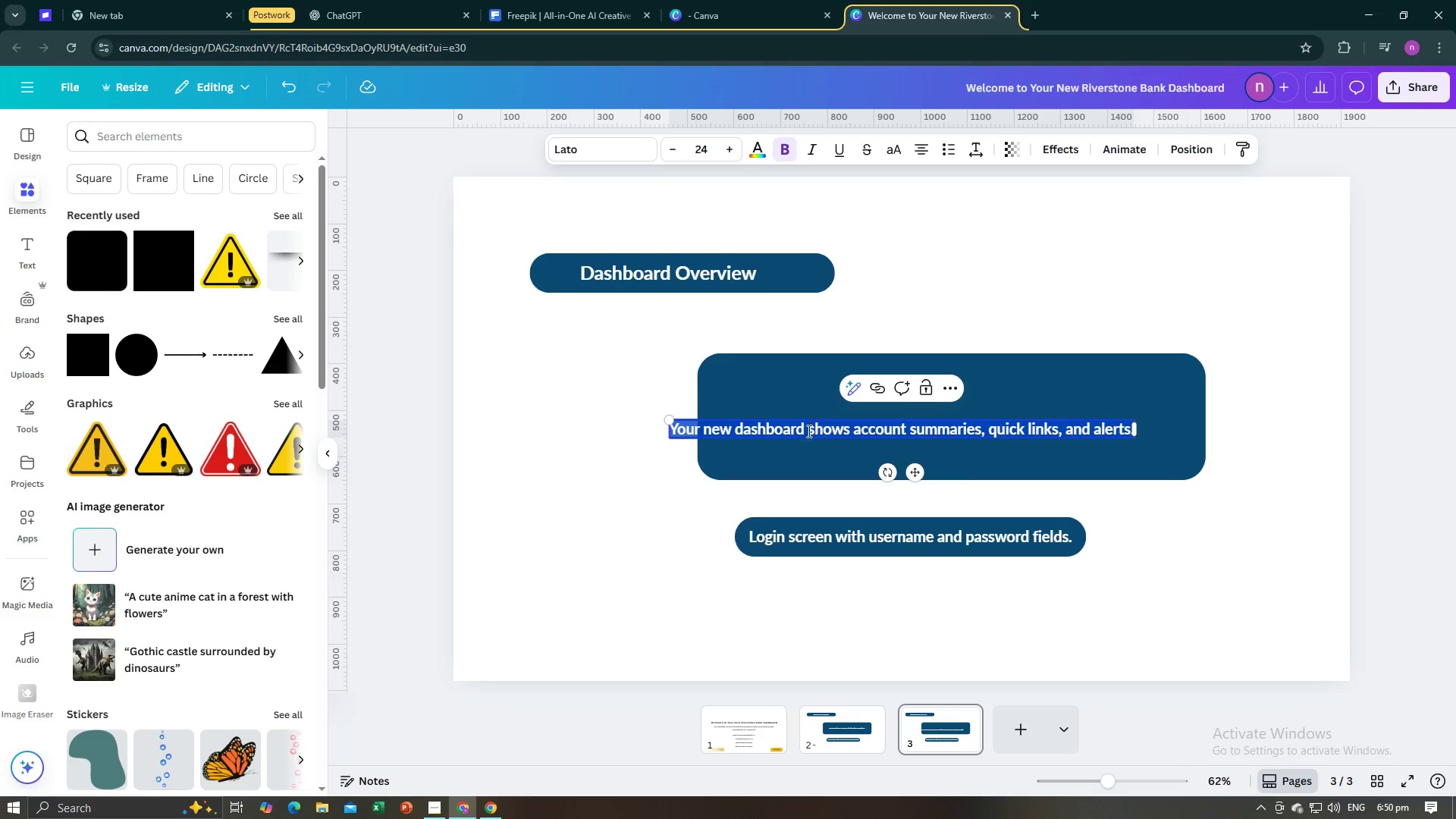 
left_click([802, 448])
 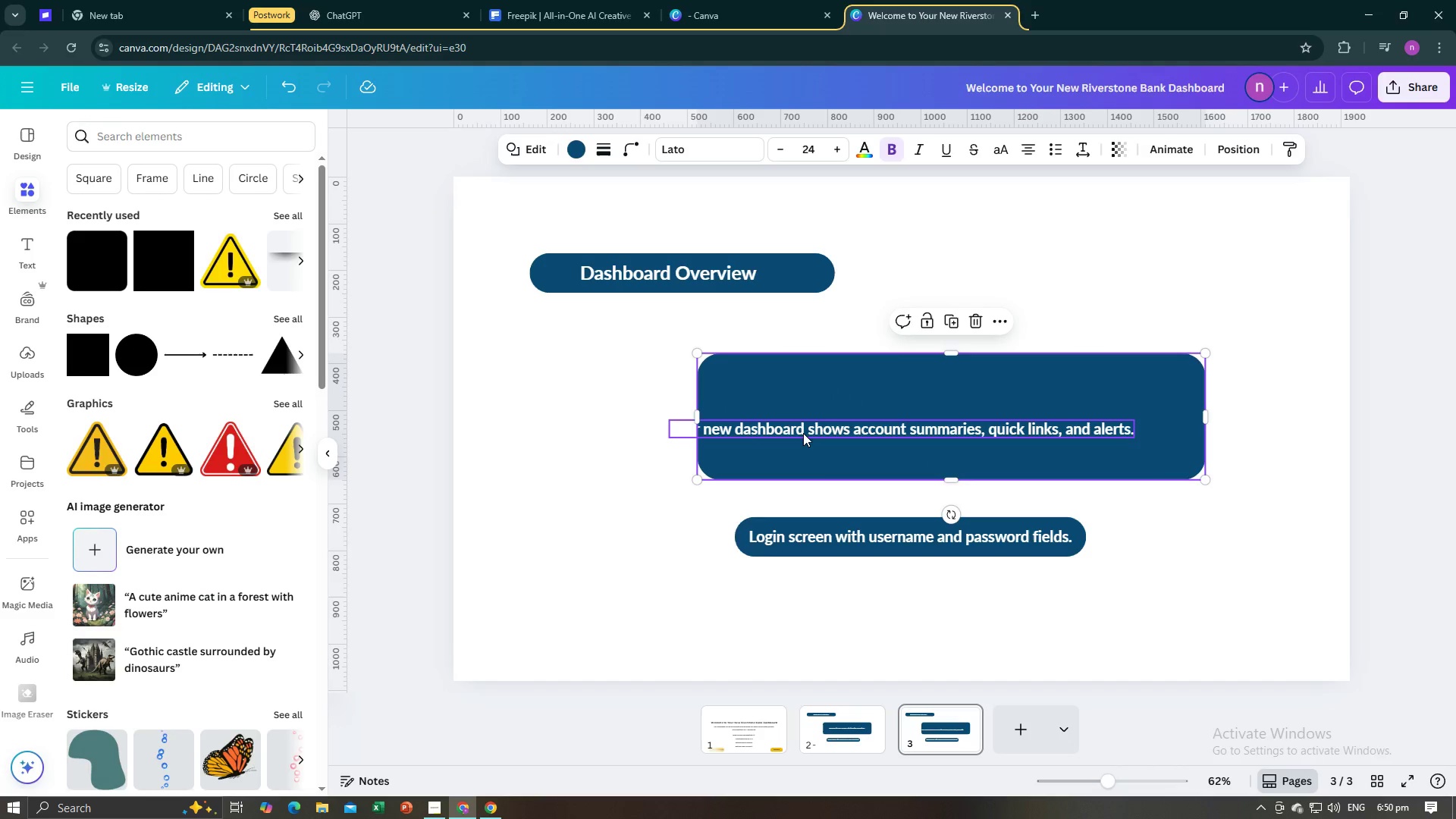 
left_click([803, 433])
 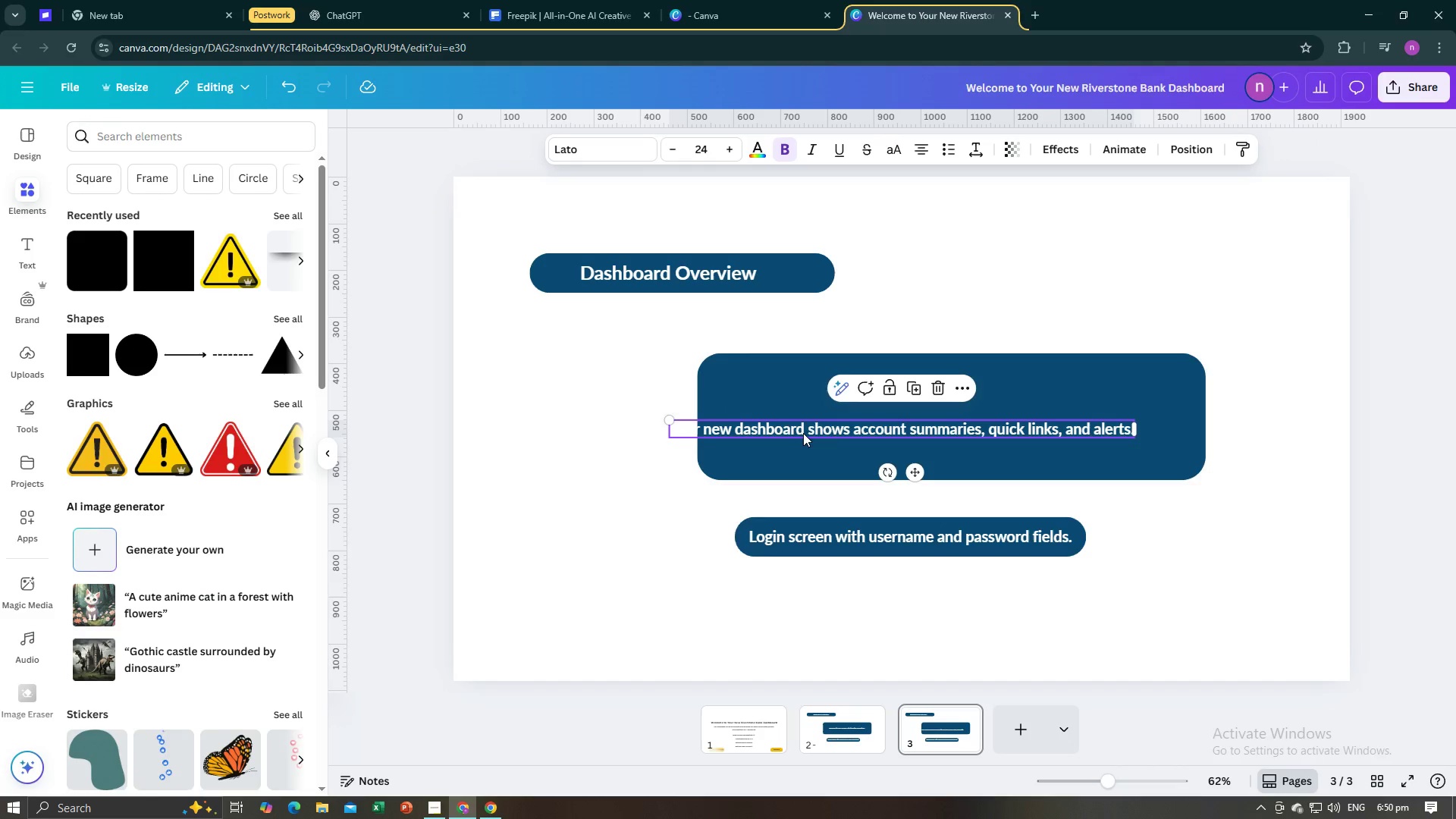 
left_click_drag(start_coordinate=[803, 433], to_coordinate=[855, 424])
 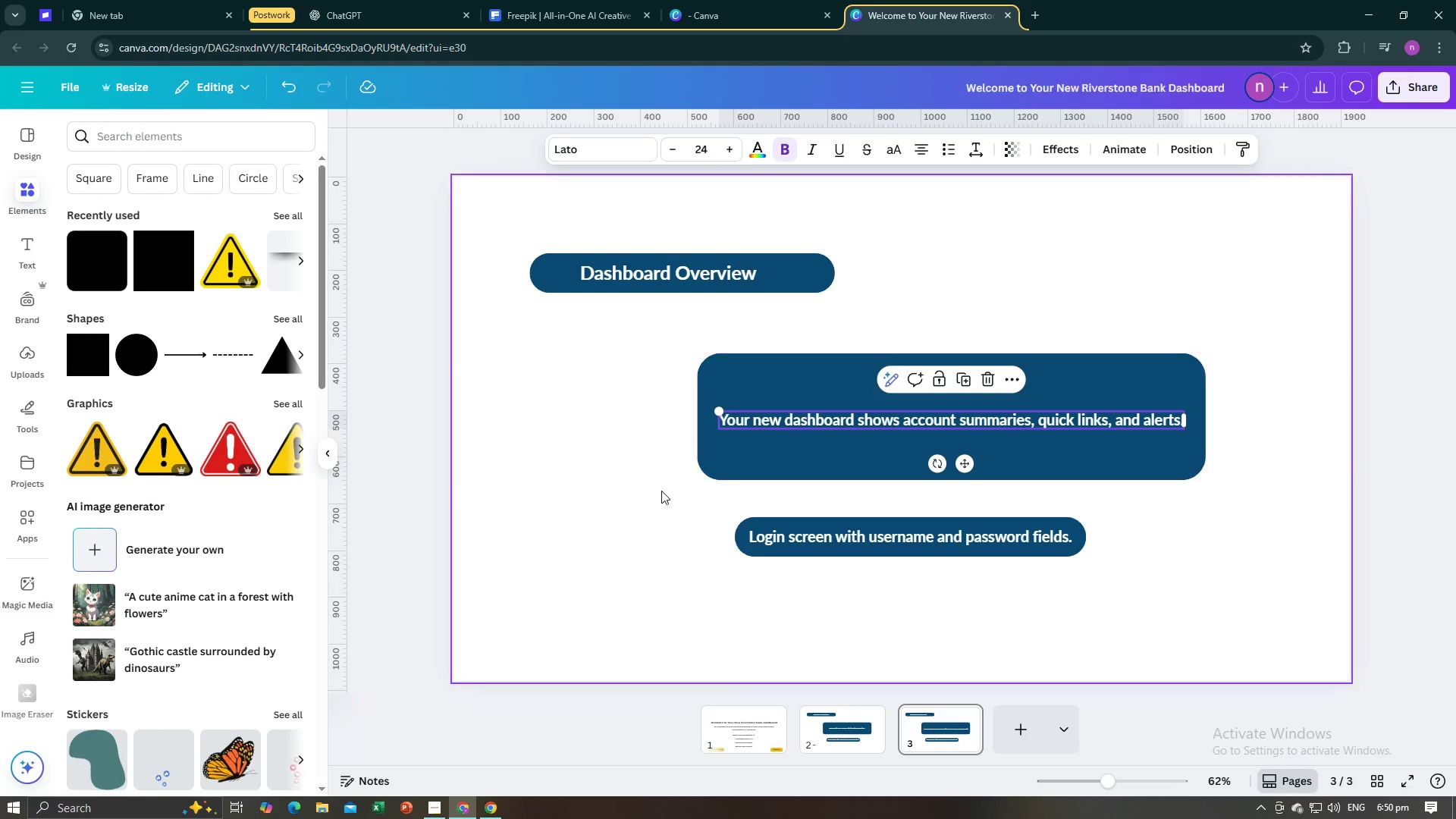 
left_click([661, 491])
 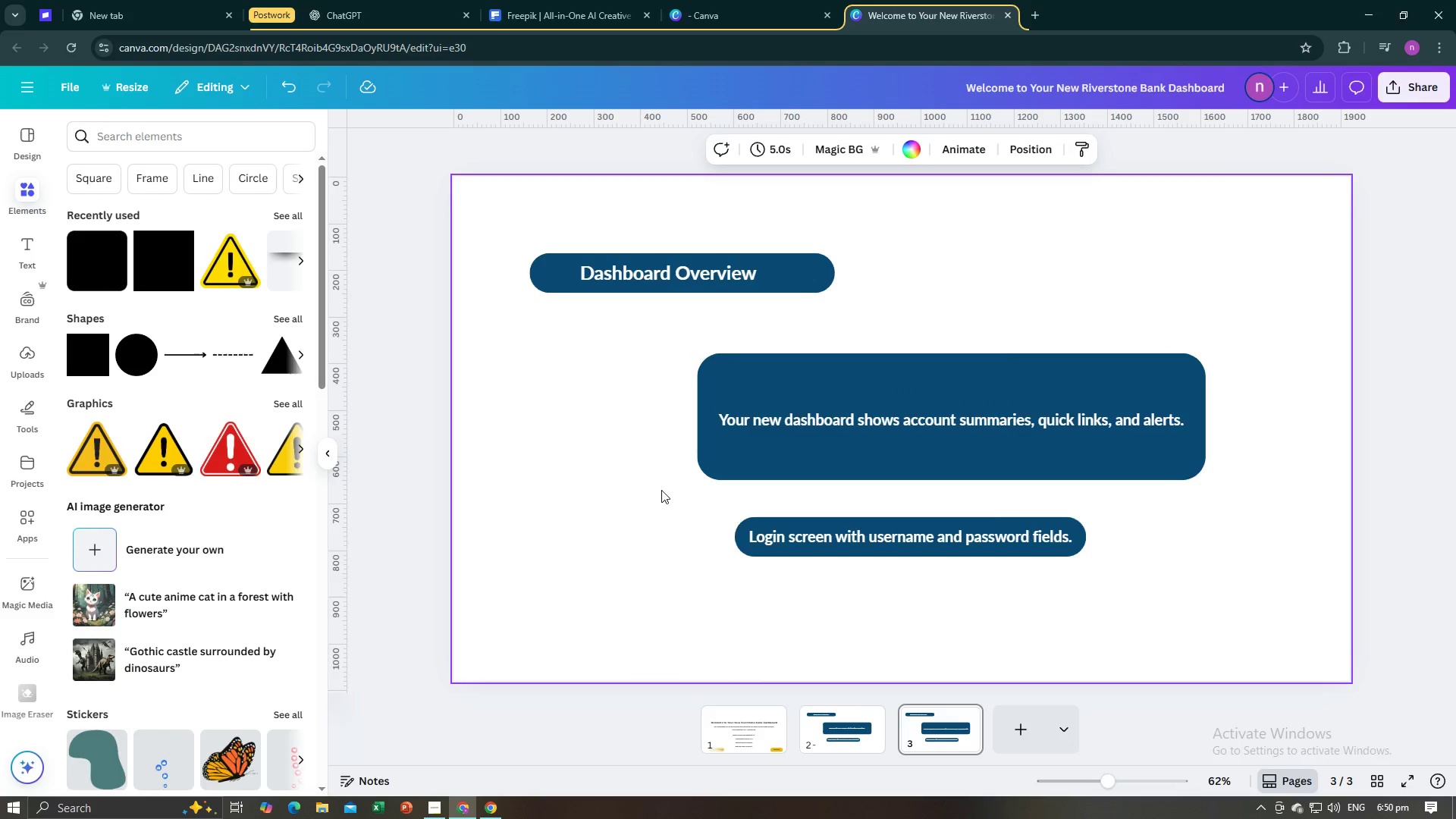 
key(Alt+AltLeft)
 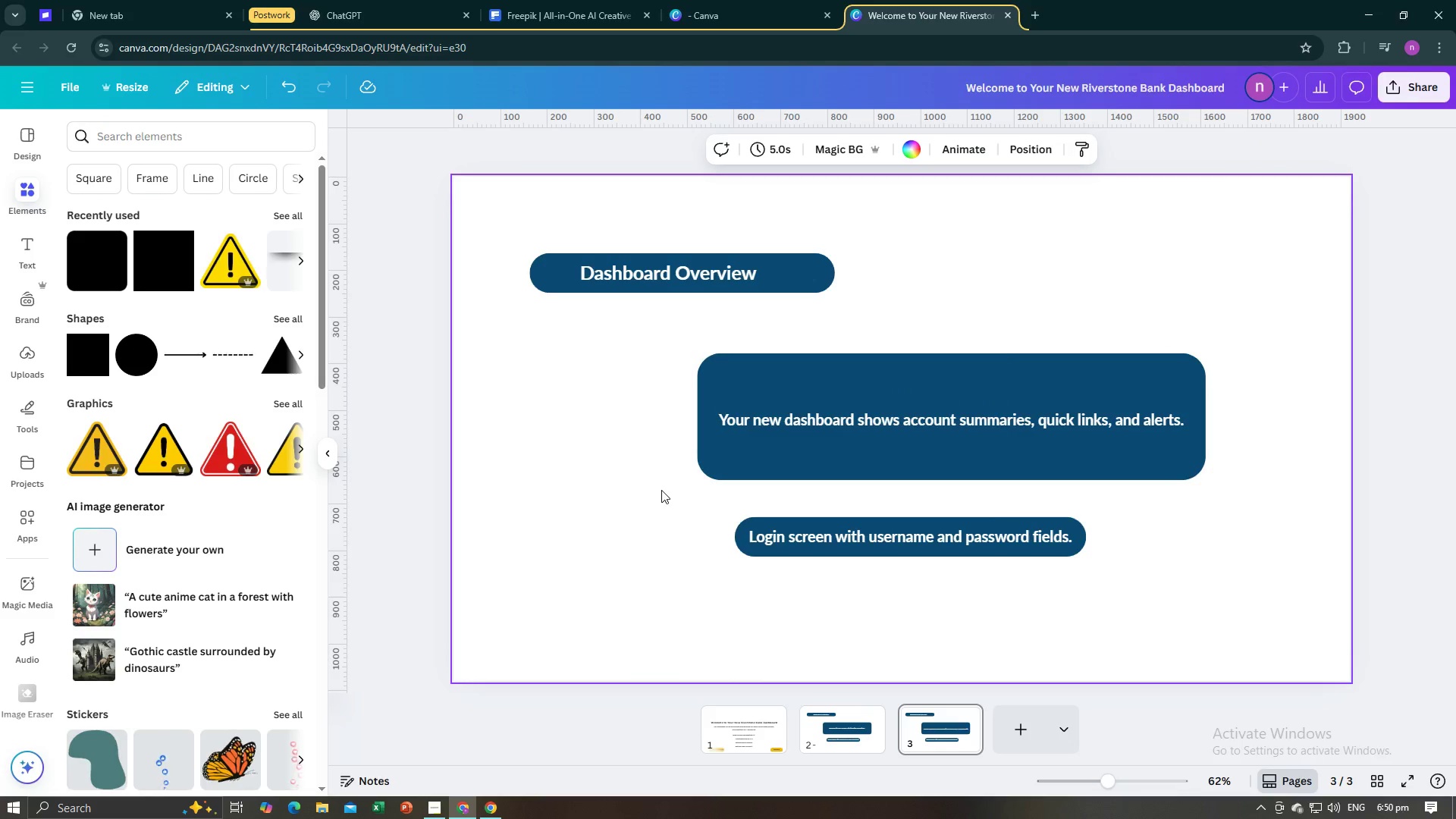 
key(Alt+Tab)
 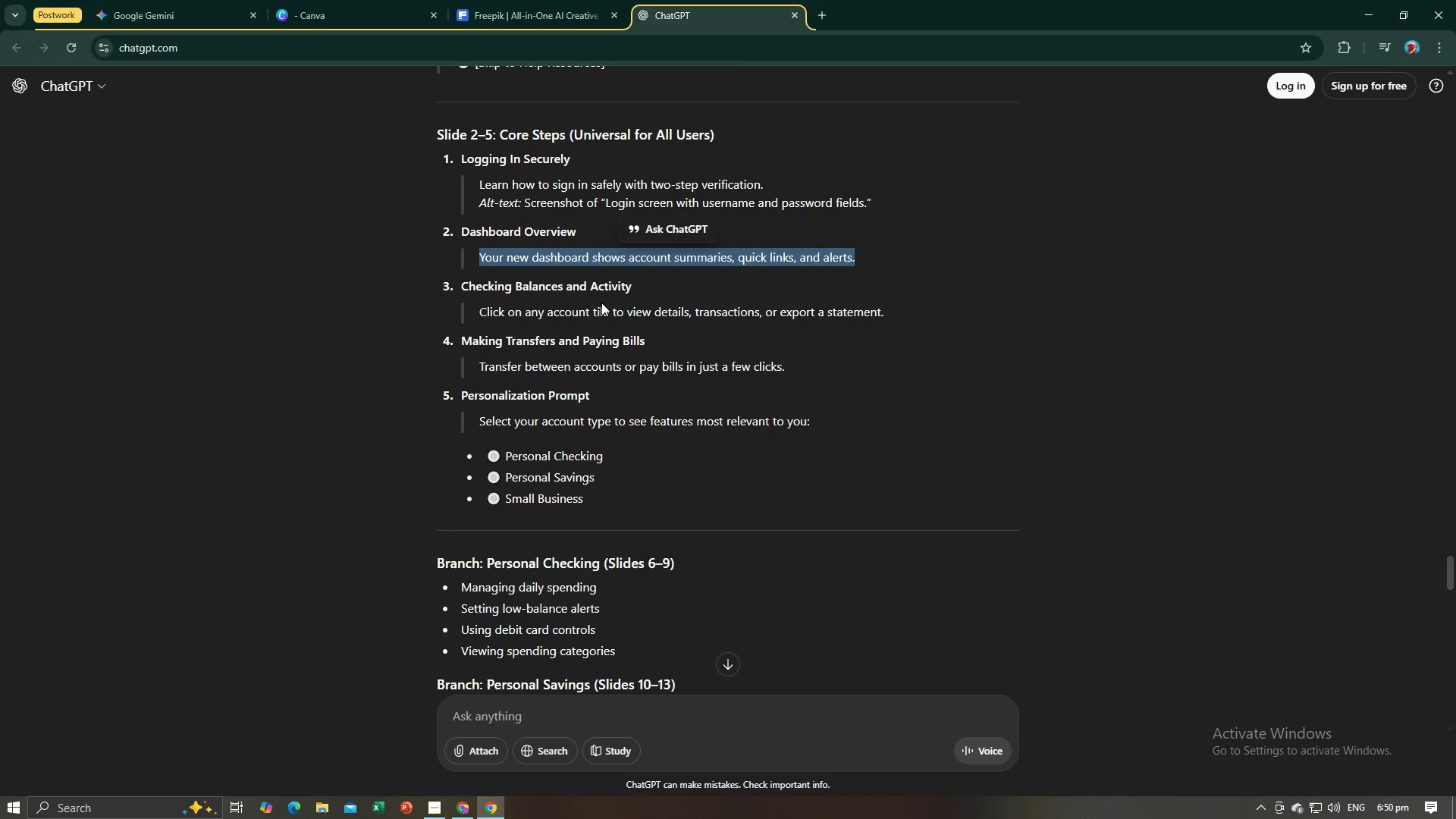 
key(Alt+AltLeft)
 